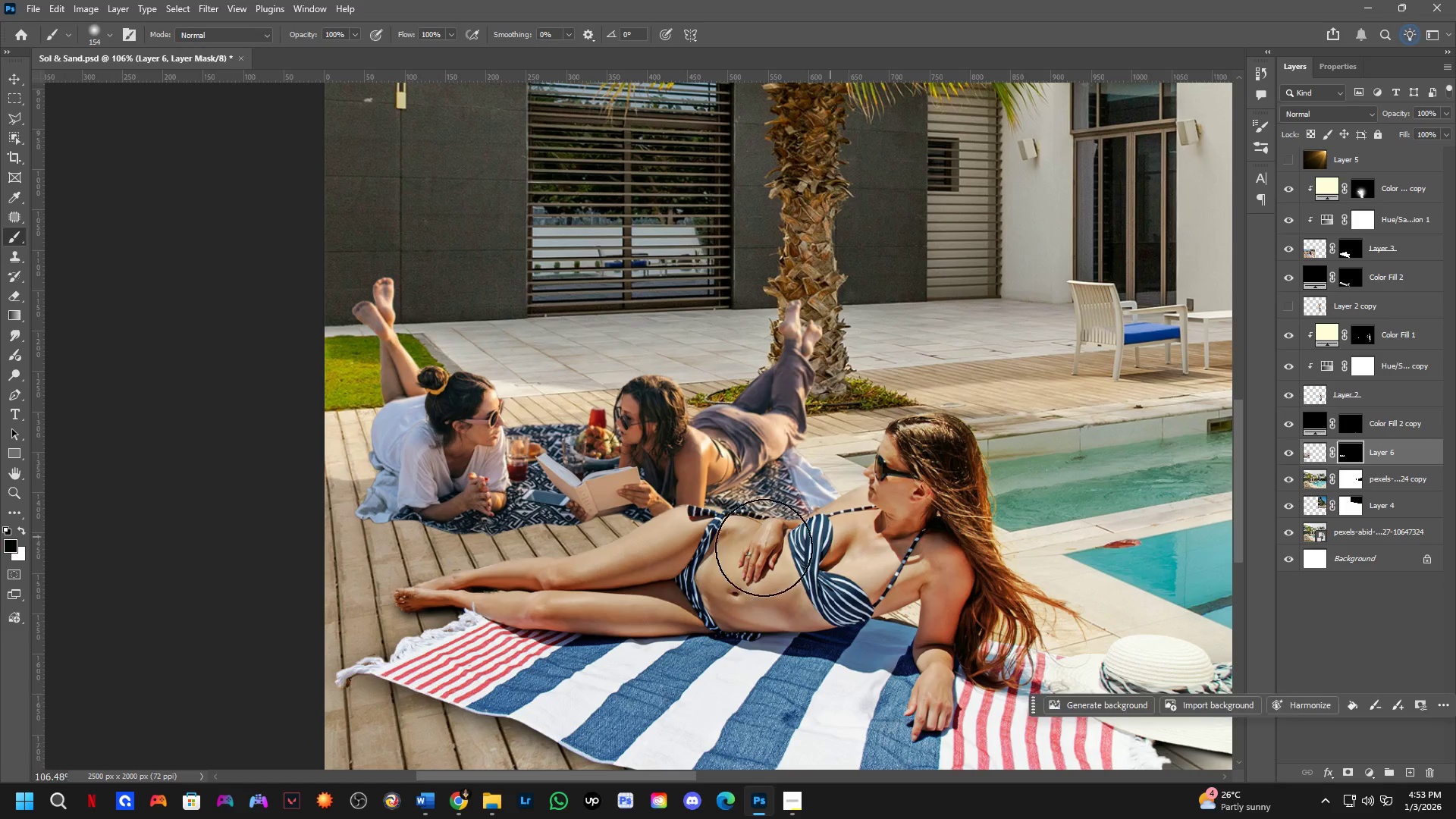 
hold_key(key=AltLeft, duration=0.58)
 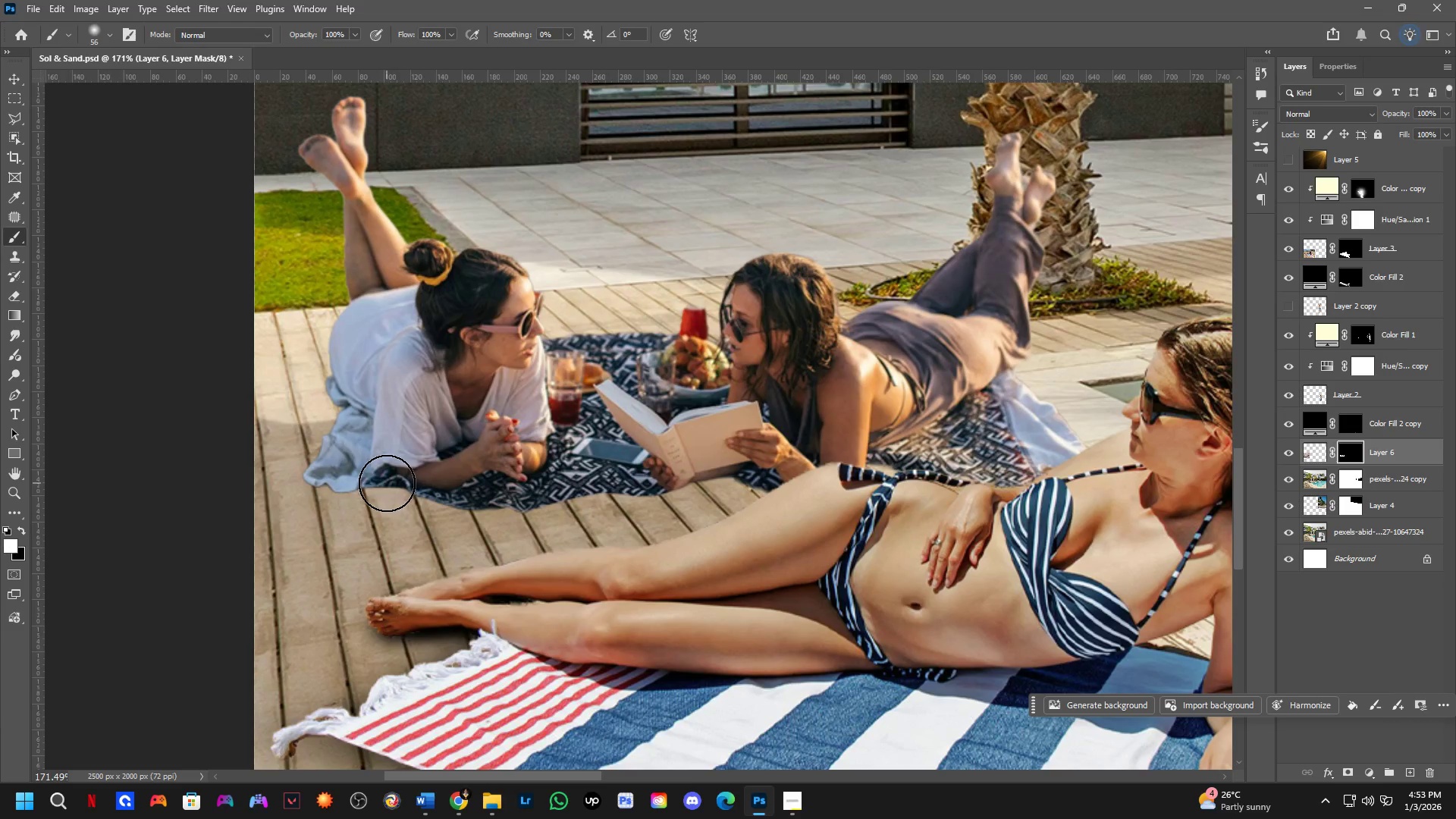 
scroll: coordinate [381, 555], scroll_direction: up, amount: 5.0
 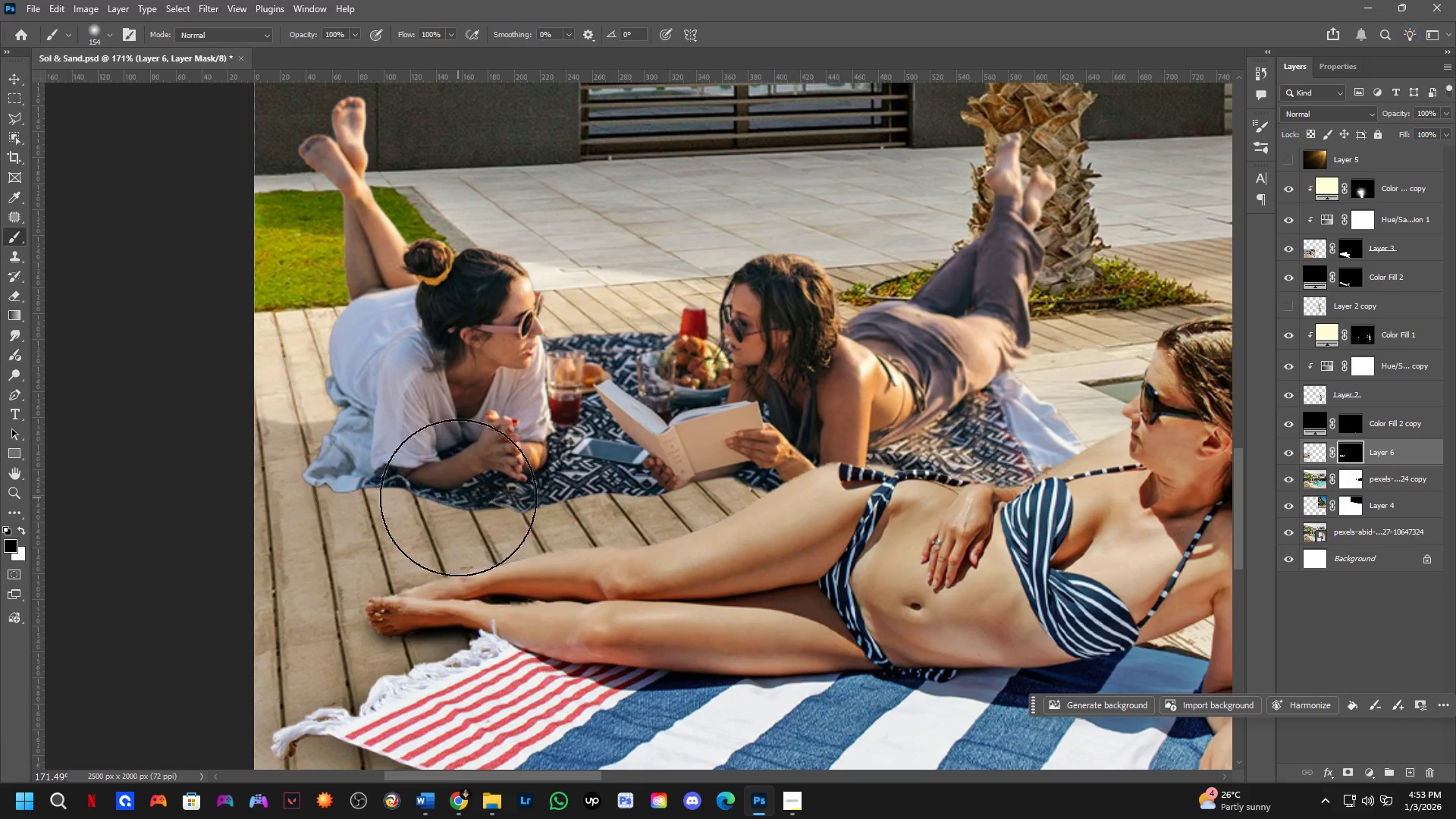 
key(X)
 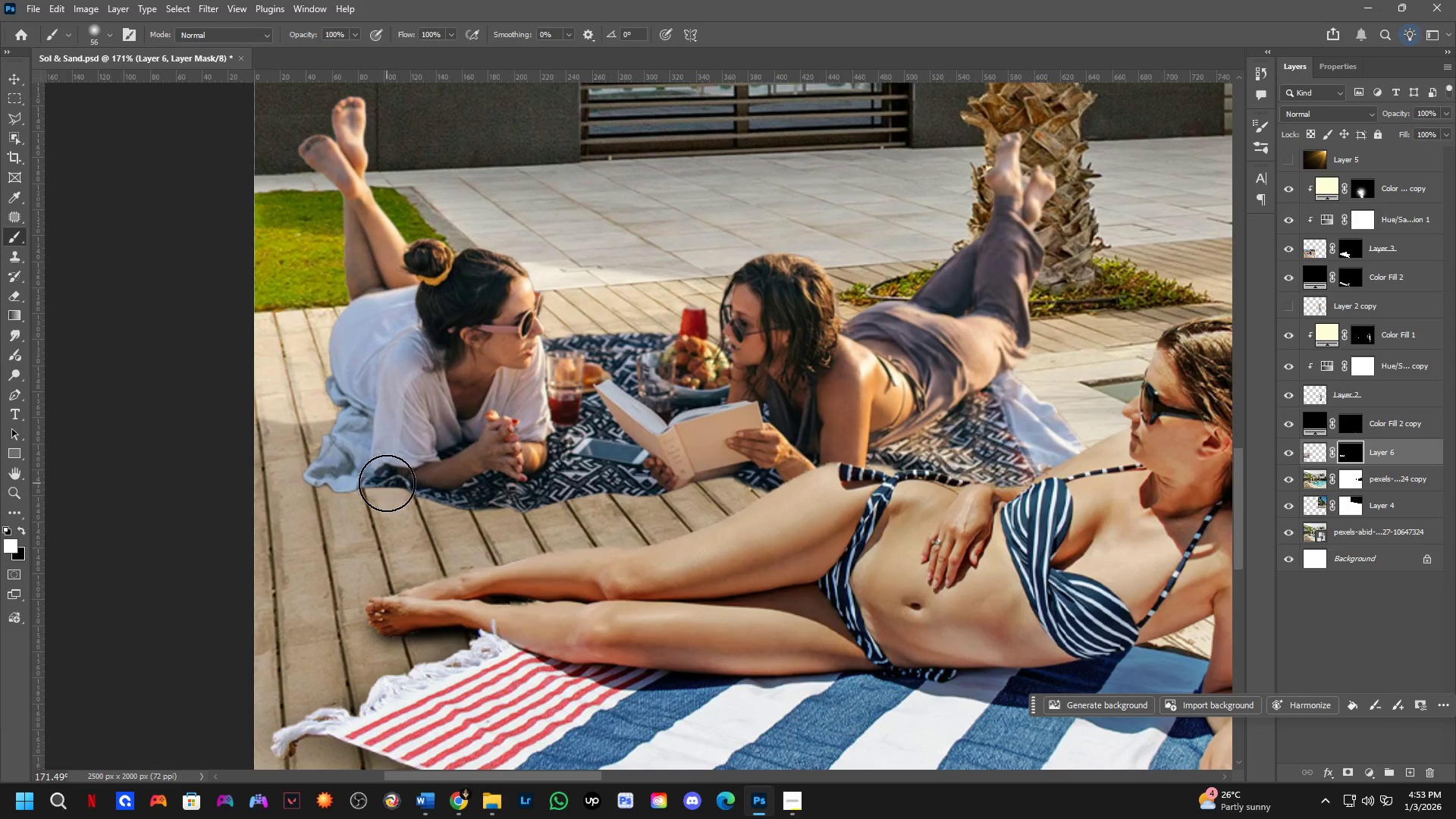 
left_click_drag(start_coordinate=[387, 483], to_coordinate=[485, 482])
 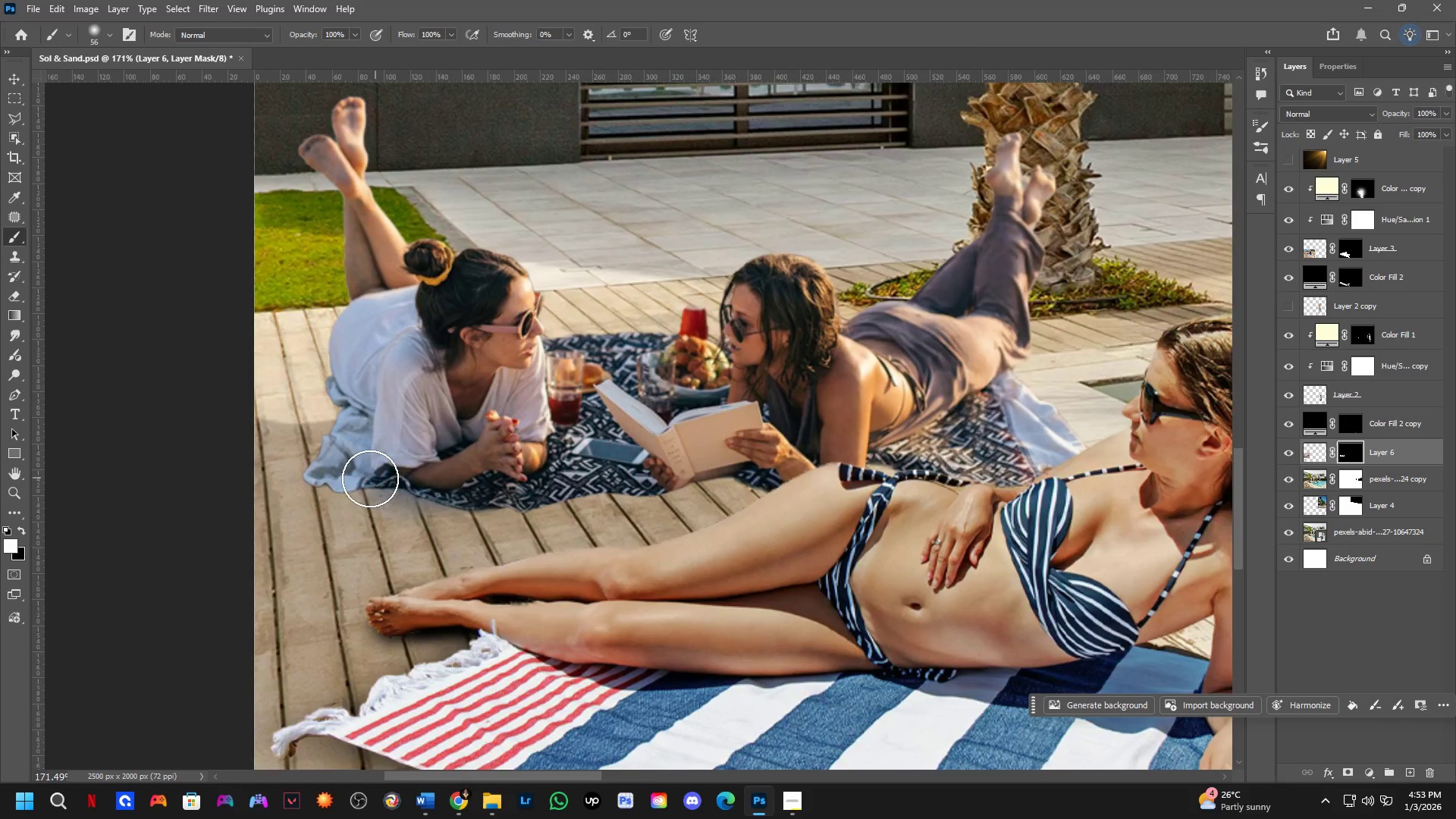 
key(Control+Z)
 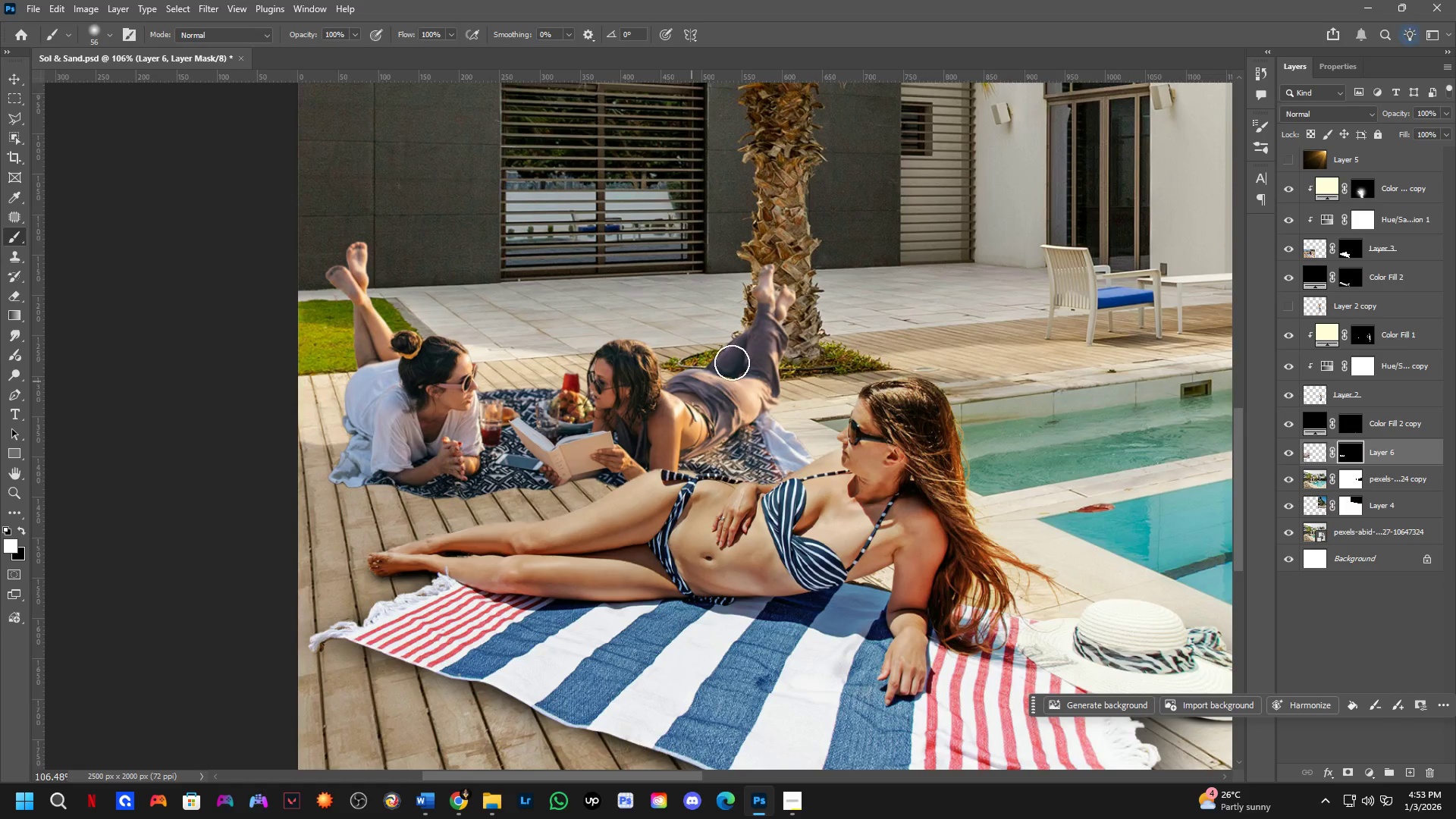 
scroll: coordinate [369, 479], scroll_direction: down, amount: 5.0
 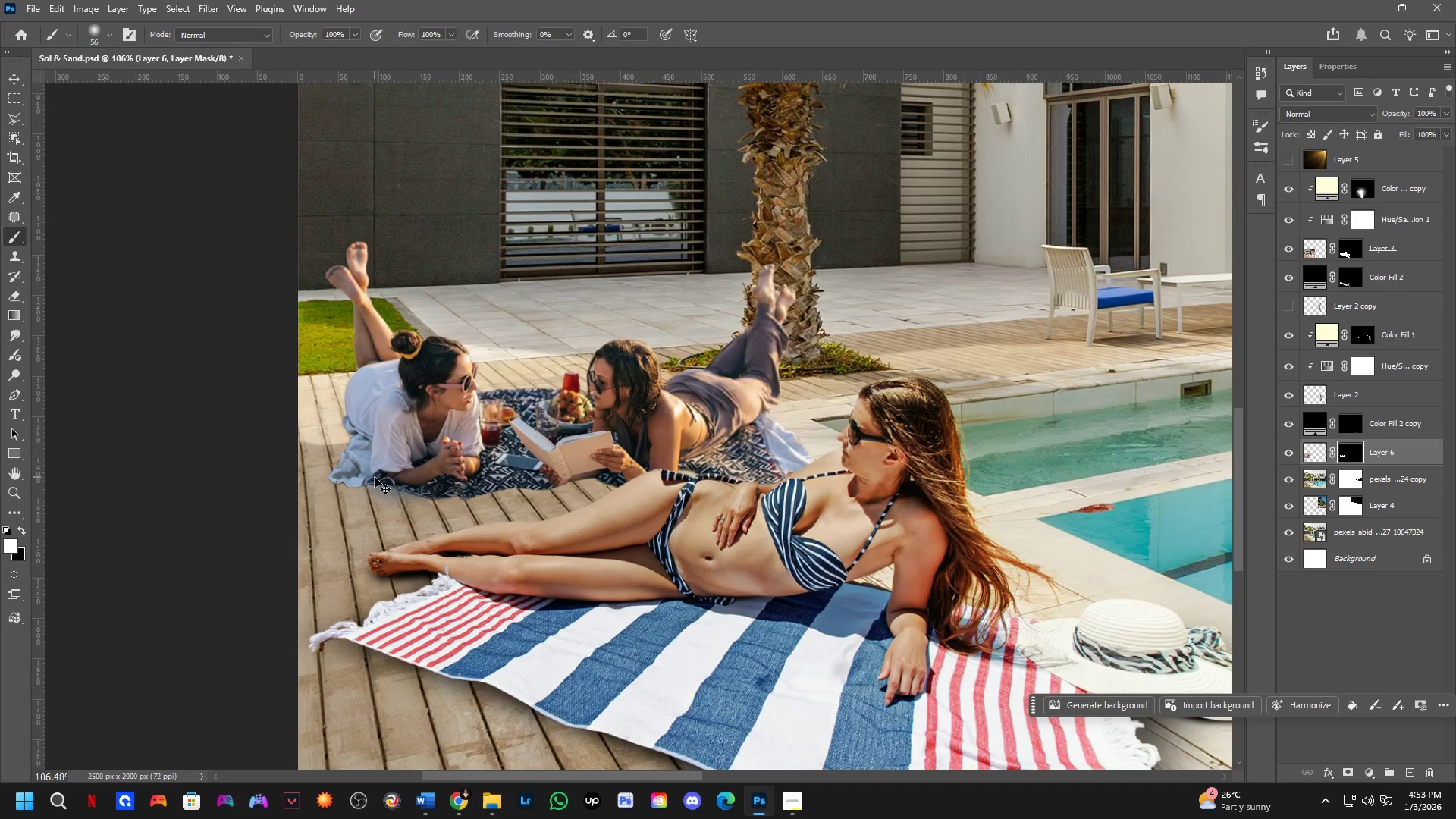 
hold_key(key=AltLeft, duration=0.91)
scroll: coordinate [782, 277], scroll_direction: up, amount: 12.0
 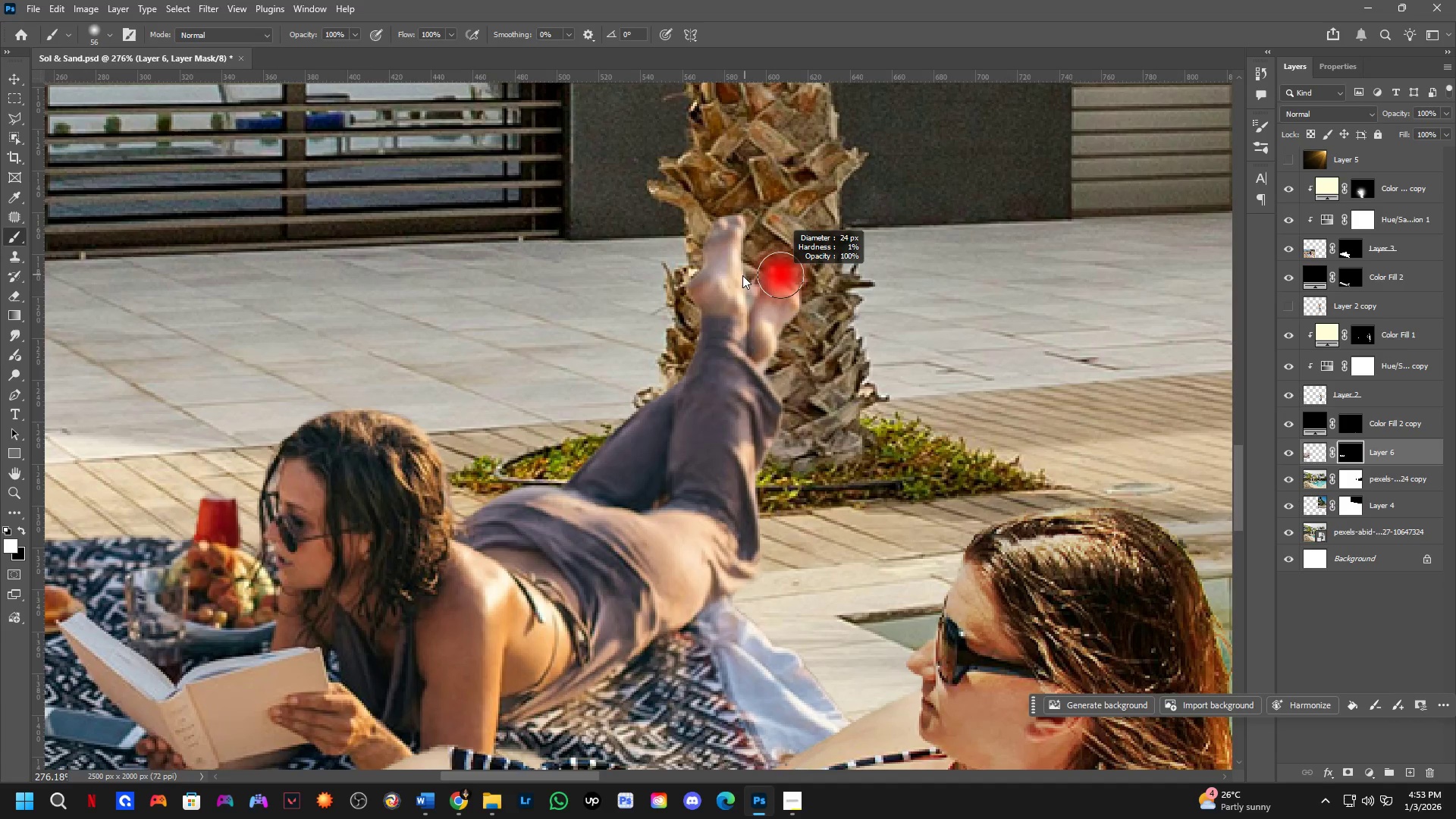 
hold_key(key=AltLeft, duration=0.31)
 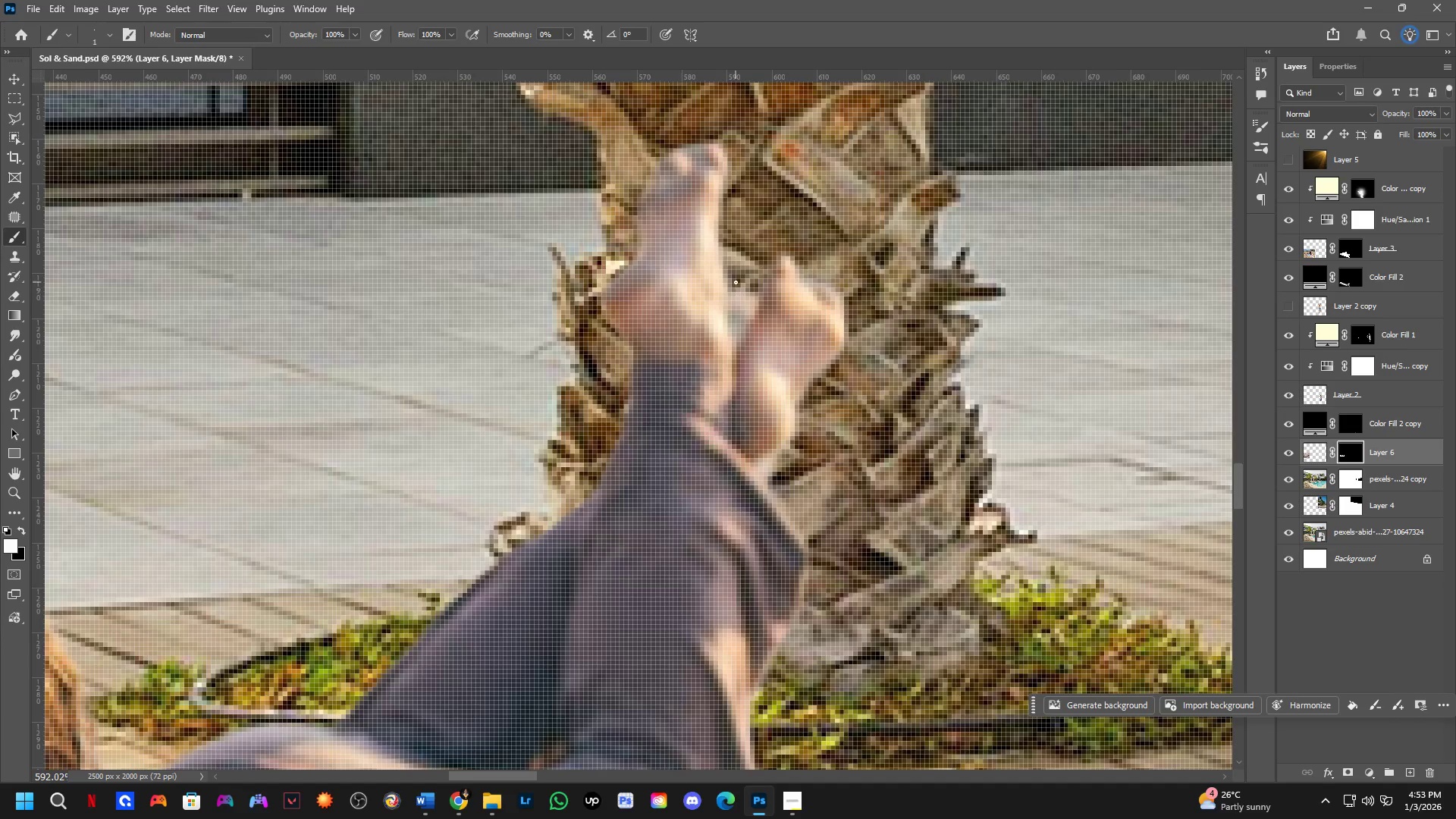 
scroll: coordinate [758, 300], scroll_direction: up, amount: 8.0
 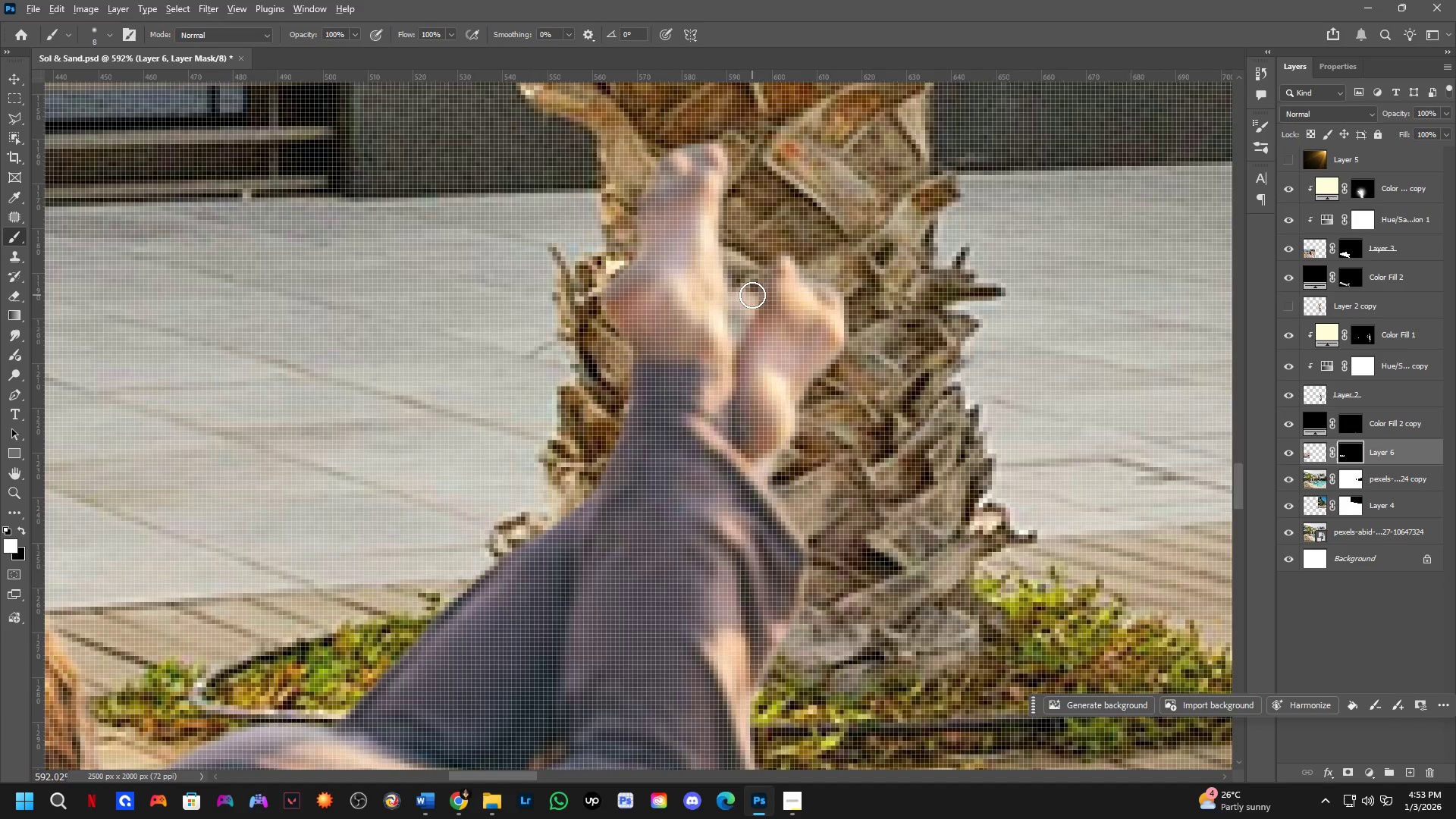 
key(Alt+AltLeft)
 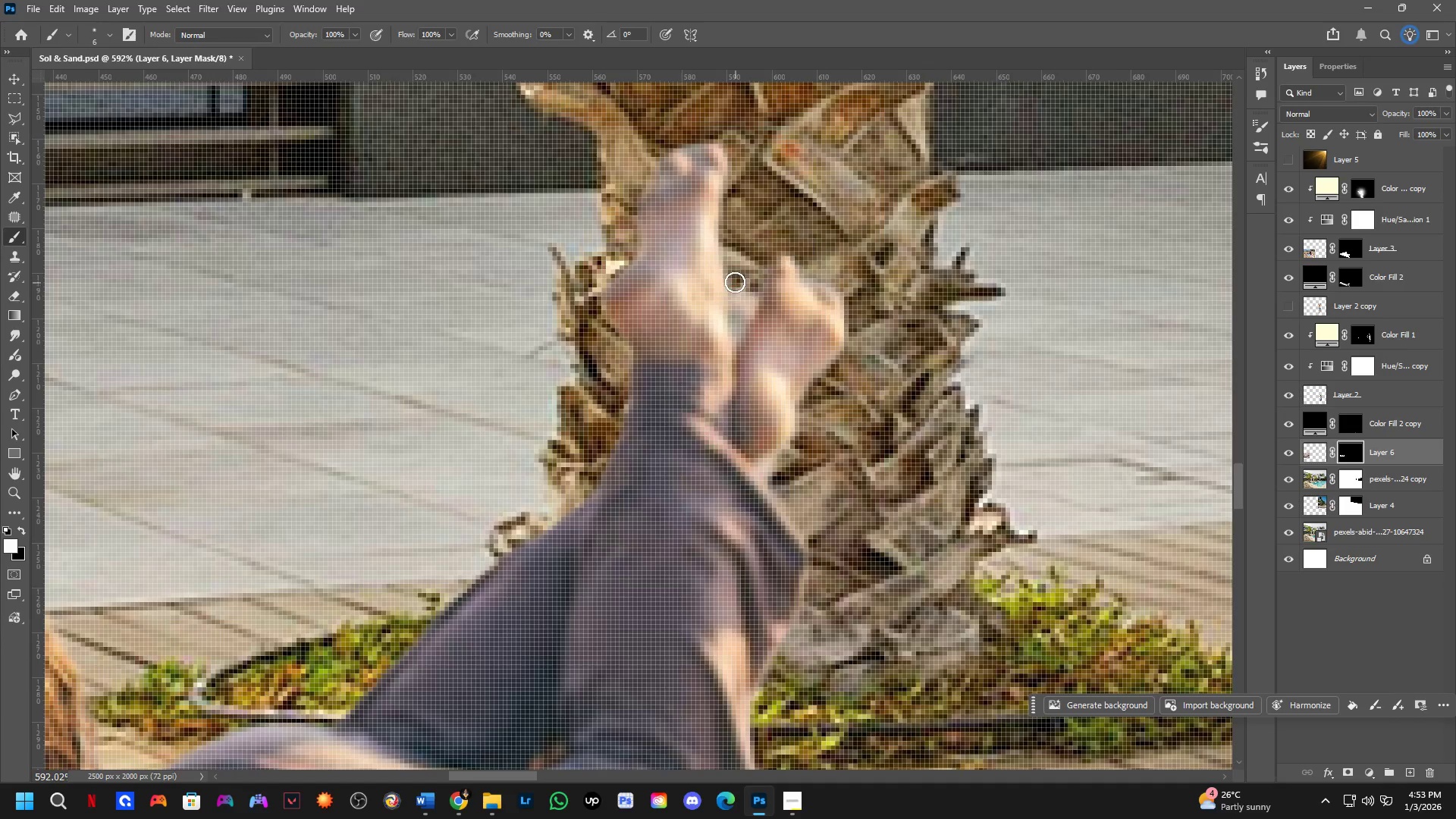 
key(Alt+AltLeft)
 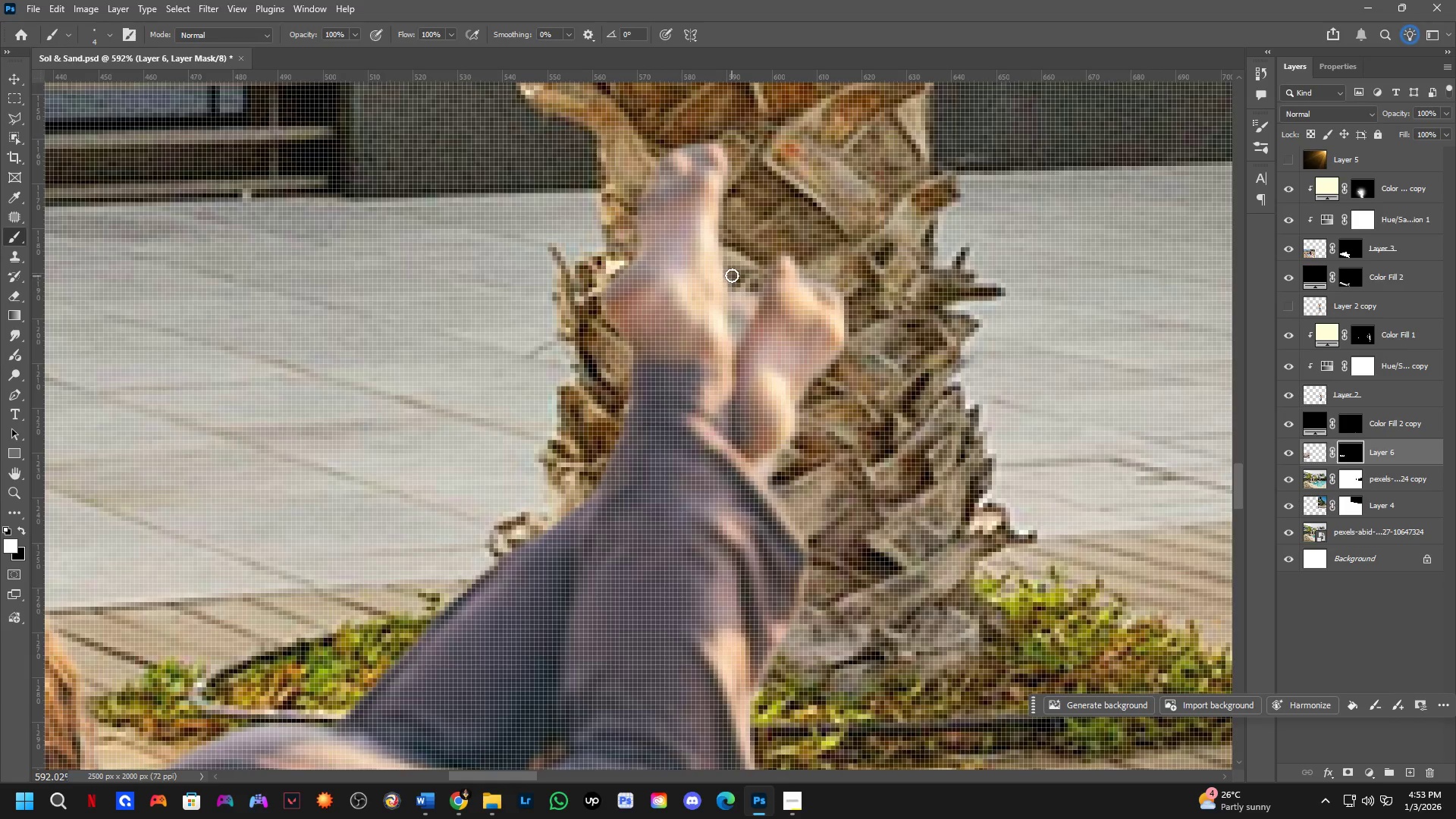 
left_click_drag(start_coordinate=[733, 272], to_coordinate=[736, 296])
 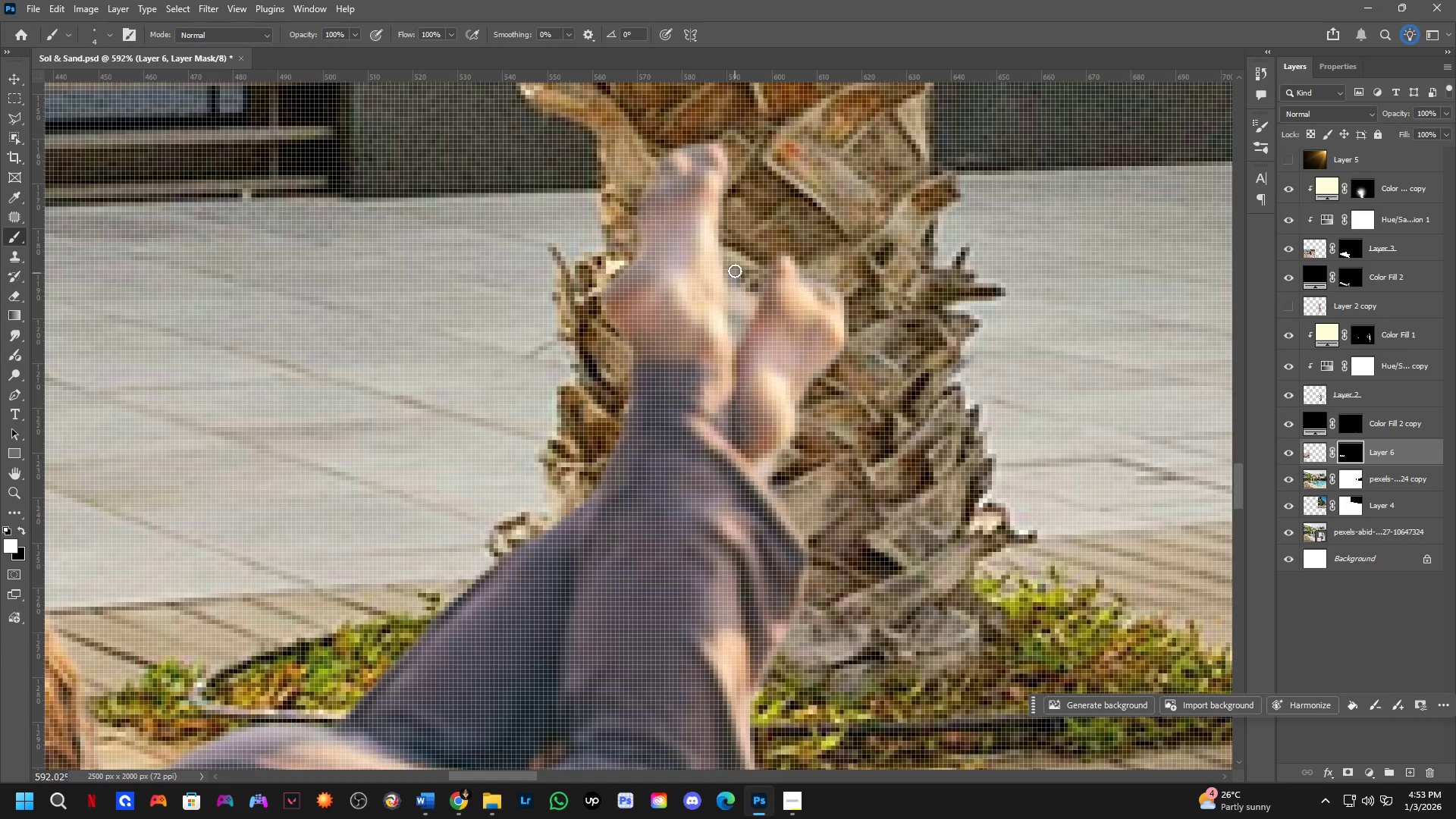 
key(Control+ControlLeft)
 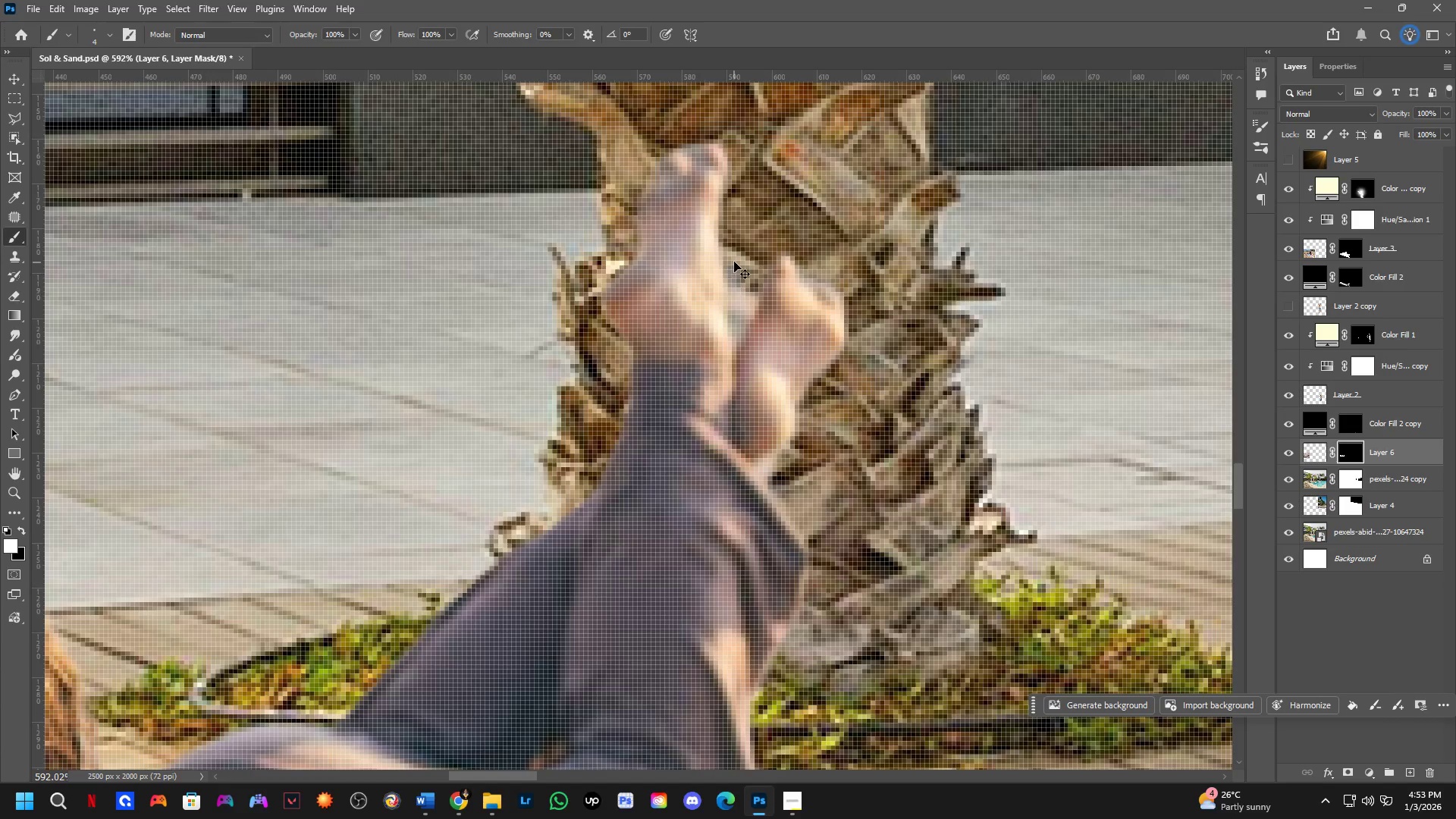 
key(Control+Z)
 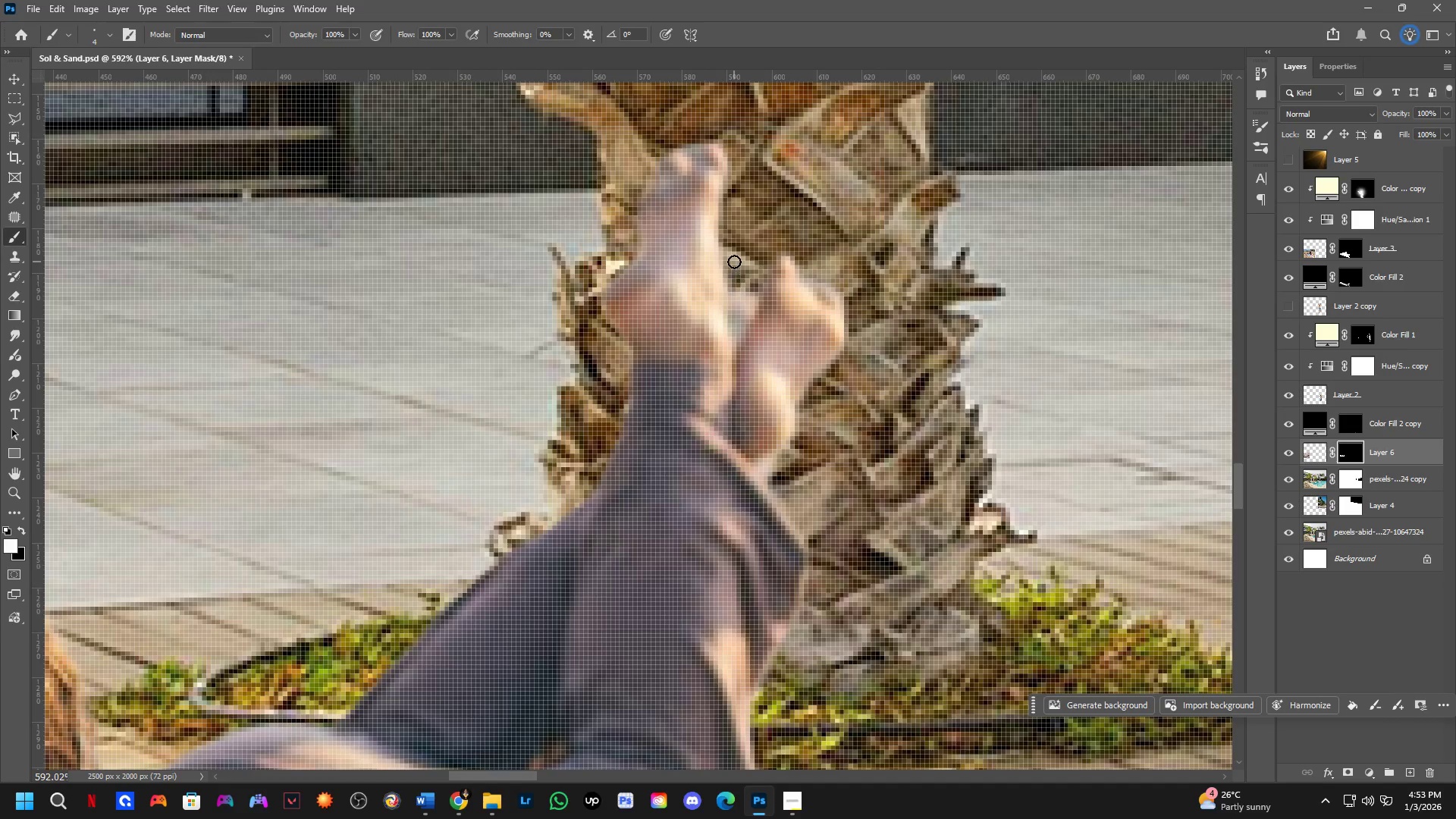 
key(X)
 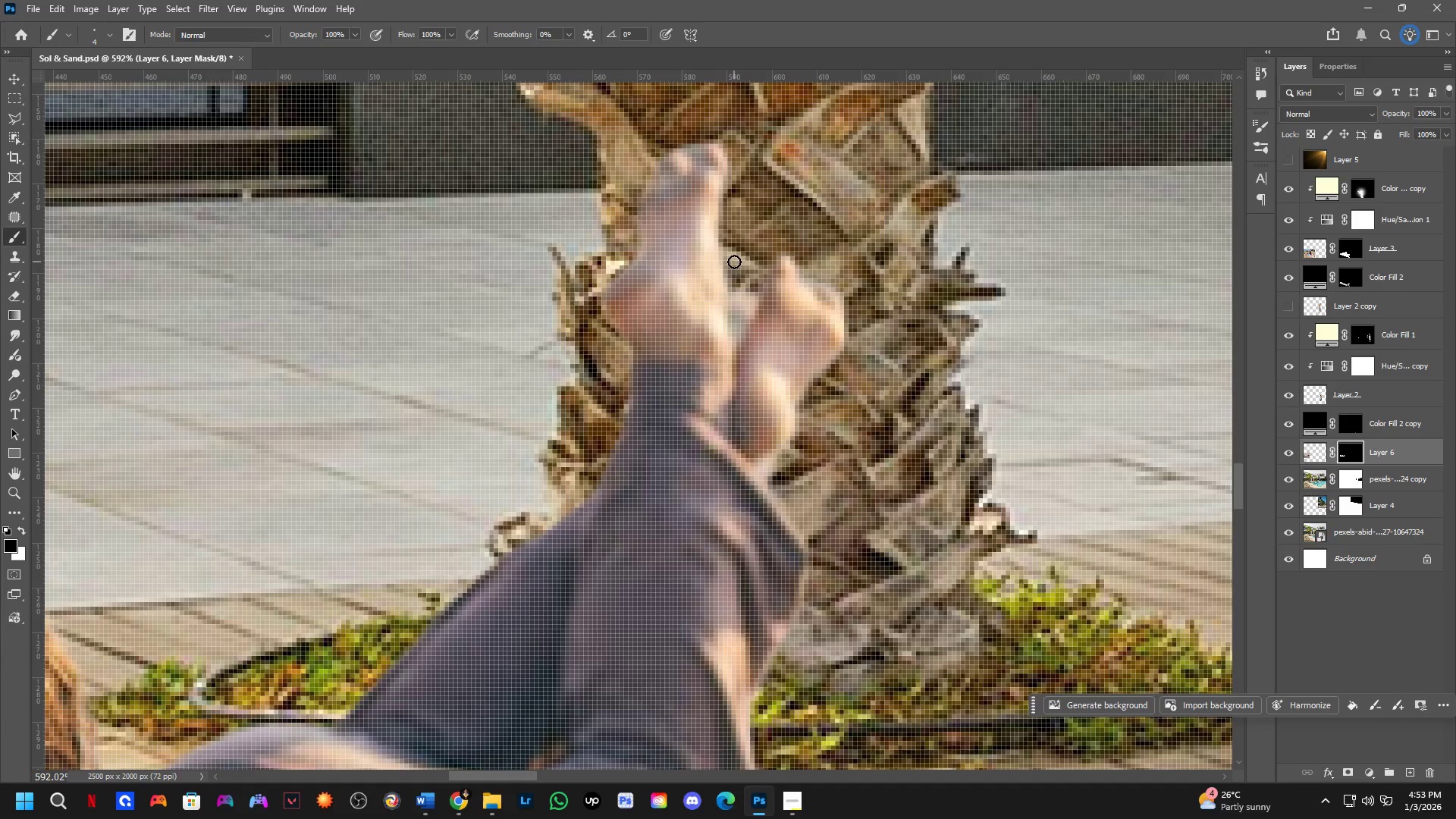 
left_click_drag(start_coordinate=[733, 265], to_coordinate=[748, 256])
 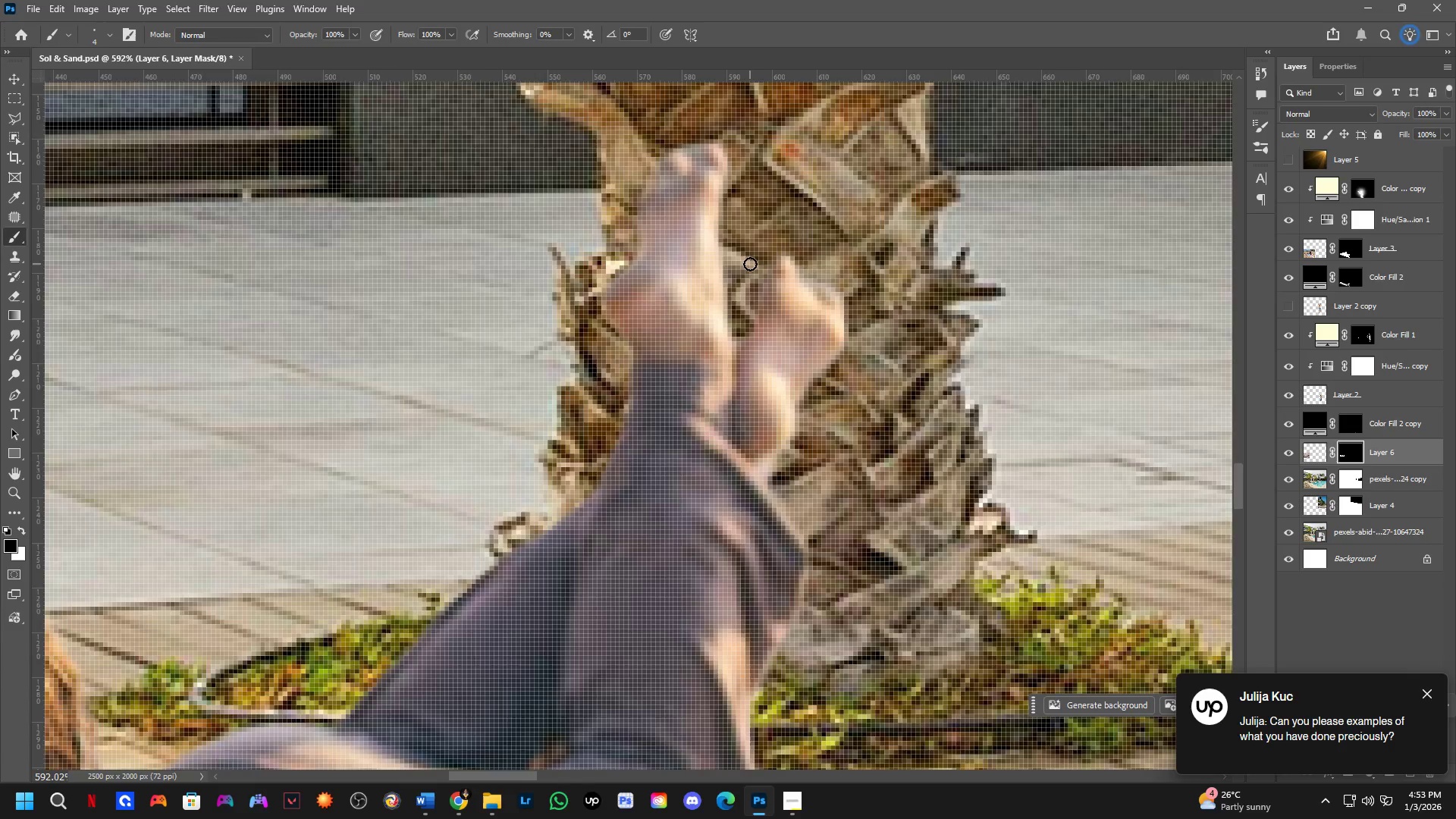 
hold_key(key=Space, duration=0.78)
 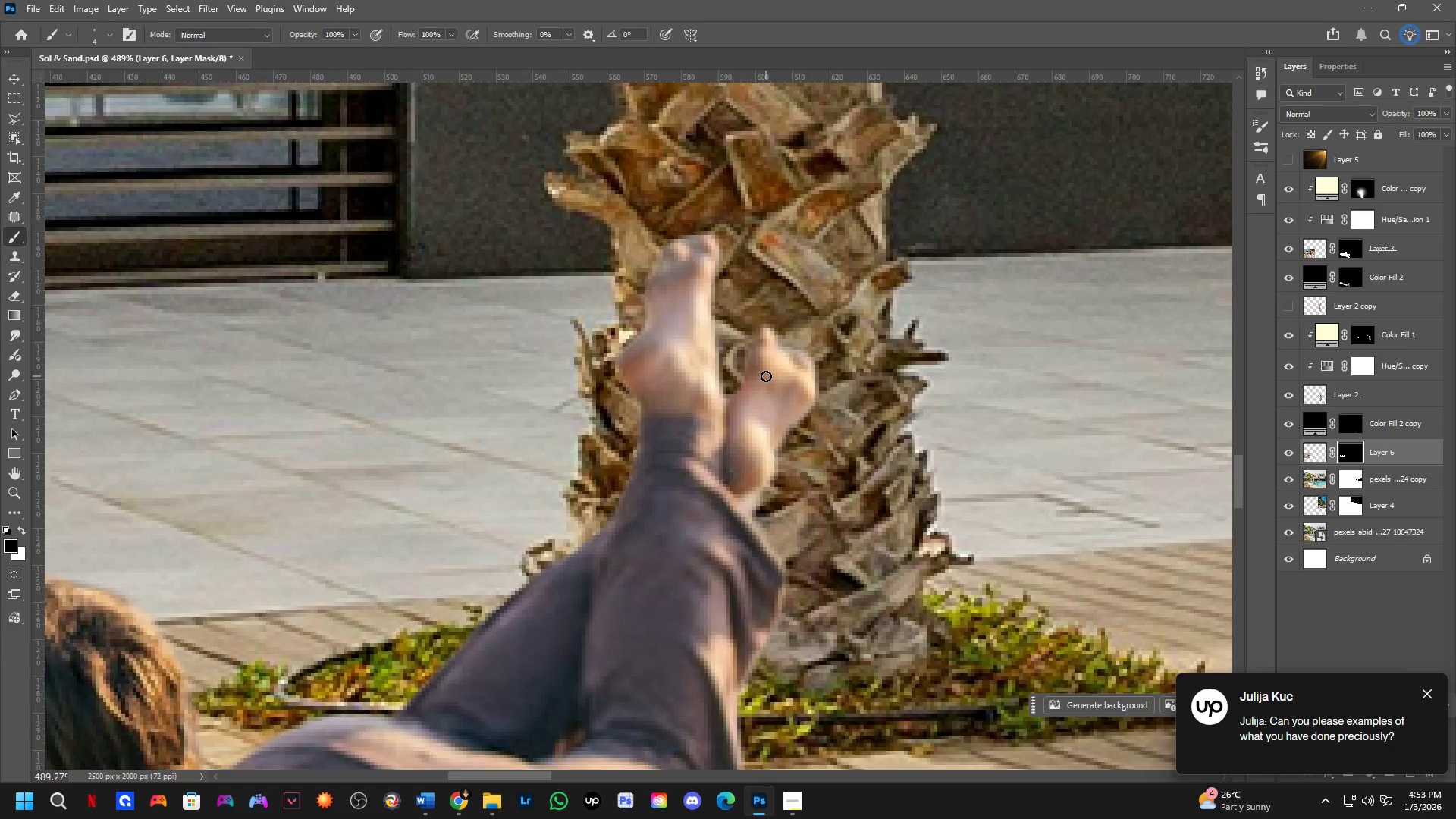 
left_click_drag(start_coordinate=[781, 309], to_coordinate=[768, 378])
 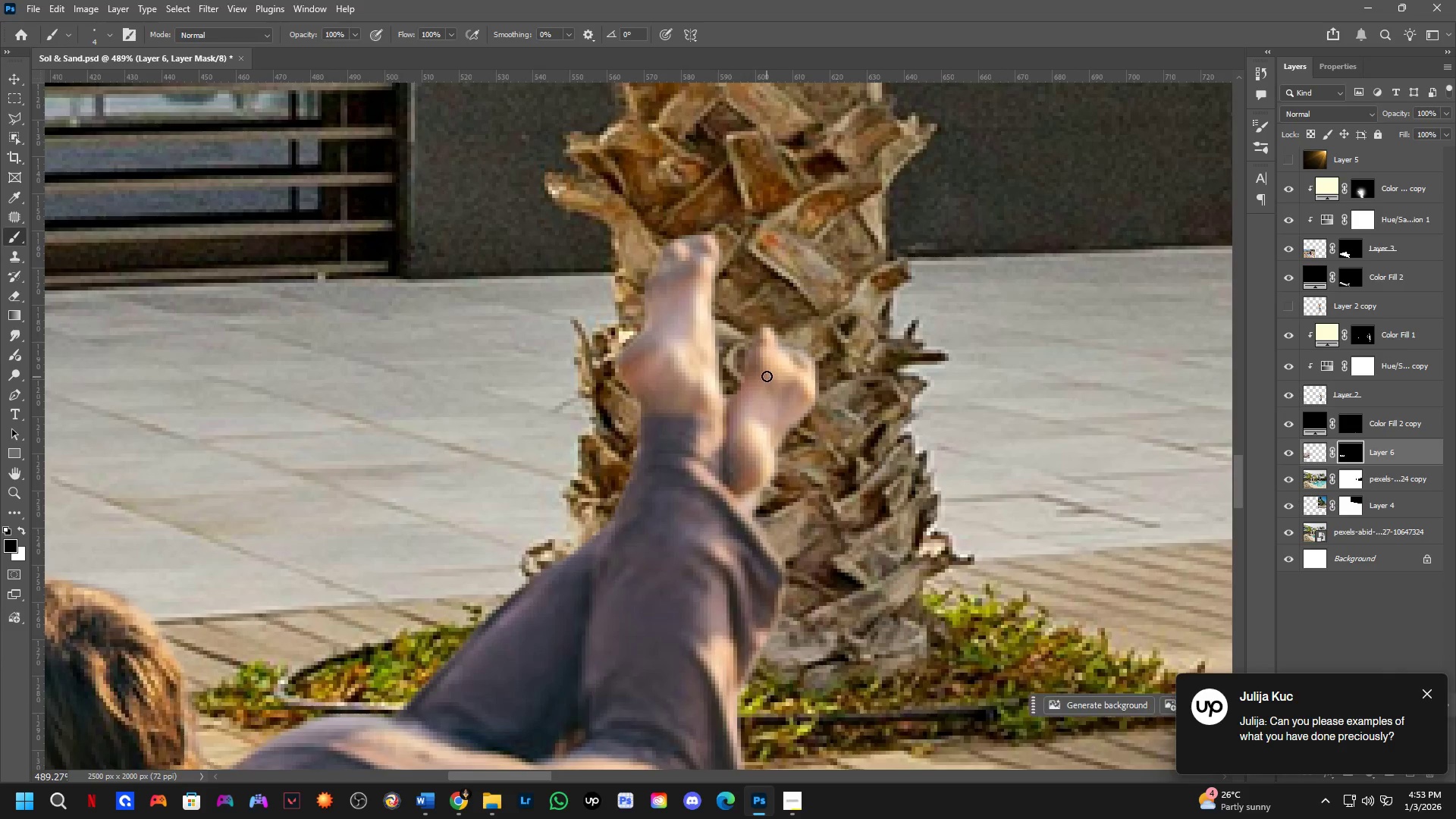 
scroll: coordinate [752, 275], scroll_direction: down, amount: 2.0
 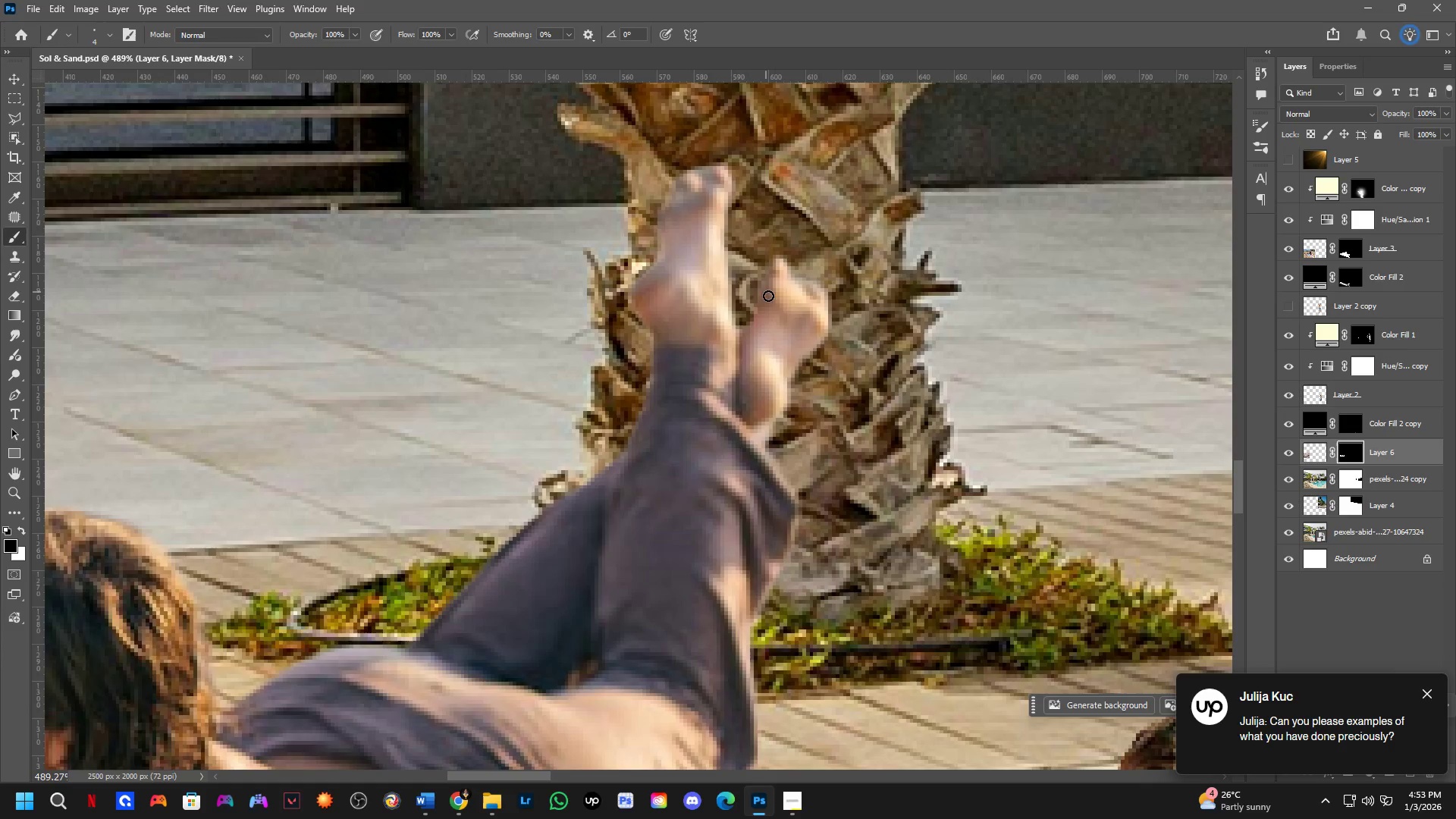 
hold_key(key=ShiftLeft, duration=0.61)
 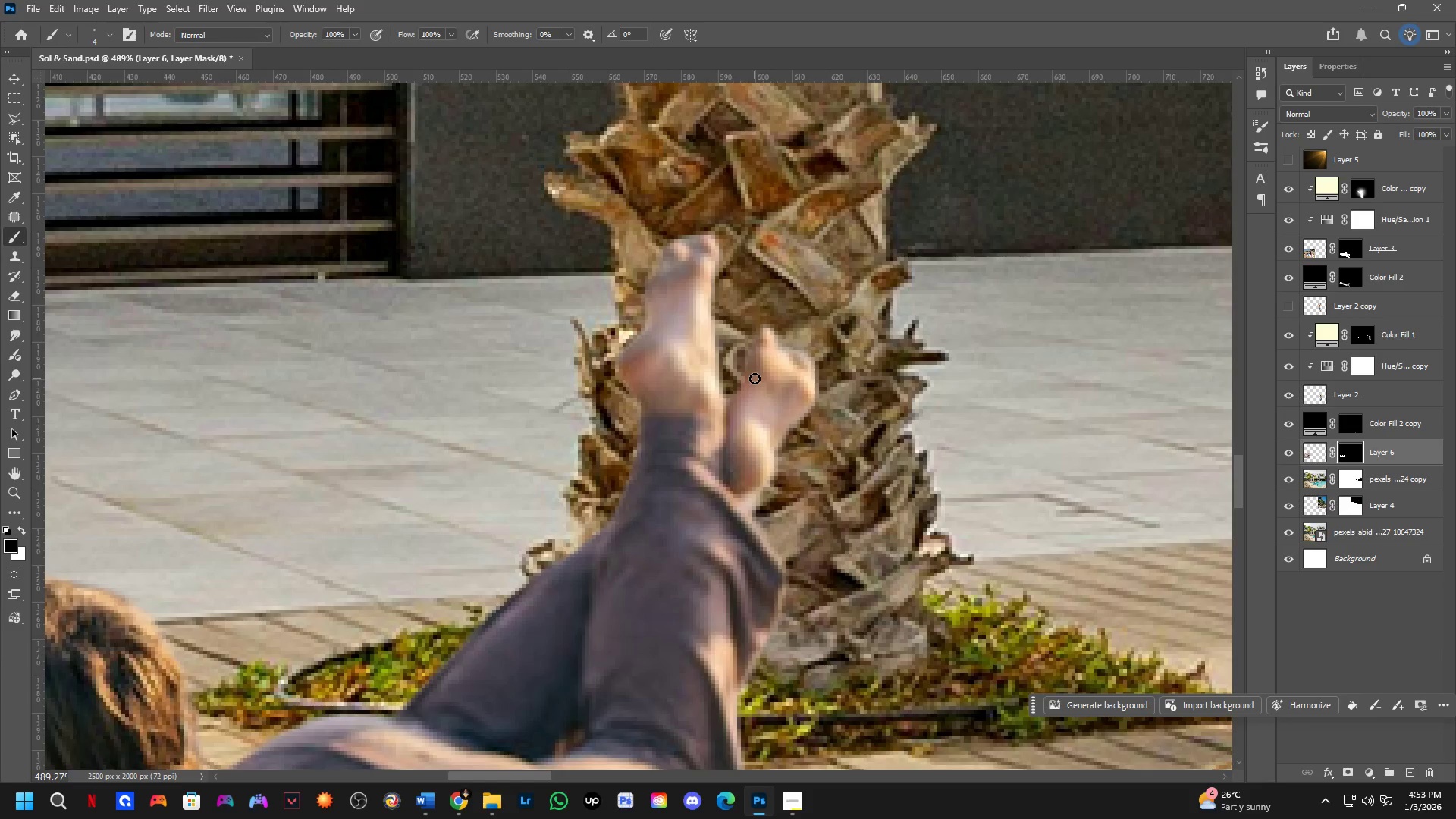 
key(Shift+ShiftLeft)
 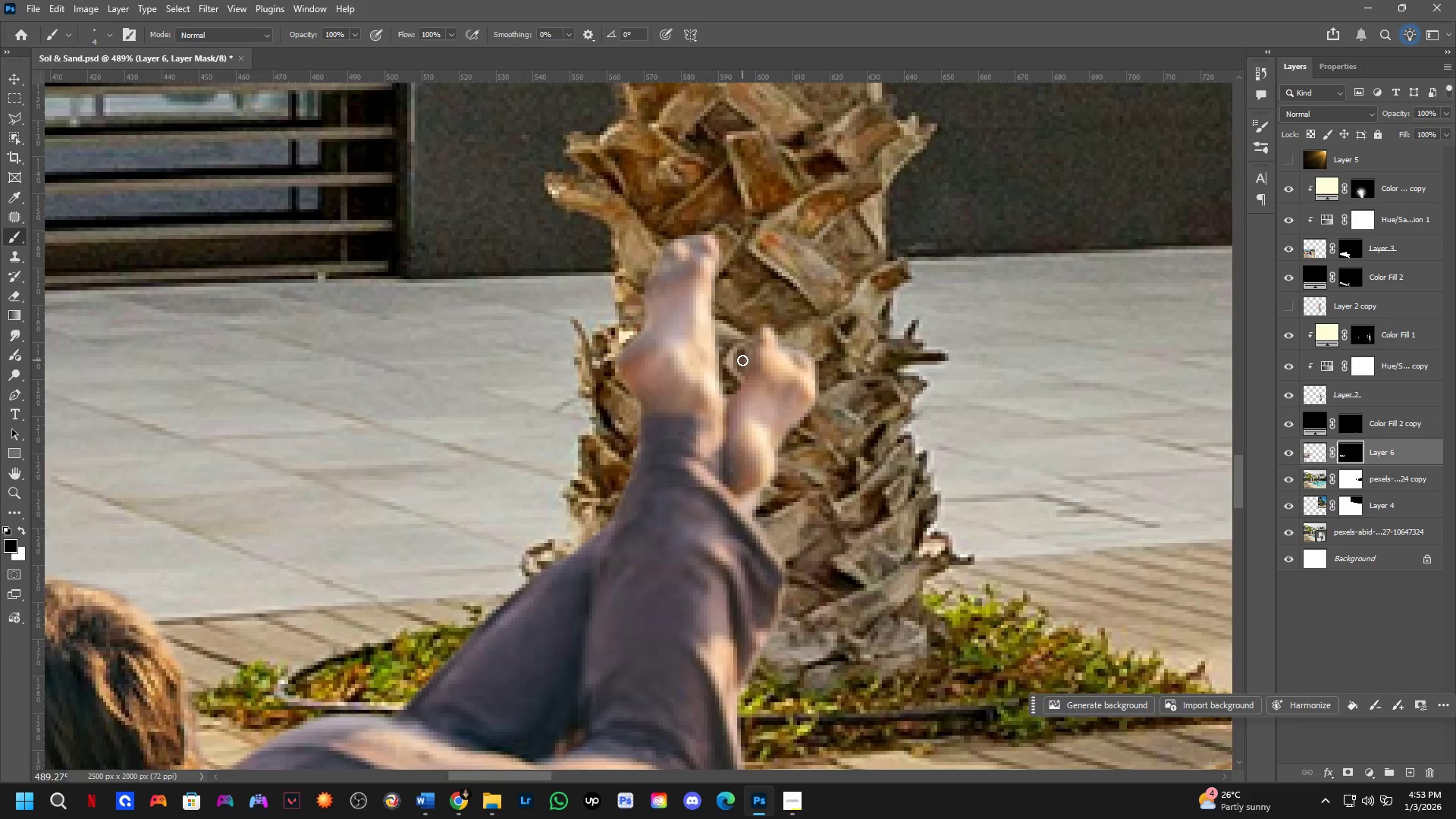 
key(Shift+ShiftLeft)
 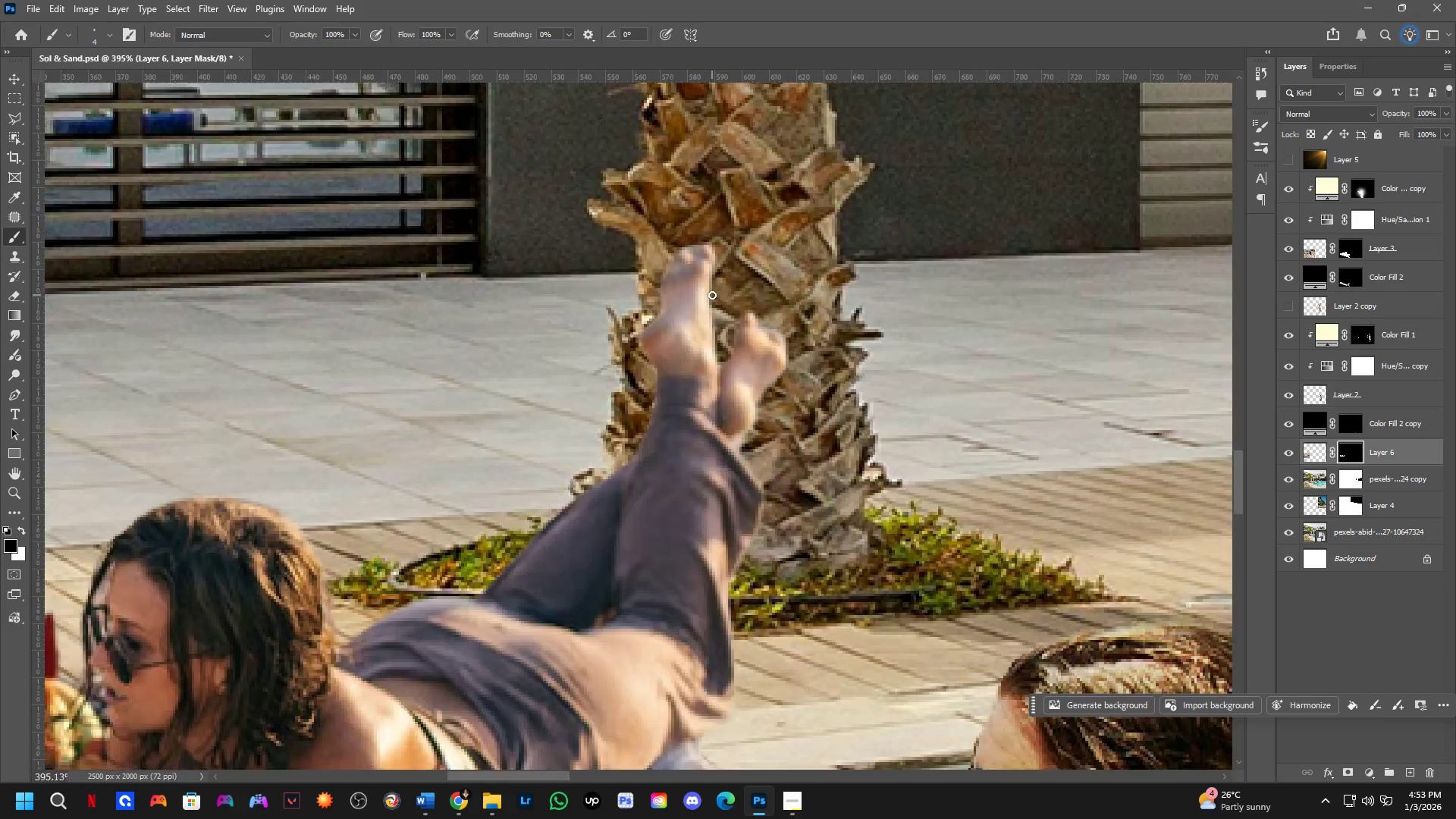 
key(Shift+ShiftLeft)
 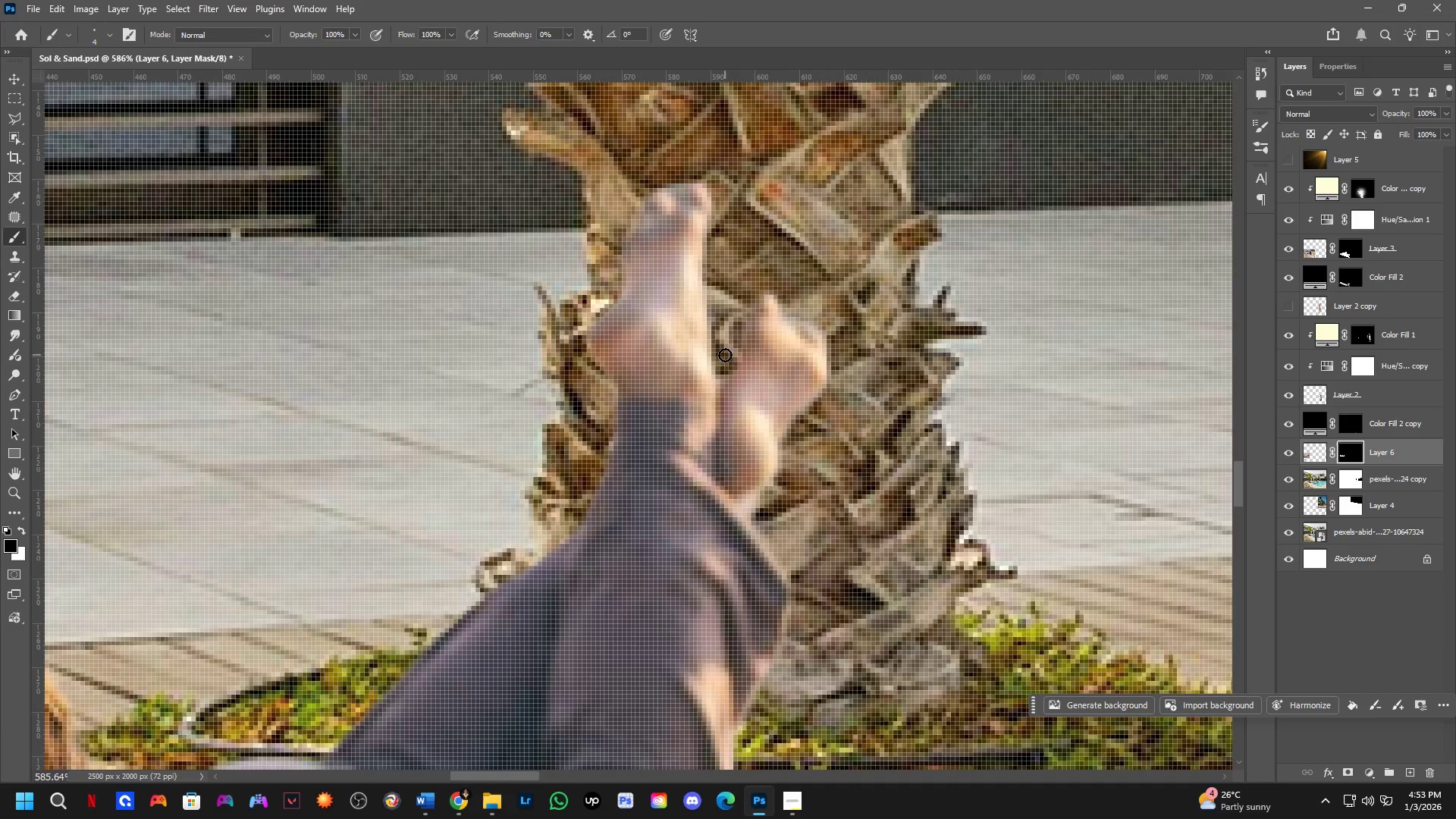 
key(Shift+ShiftLeft)
 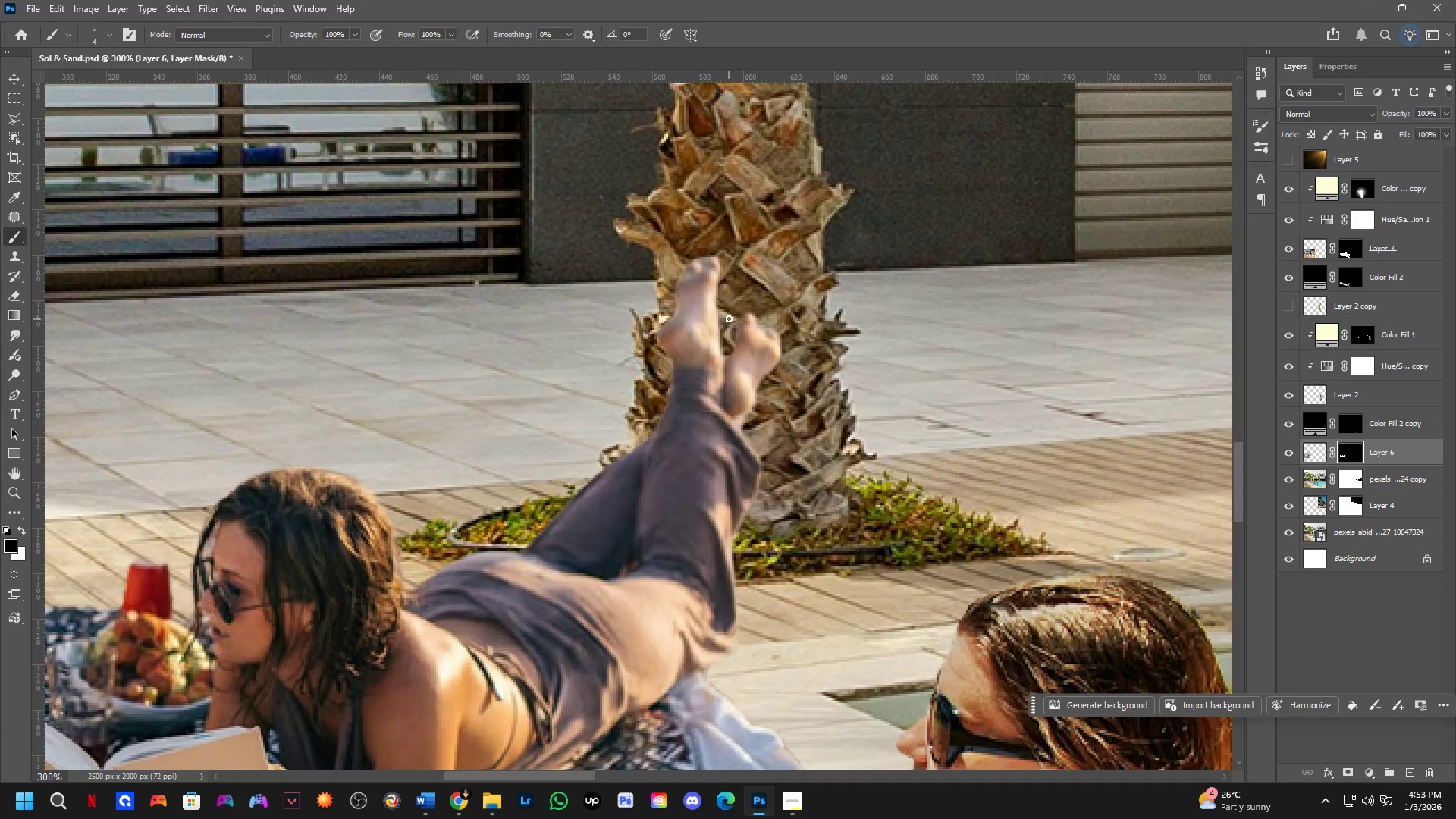 
left_click_drag(start_coordinate=[729, 316], to_coordinate=[727, 292])
 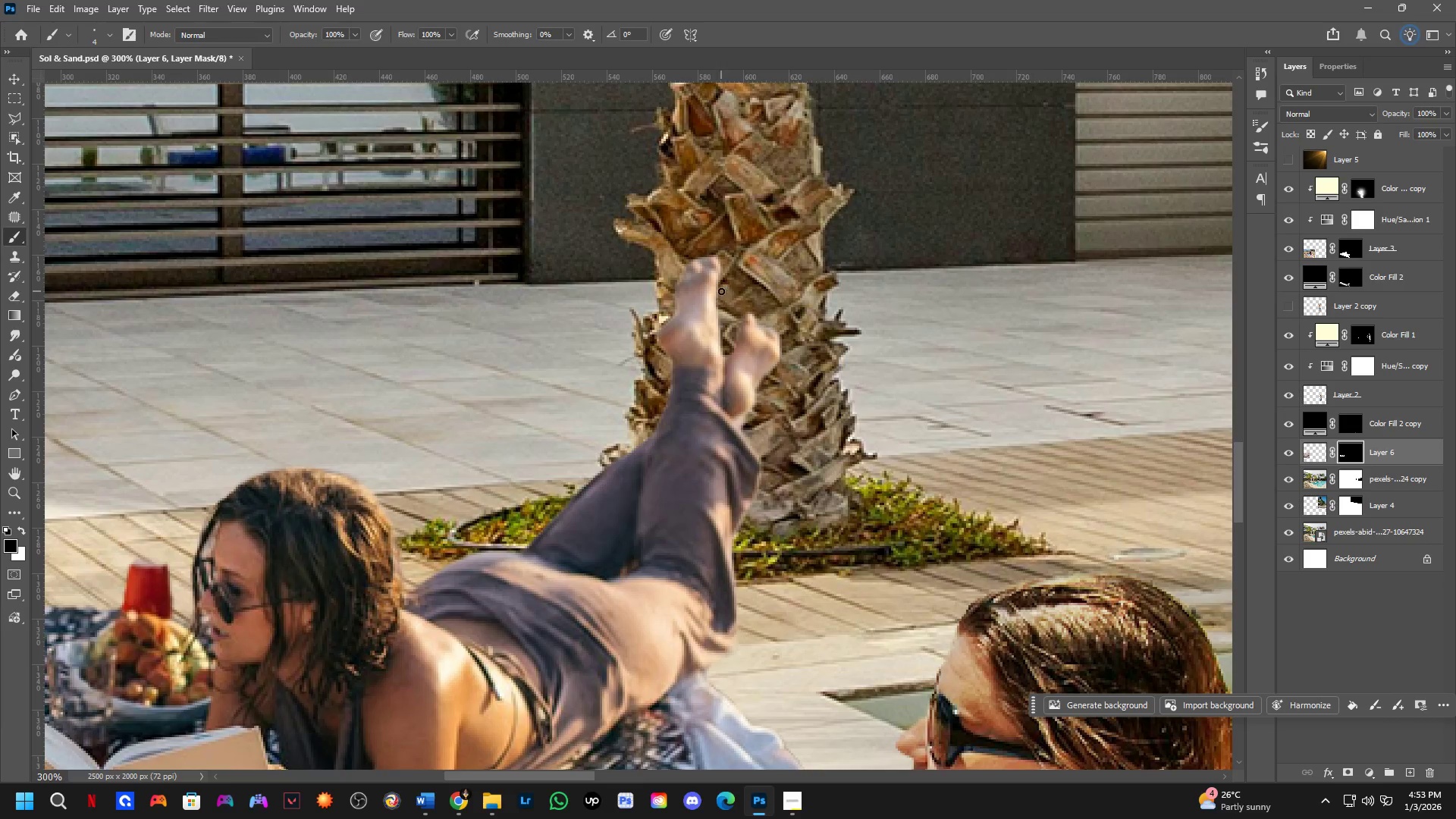 
scroll: coordinate [730, 334], scroll_direction: down, amount: 1.0
 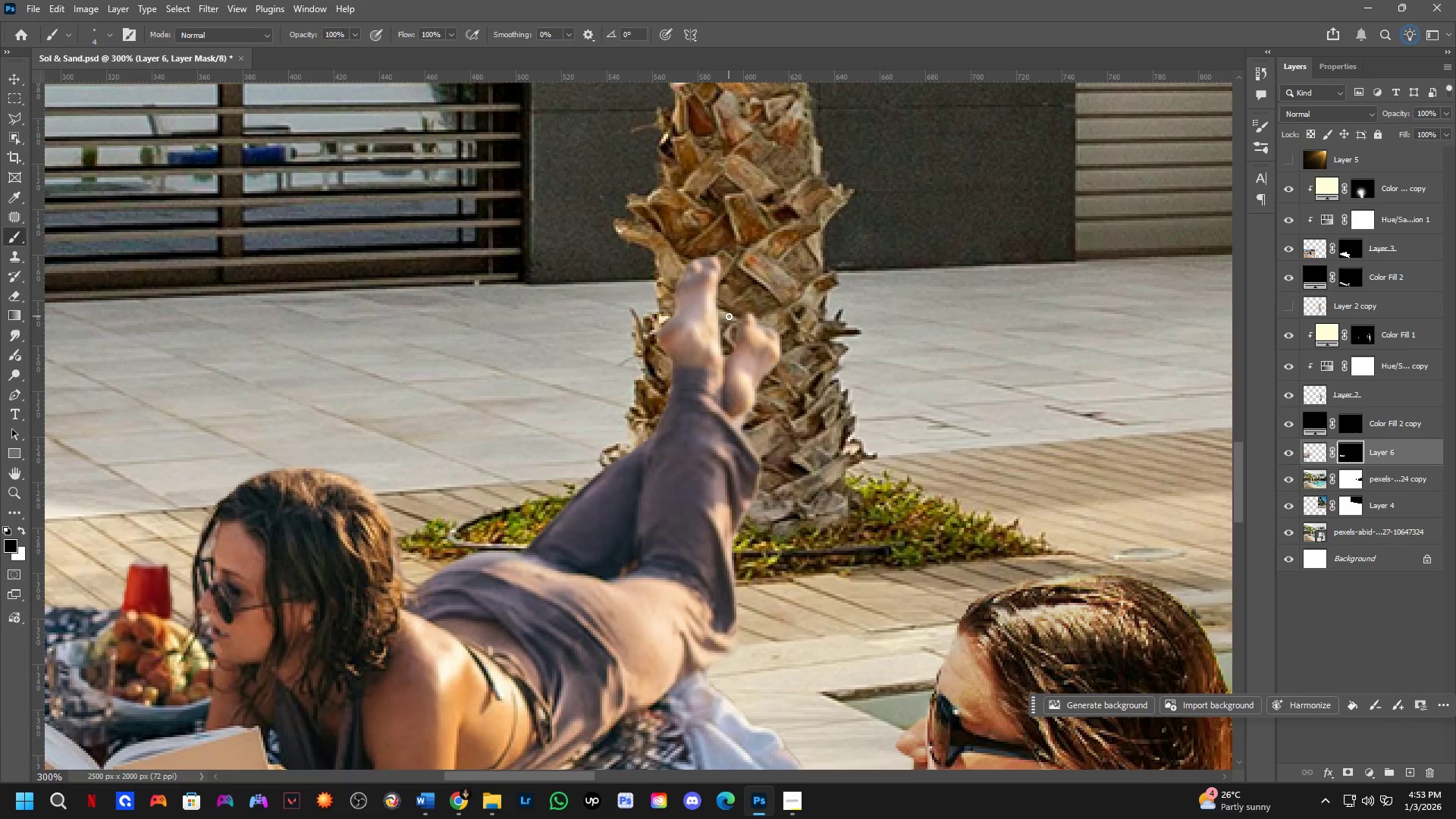 
hold_key(key=Space, duration=0.62)
 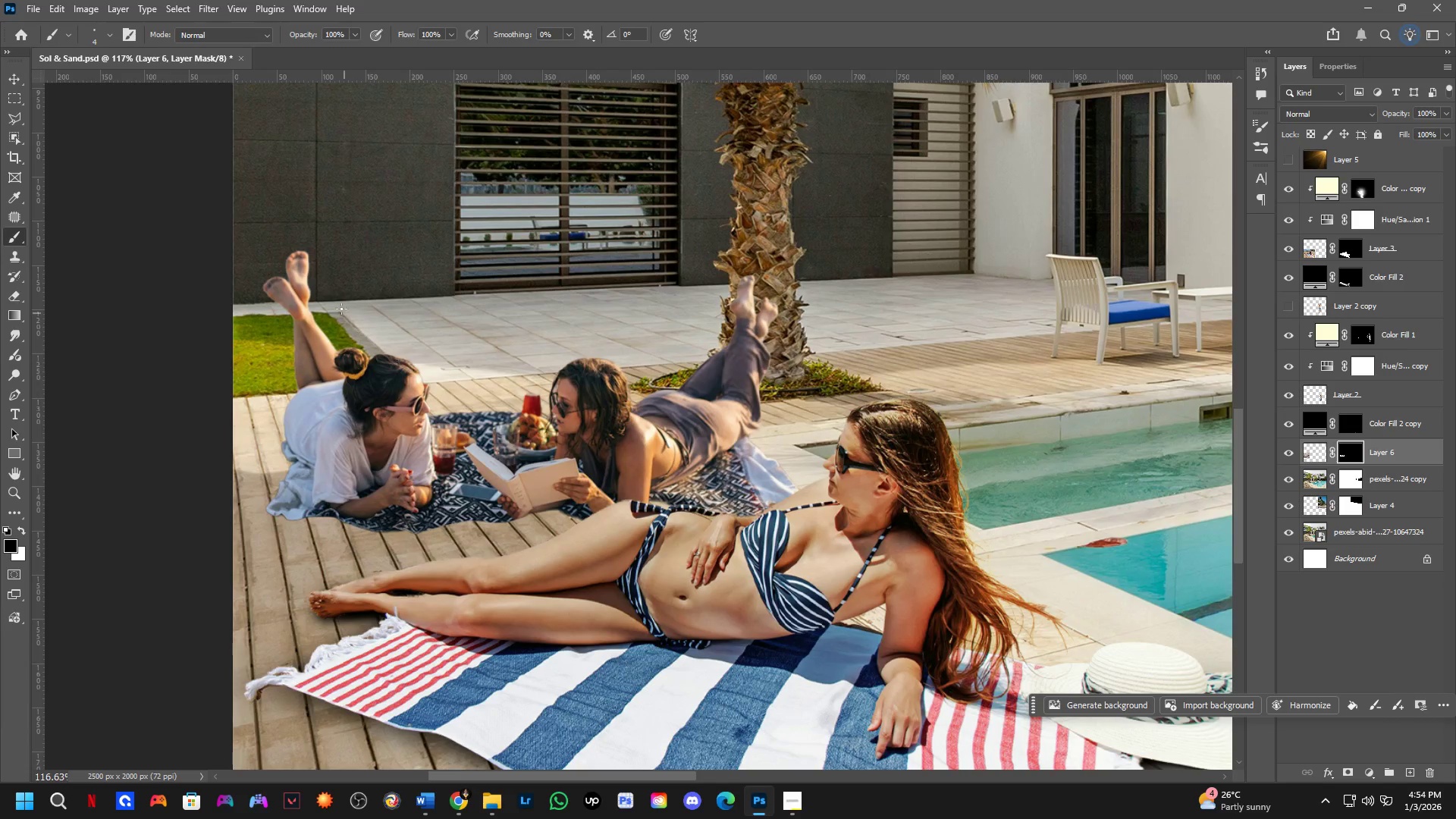 
left_click_drag(start_coordinate=[693, 392], to_coordinate=[731, 376])
 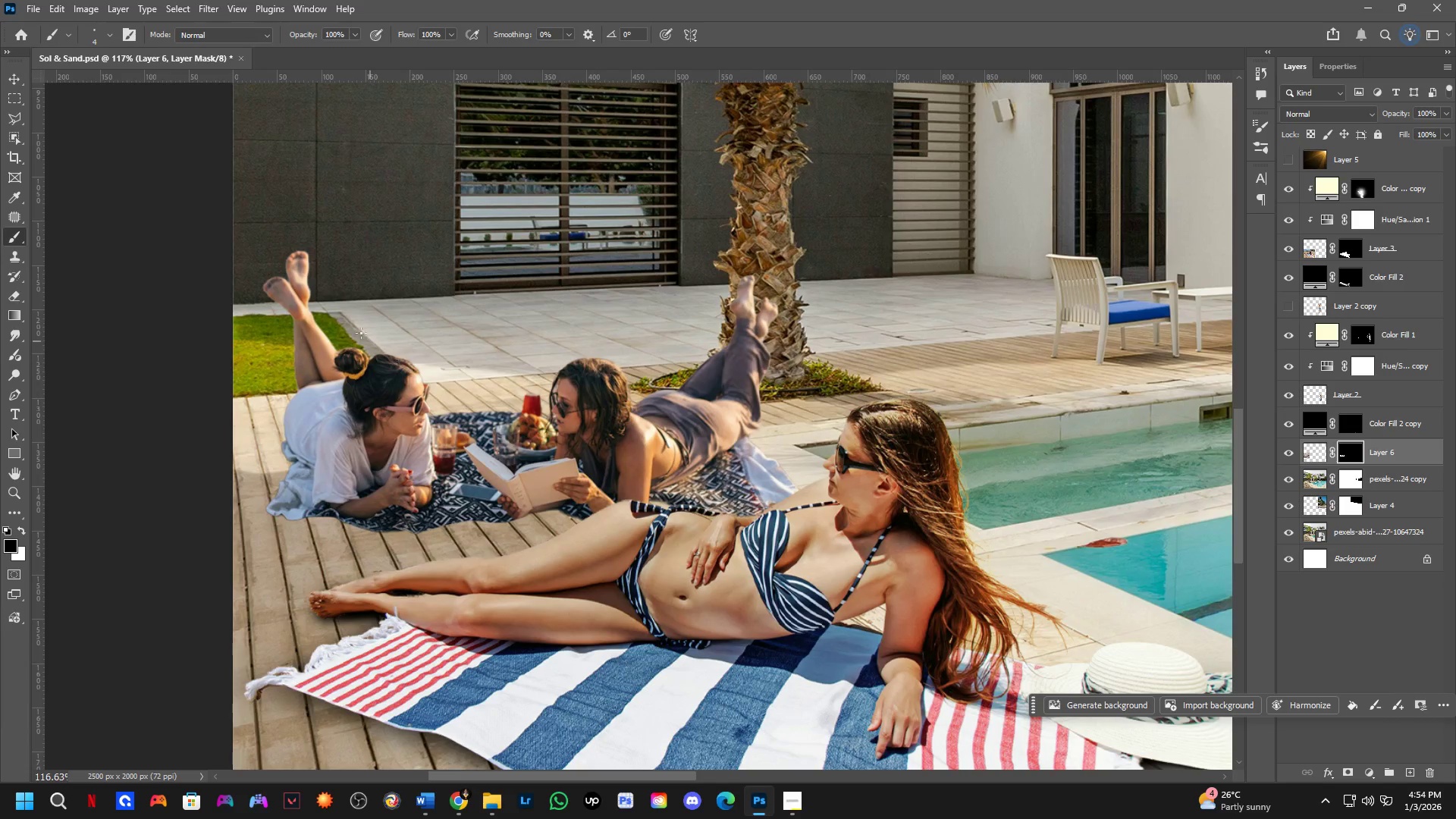 
scroll: coordinate [715, 319], scroll_direction: down, amount: 10.0
 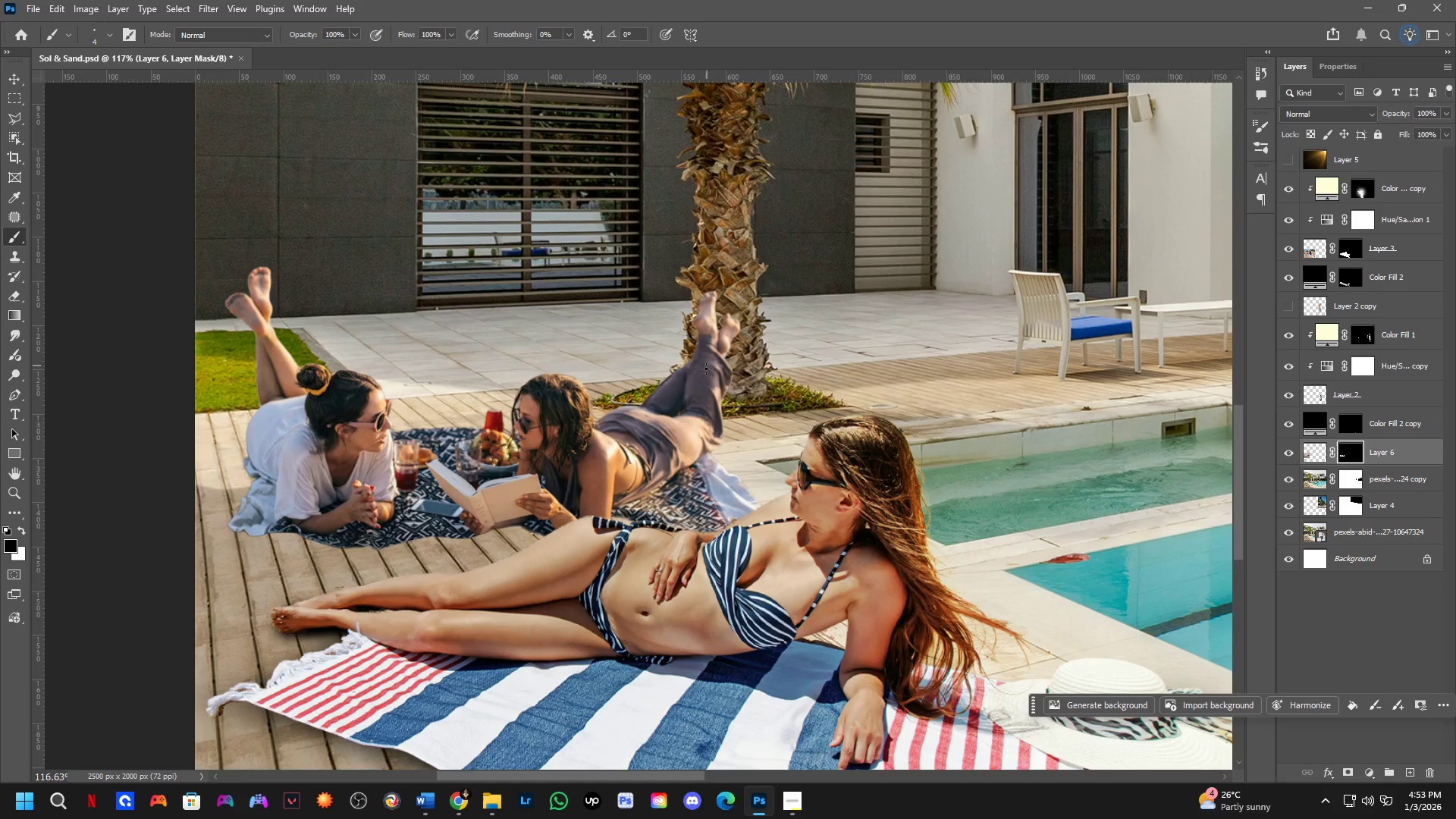 
scroll: coordinate [204, 268], scroll_direction: up, amount: 5.0
 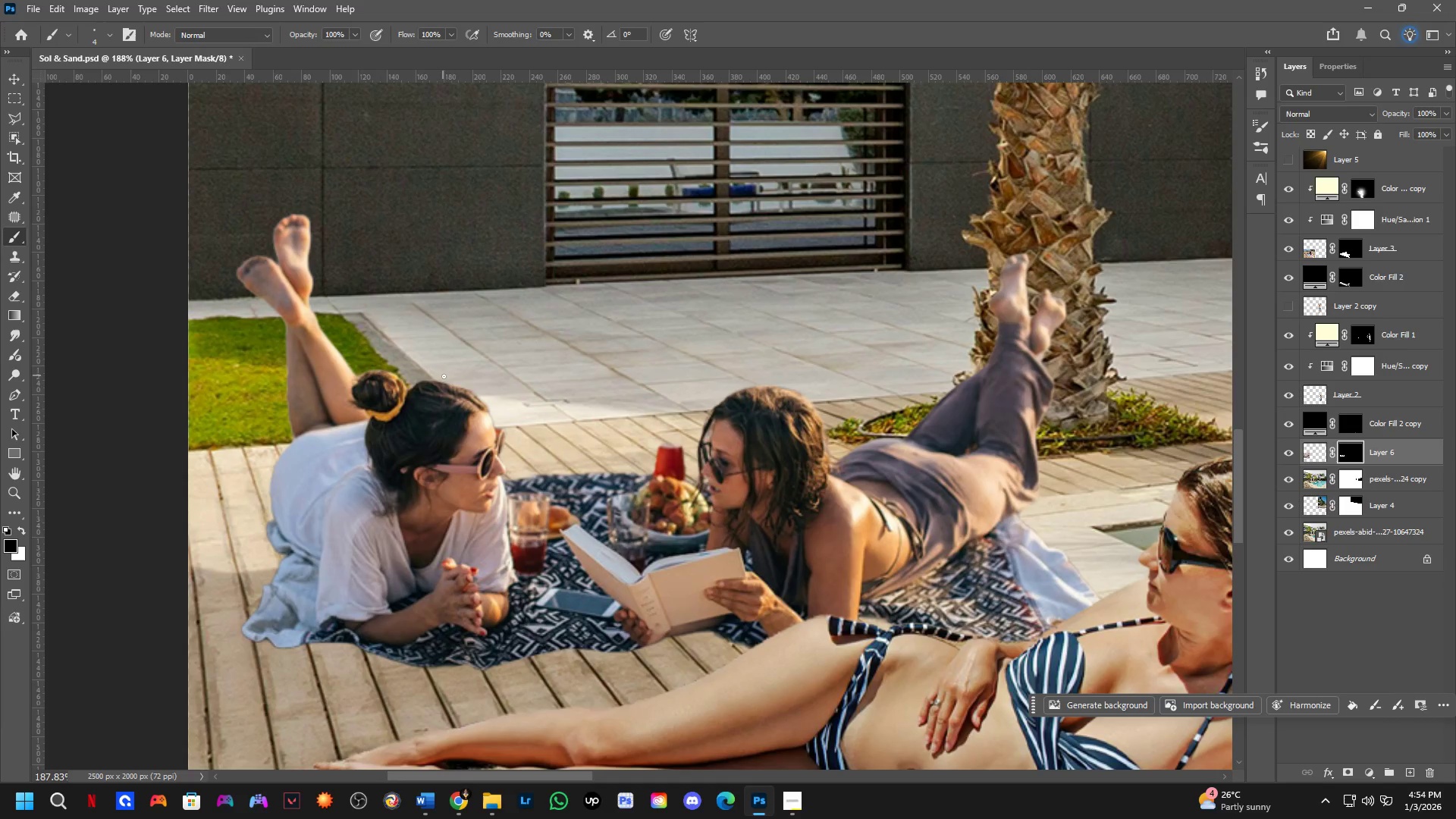 
key(Shift+ShiftLeft)
 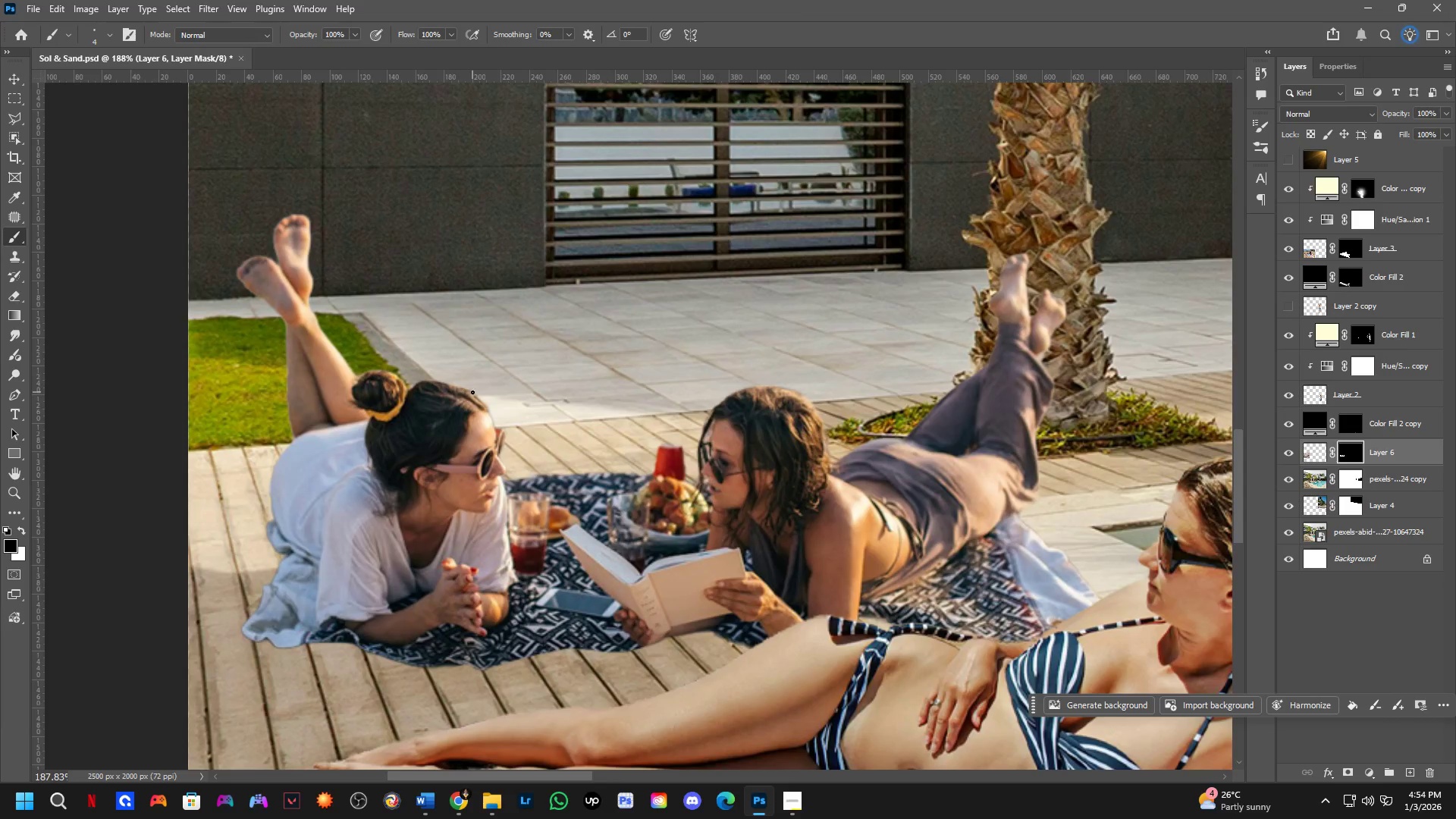 
key(Alt+AltLeft)
 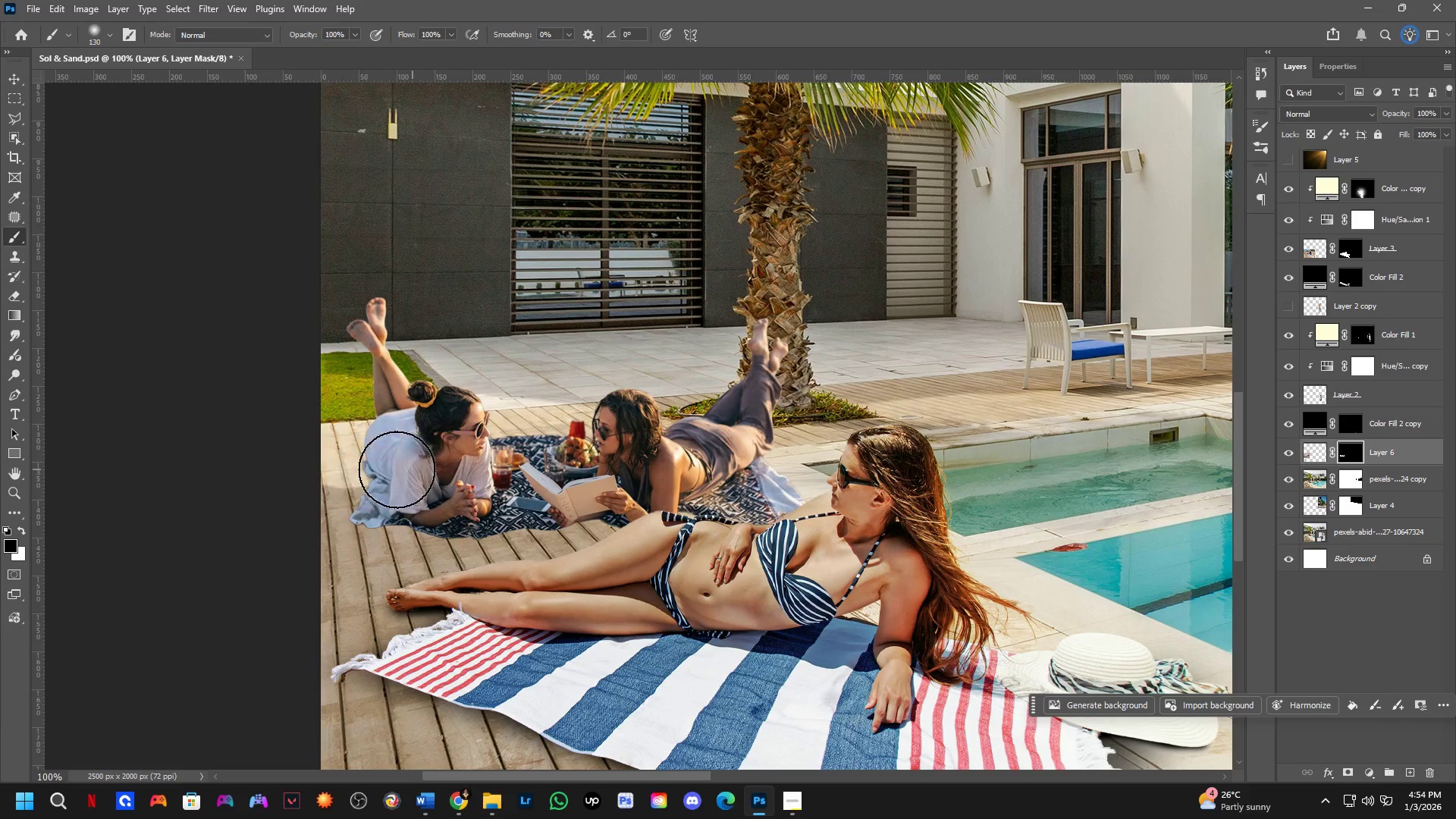 
scroll: coordinate [472, 392], scroll_direction: down, amount: 1.0
 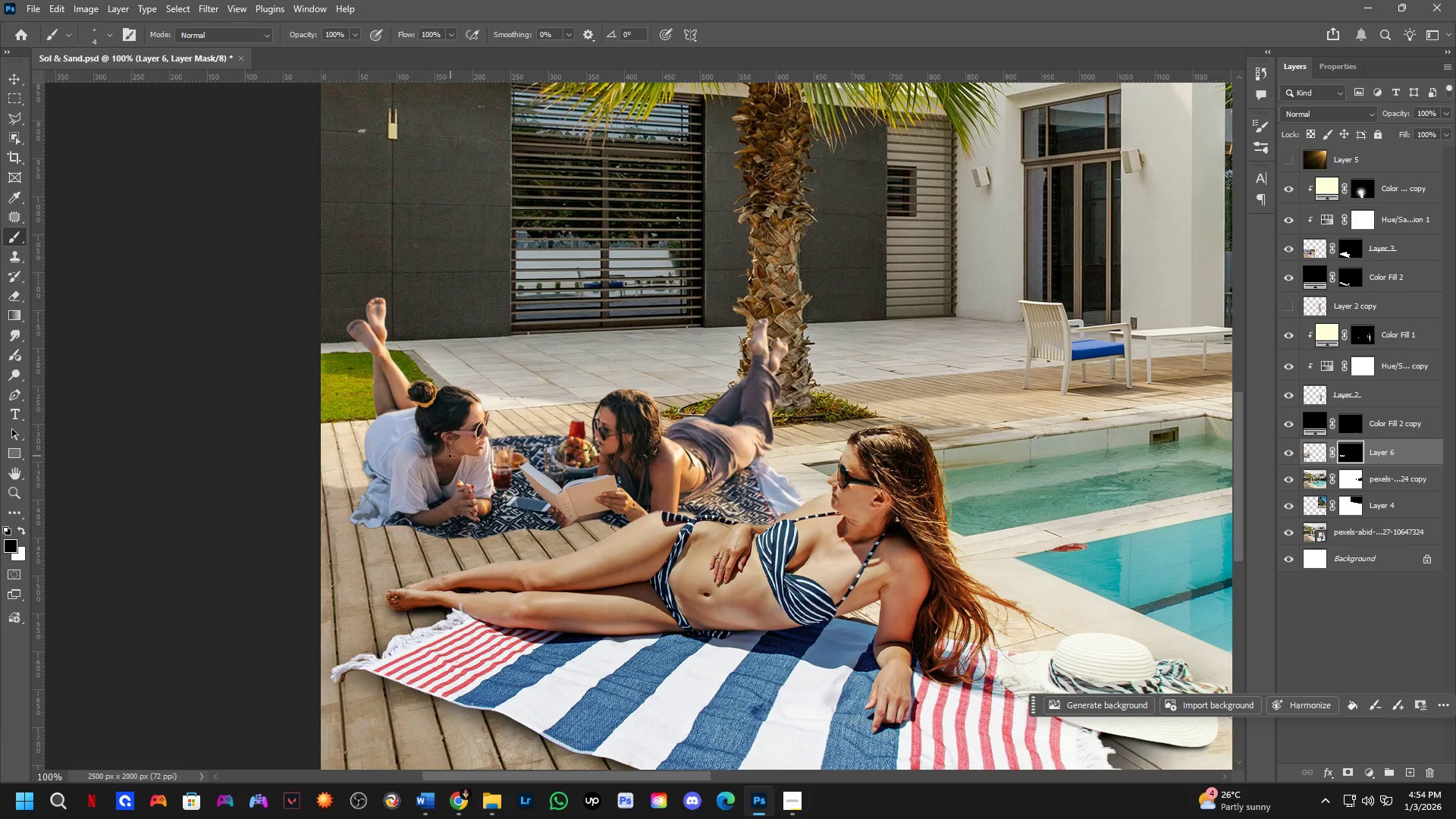 
left_click_drag(start_coordinate=[372, 467], to_coordinate=[344, 486])
 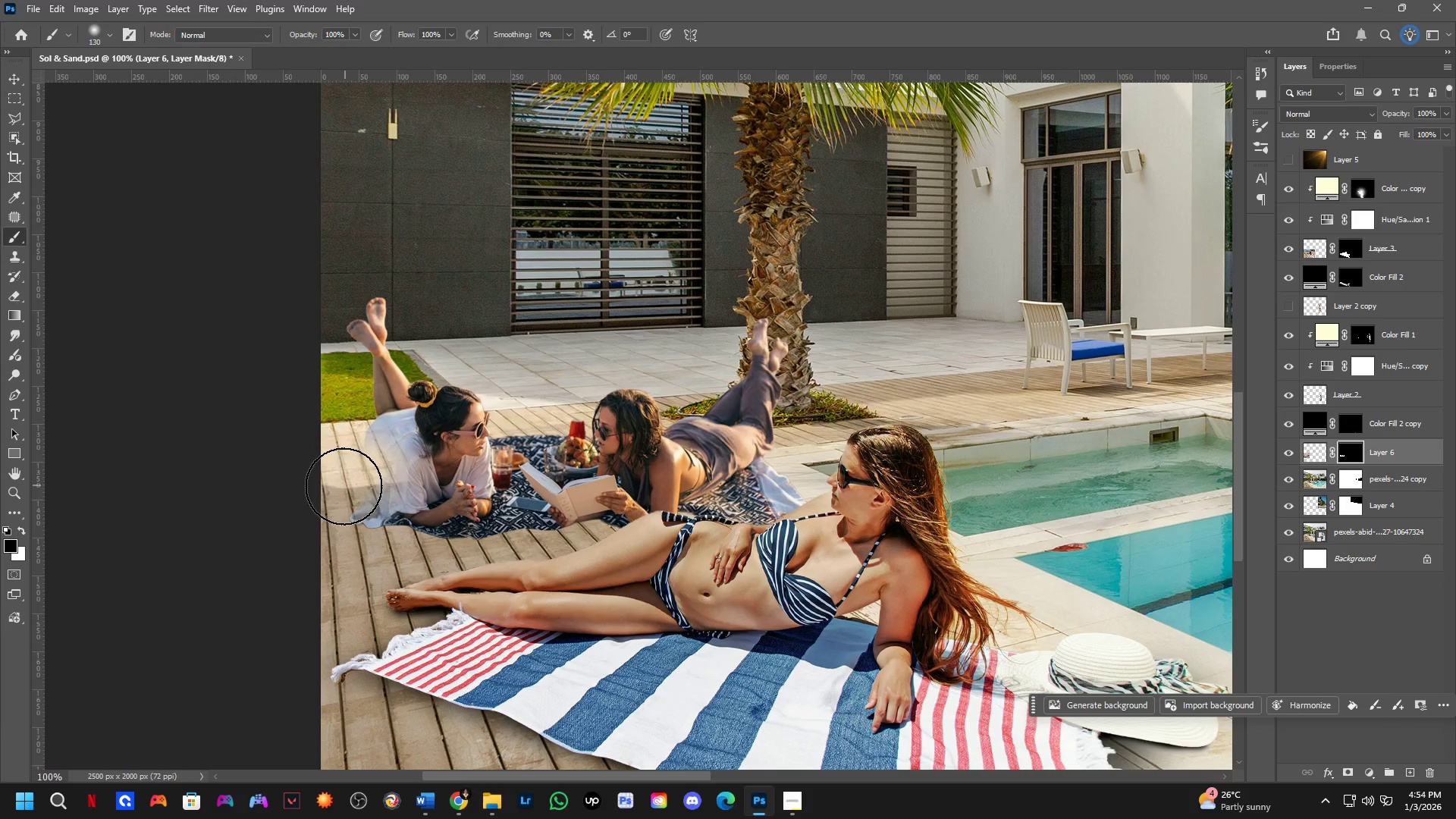 
key(Control+ControlLeft)
 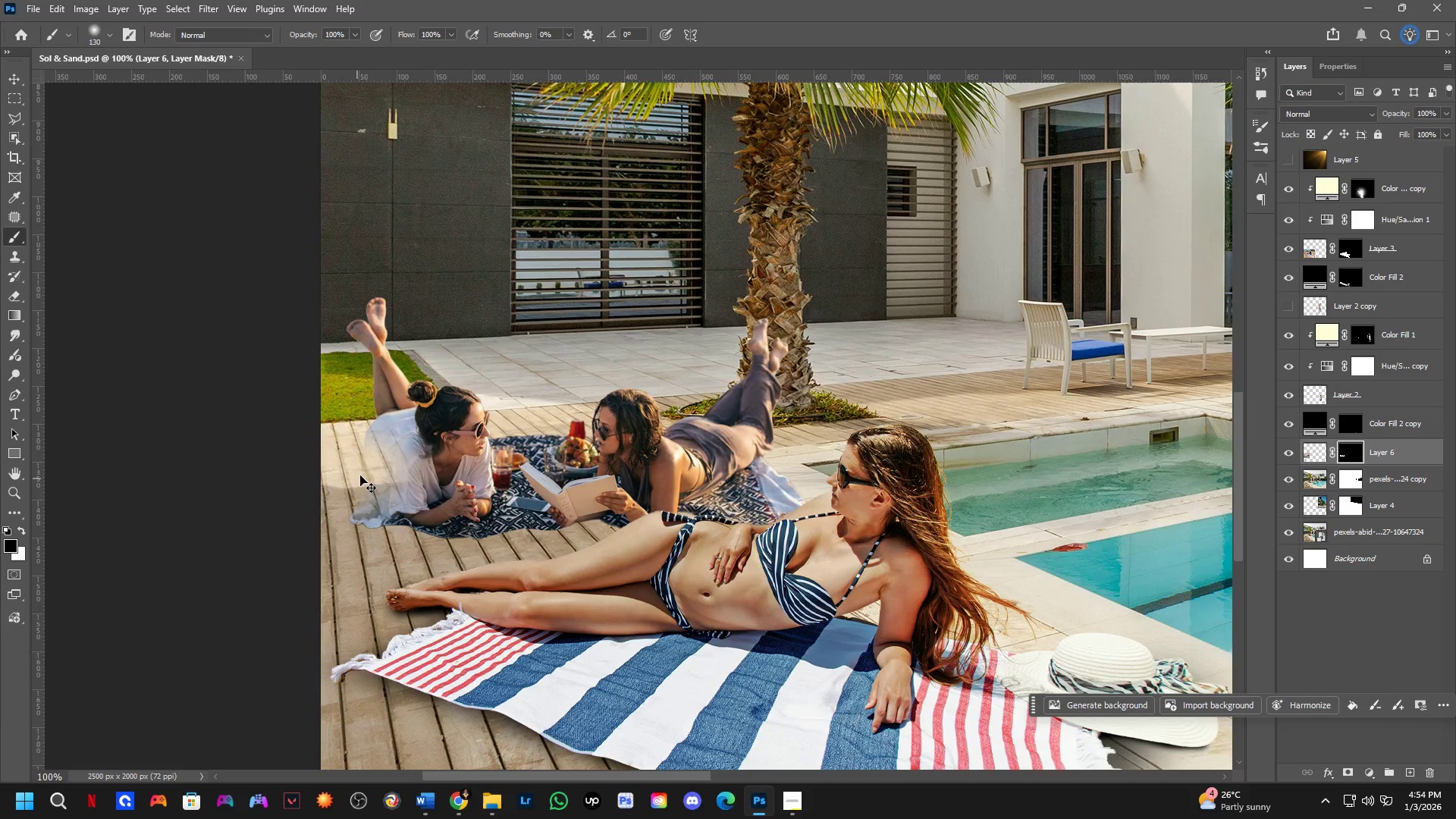 
key(Control+Z)
 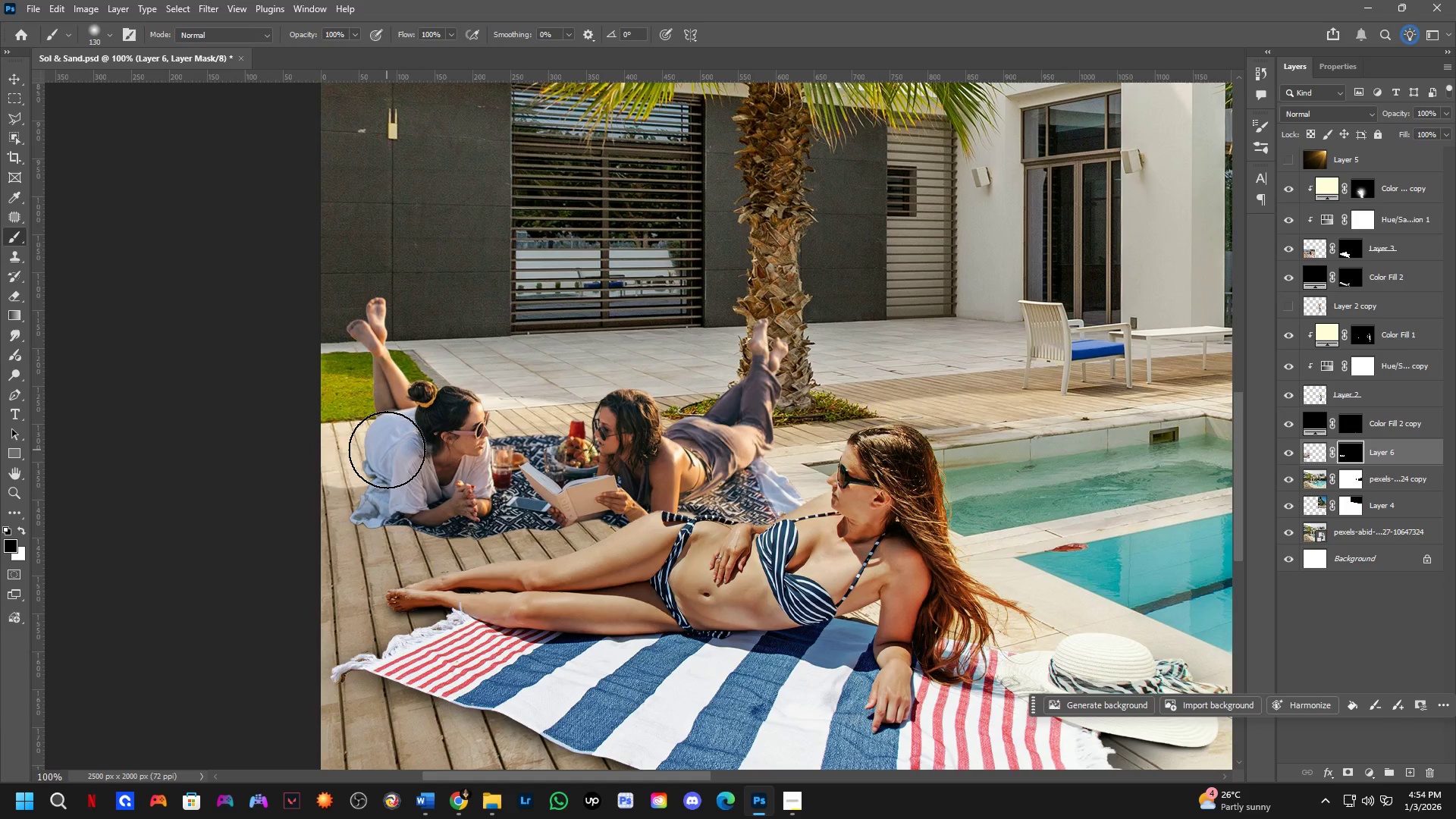 
key(X)
 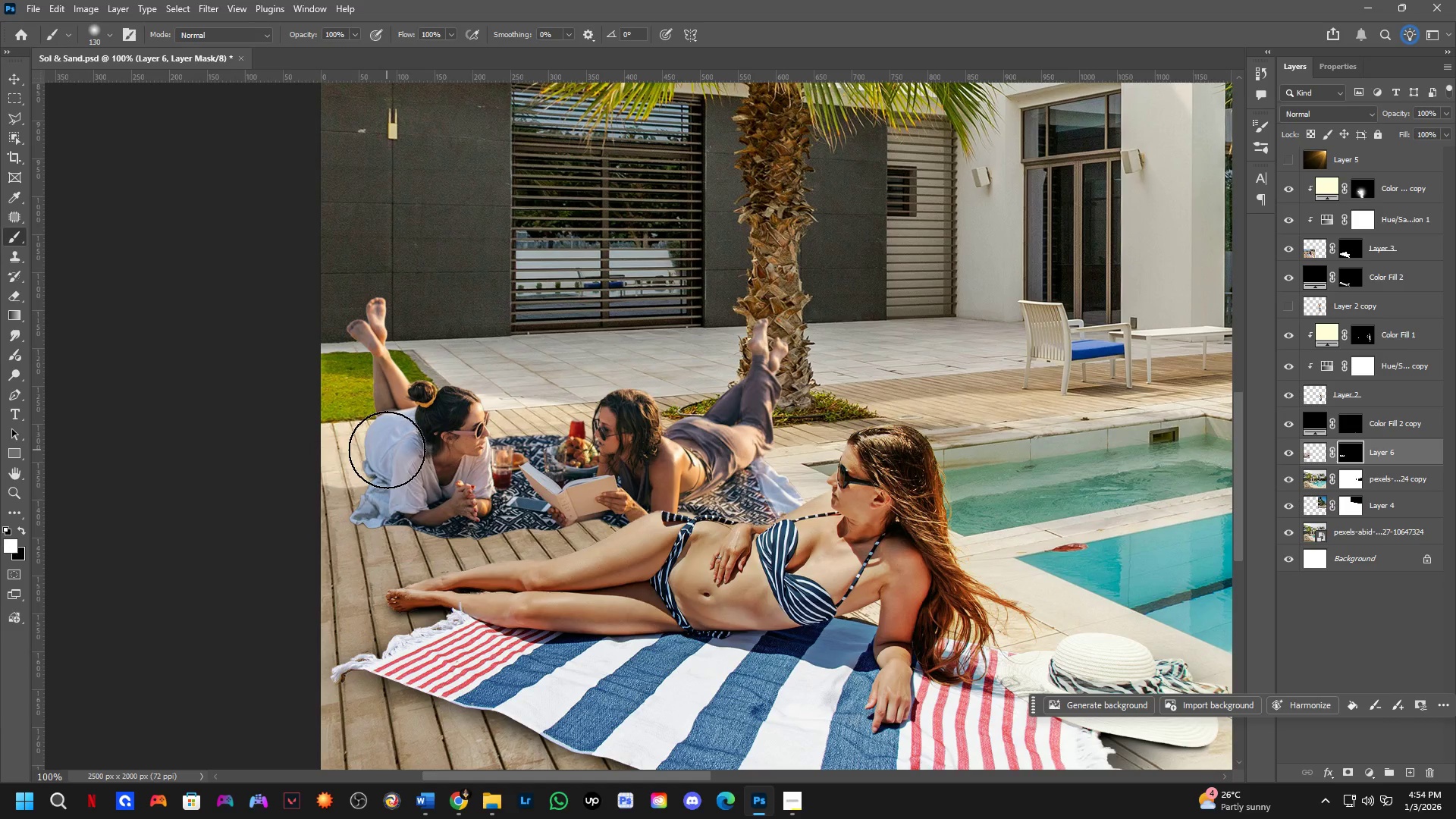 
left_click_drag(start_coordinate=[384, 450], to_coordinate=[349, 456])
 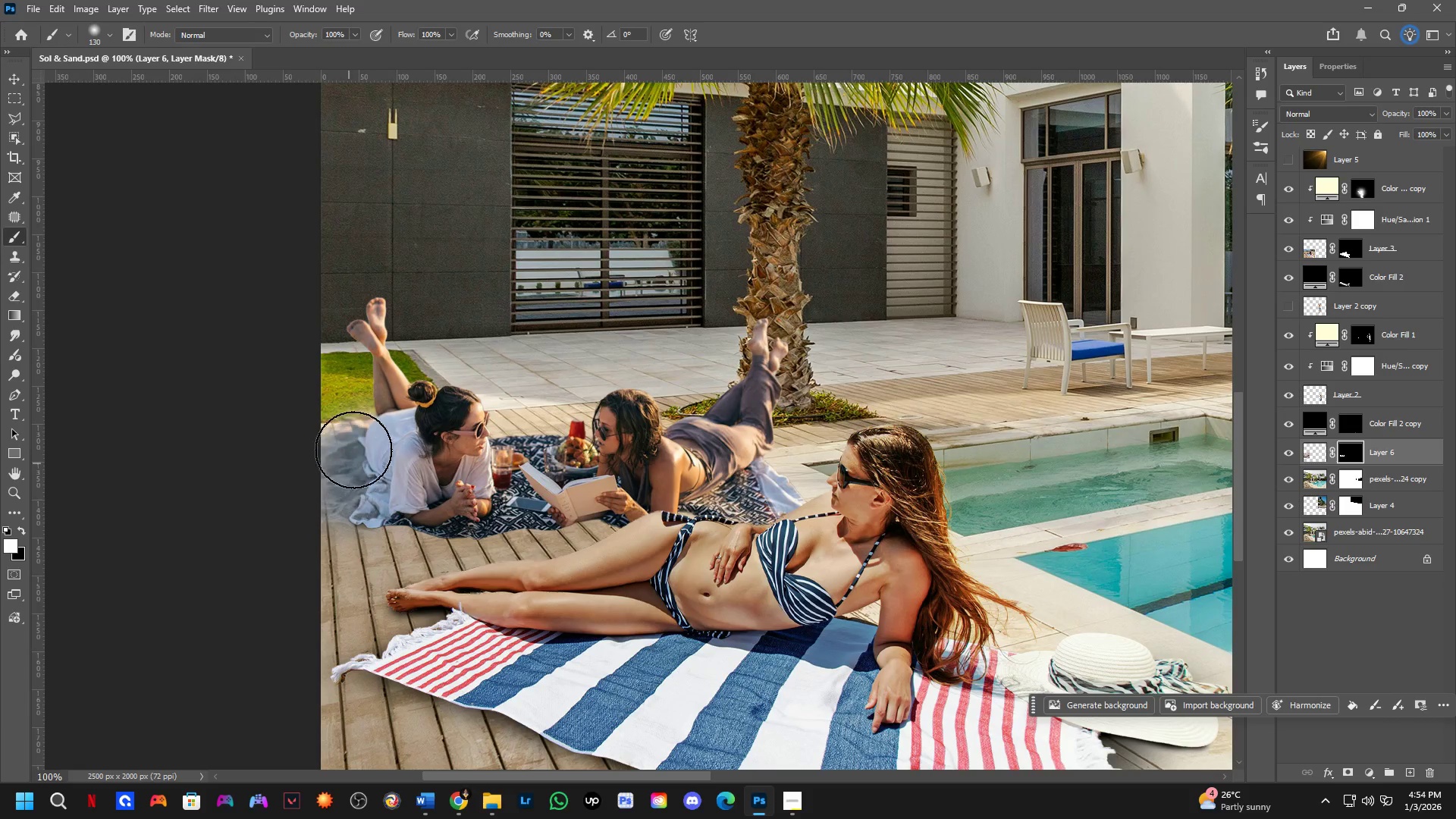 
key(Control+Z)
 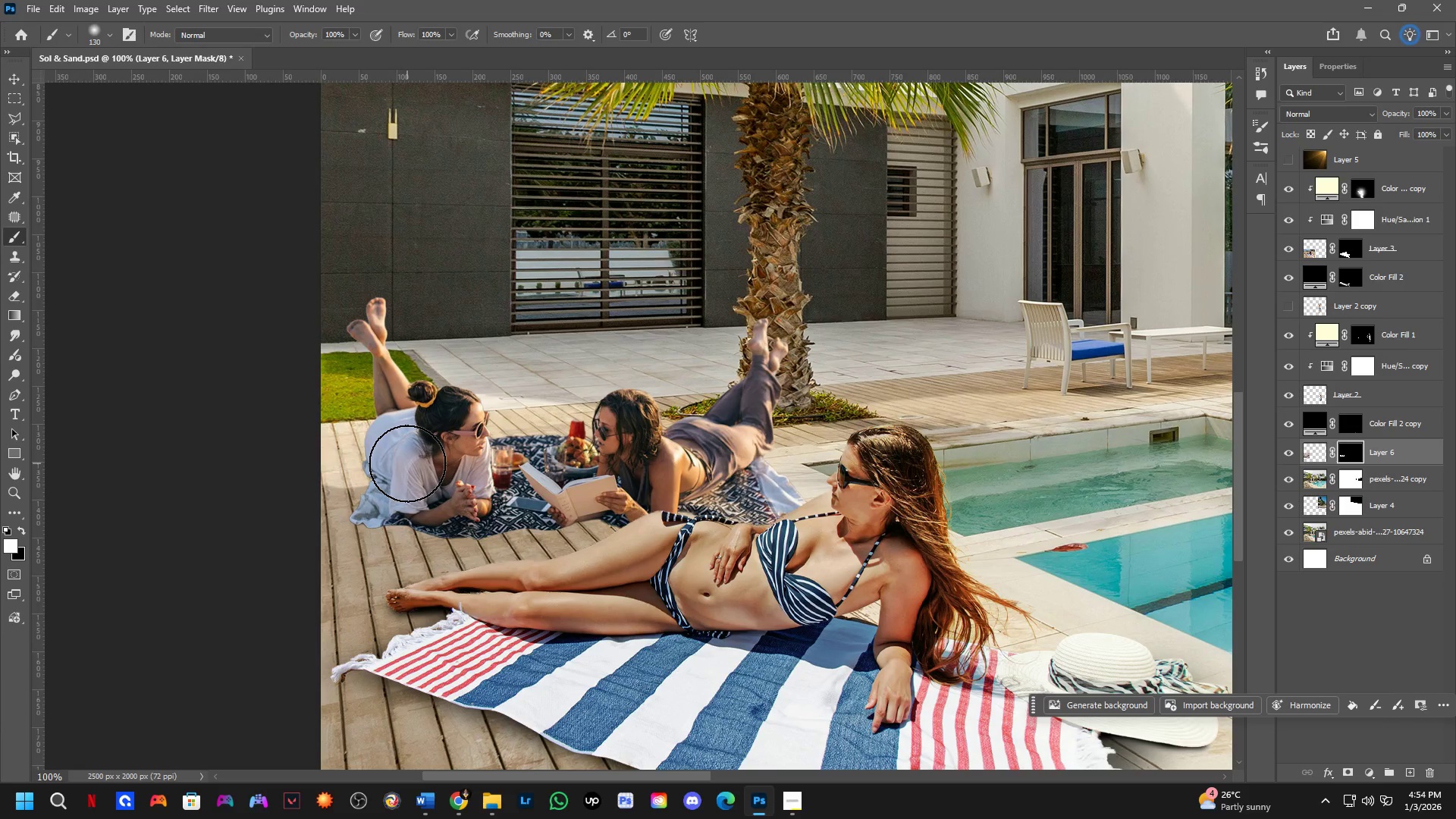 
wait(23.53)
 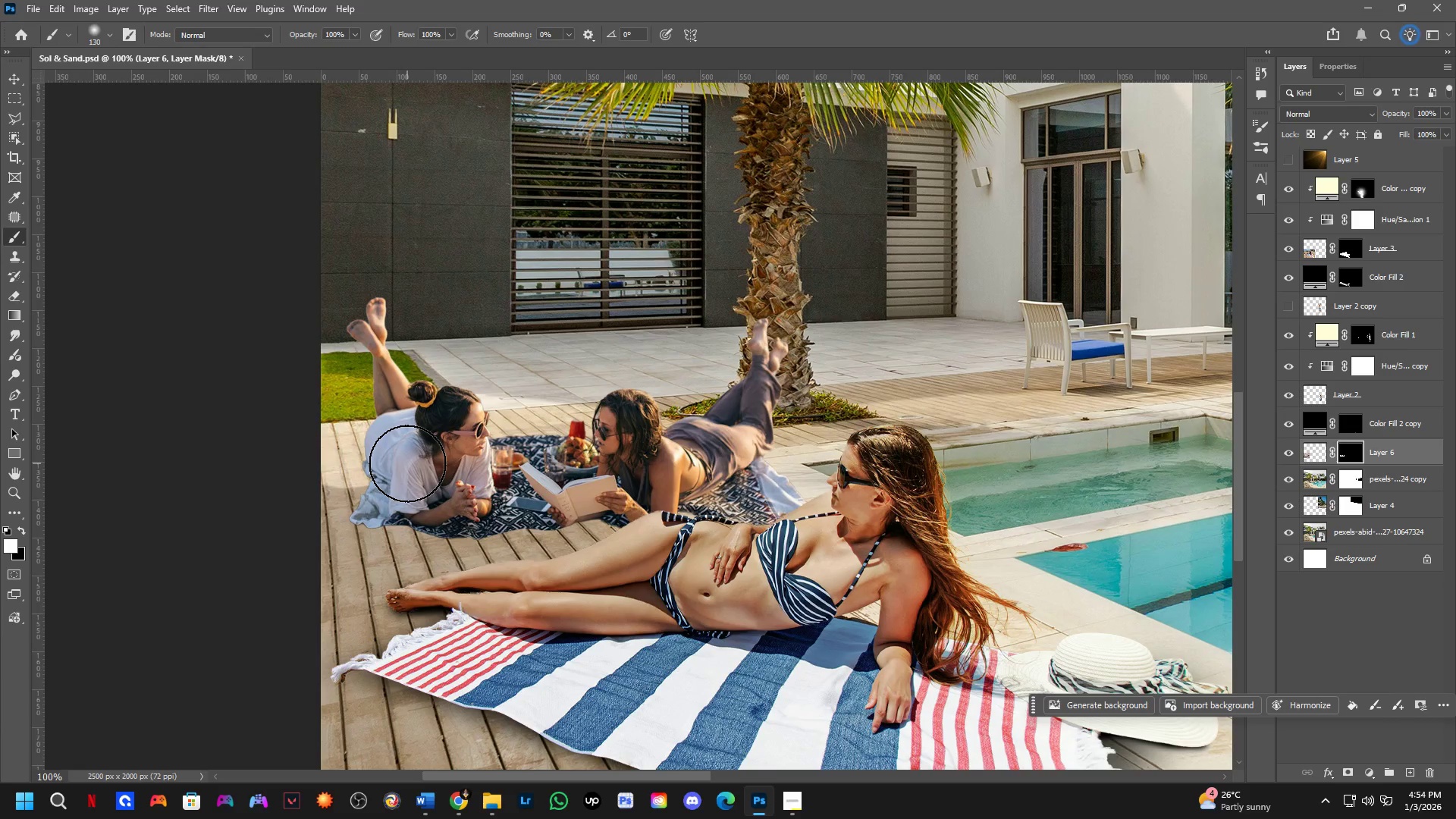 
left_click_drag(start_coordinate=[558, 509], to_coordinate=[429, 499])
 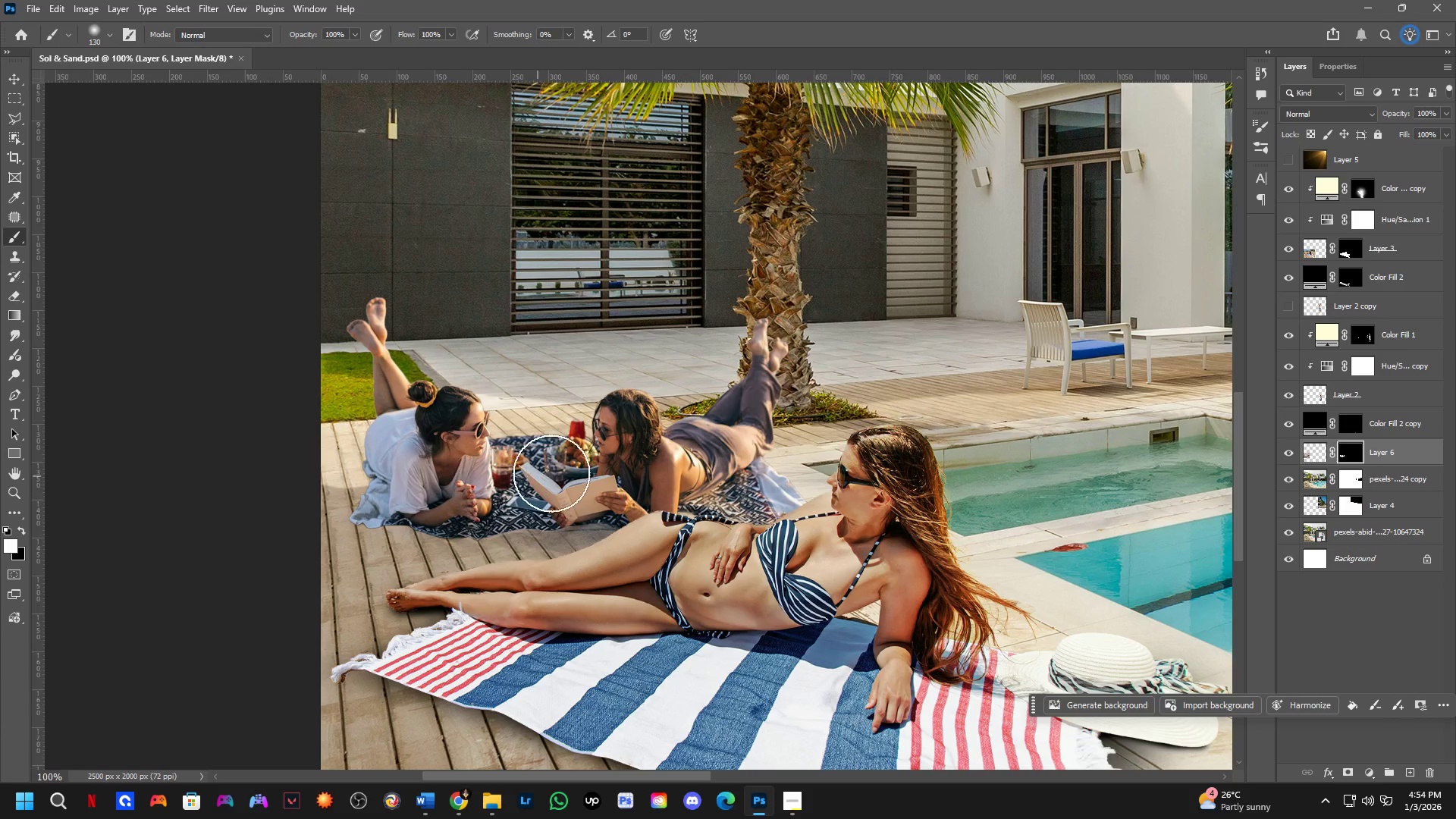 
key(Control+Z)
 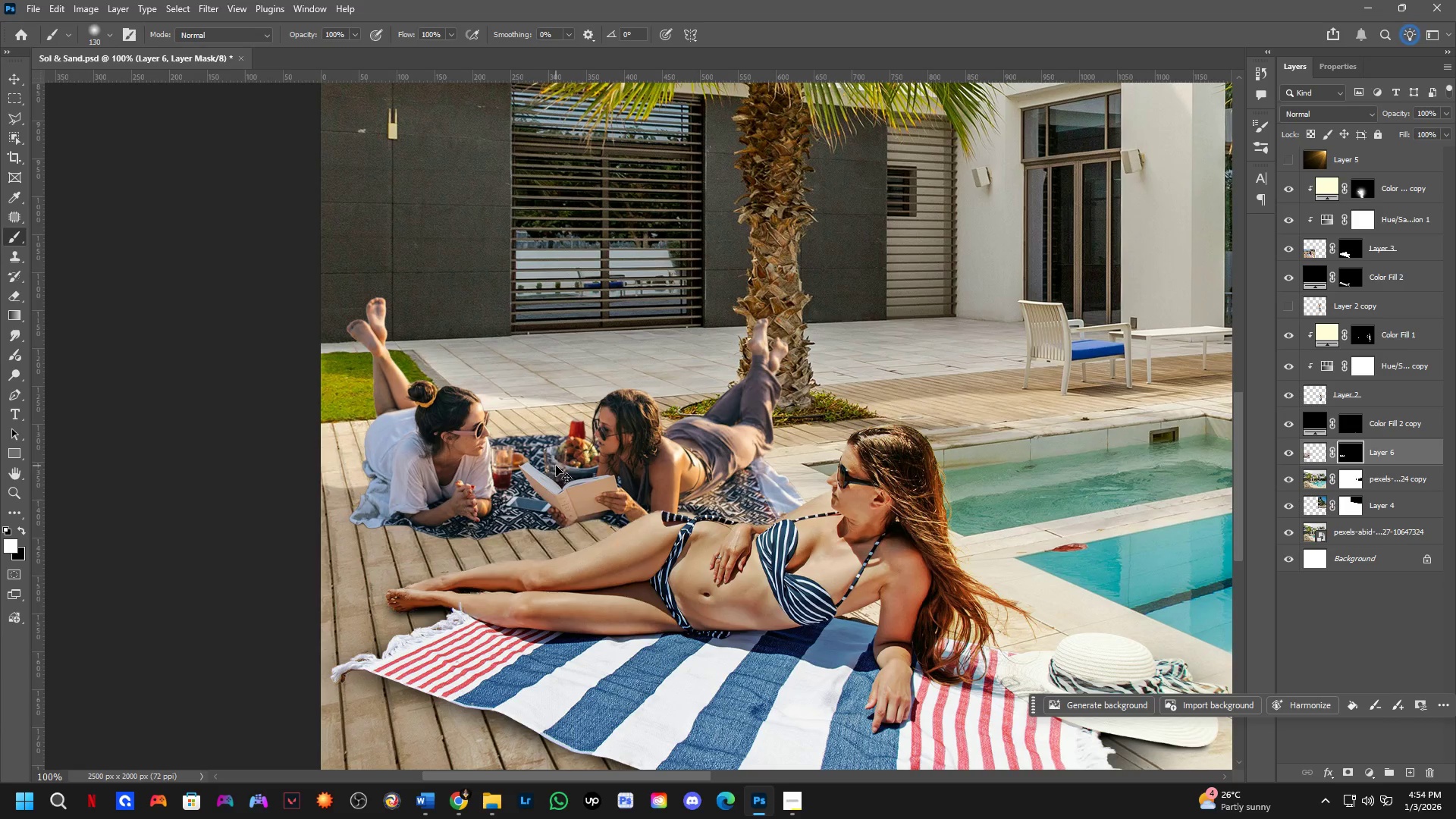 
key(Control+Z)
 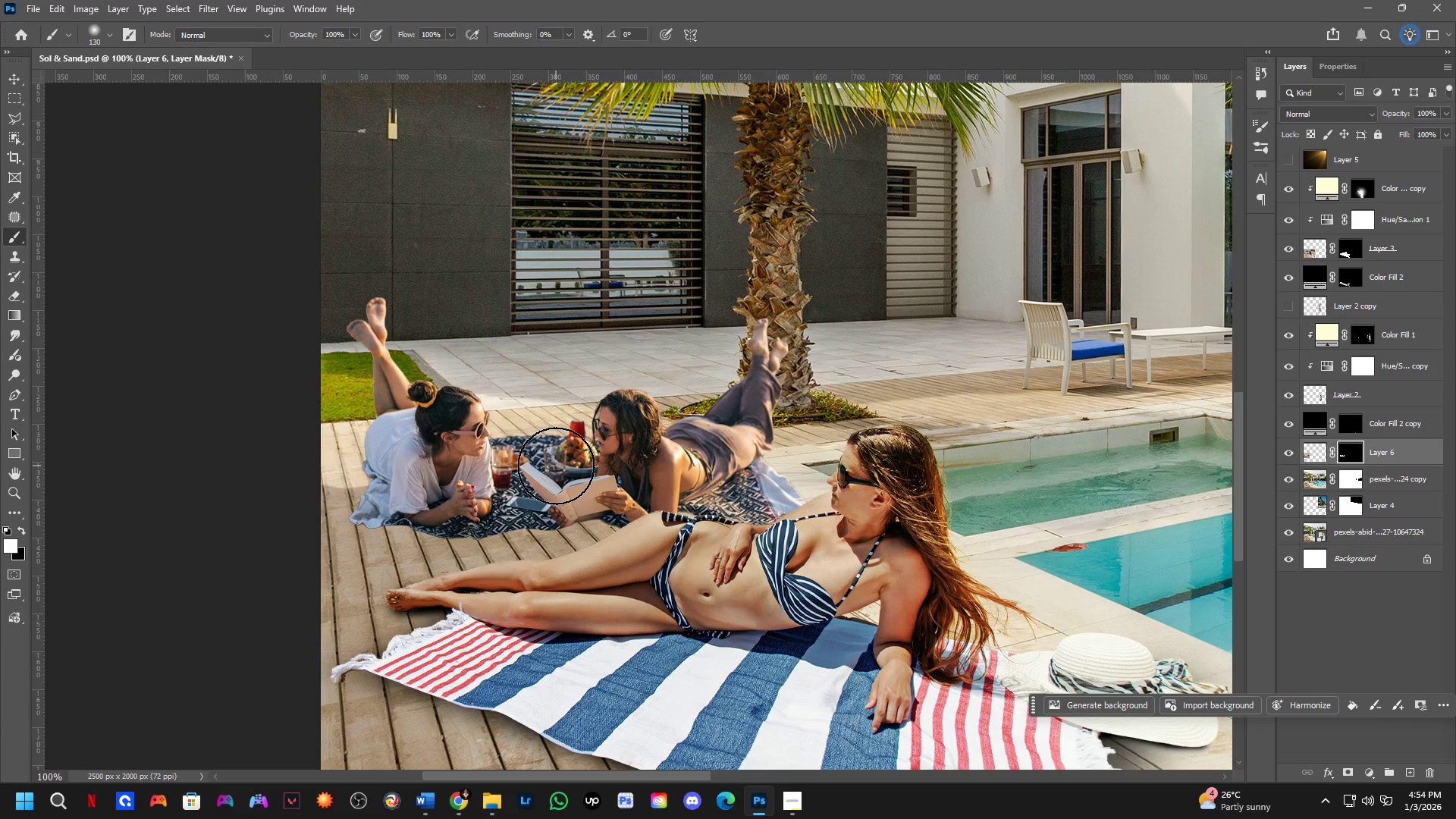 
key(Control+Shift+Z)
 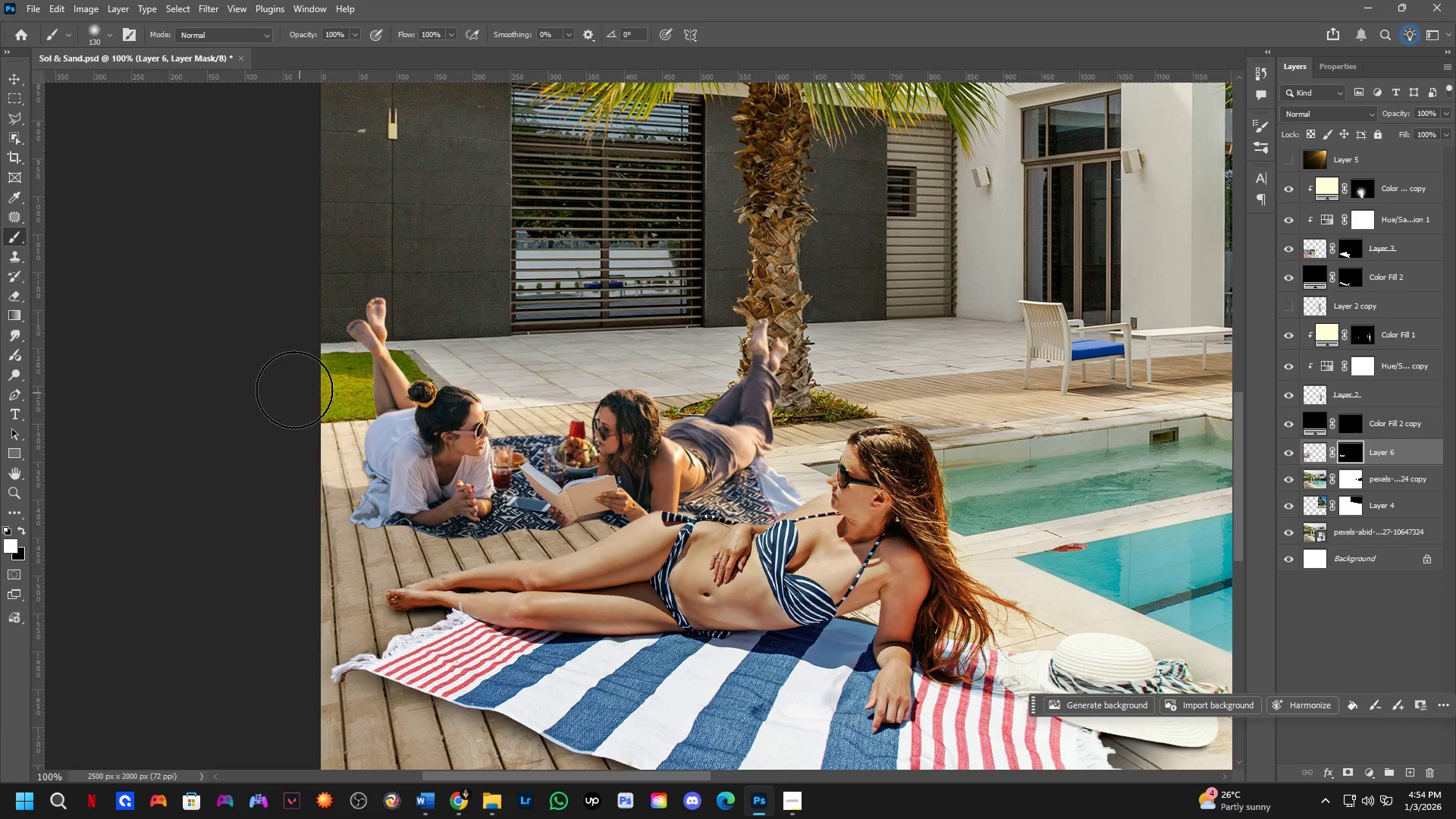 
hold_key(key=Space, duration=0.47)
 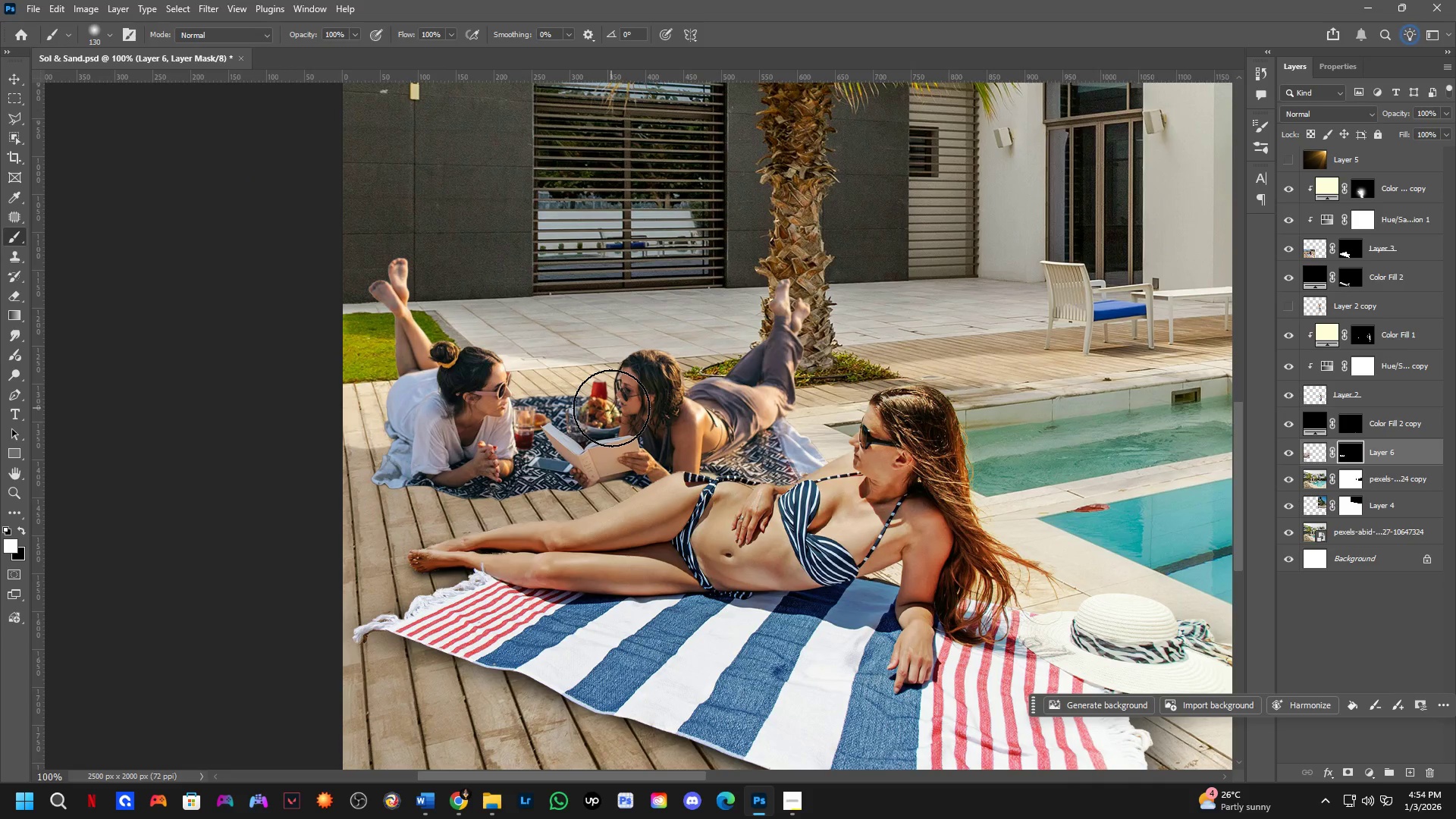 
left_click_drag(start_coordinate=[604, 458], to_coordinate=[616, 411])
 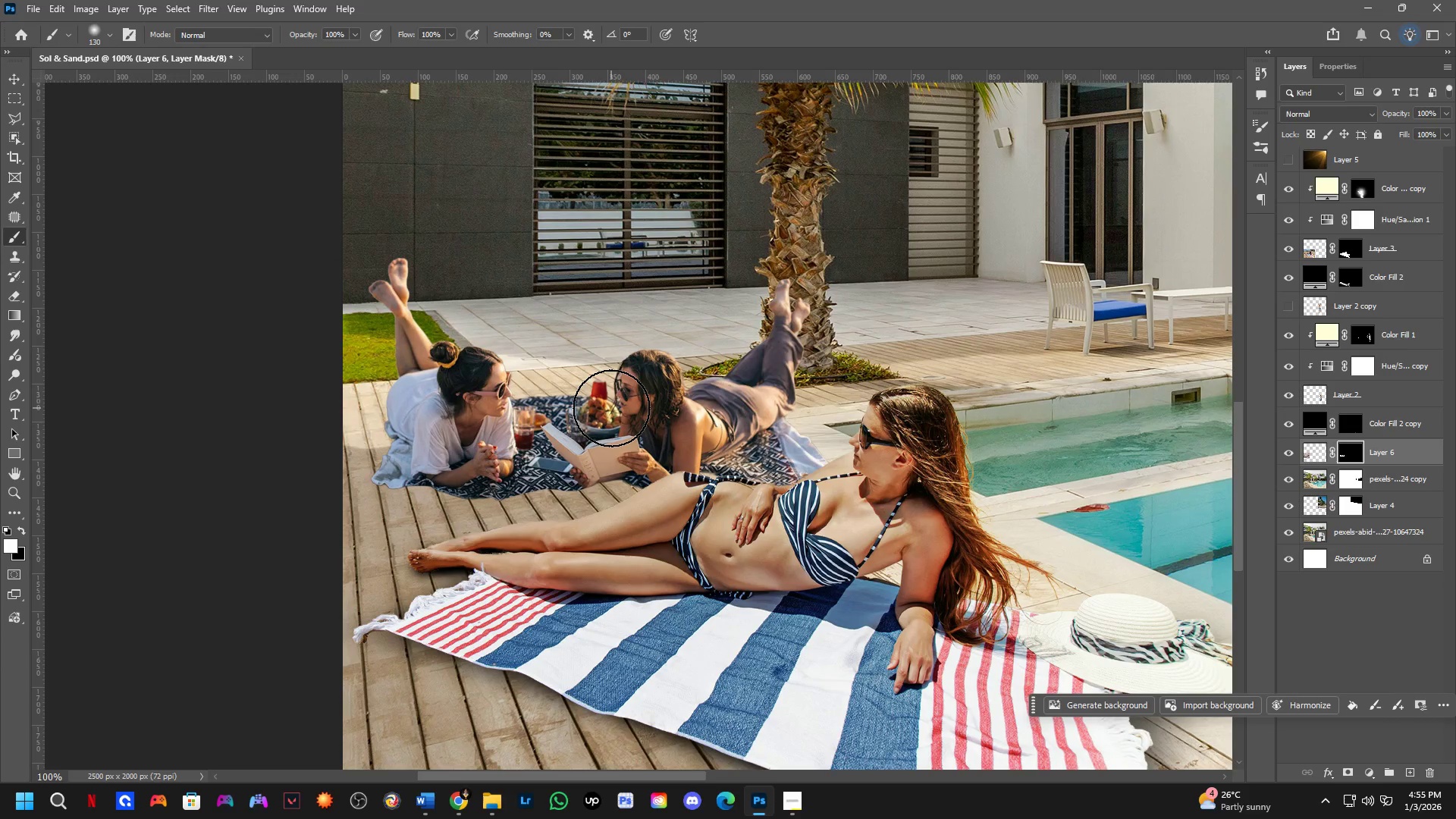 
scroll: coordinate [431, 361], scroll_direction: none, amount: 0.0
 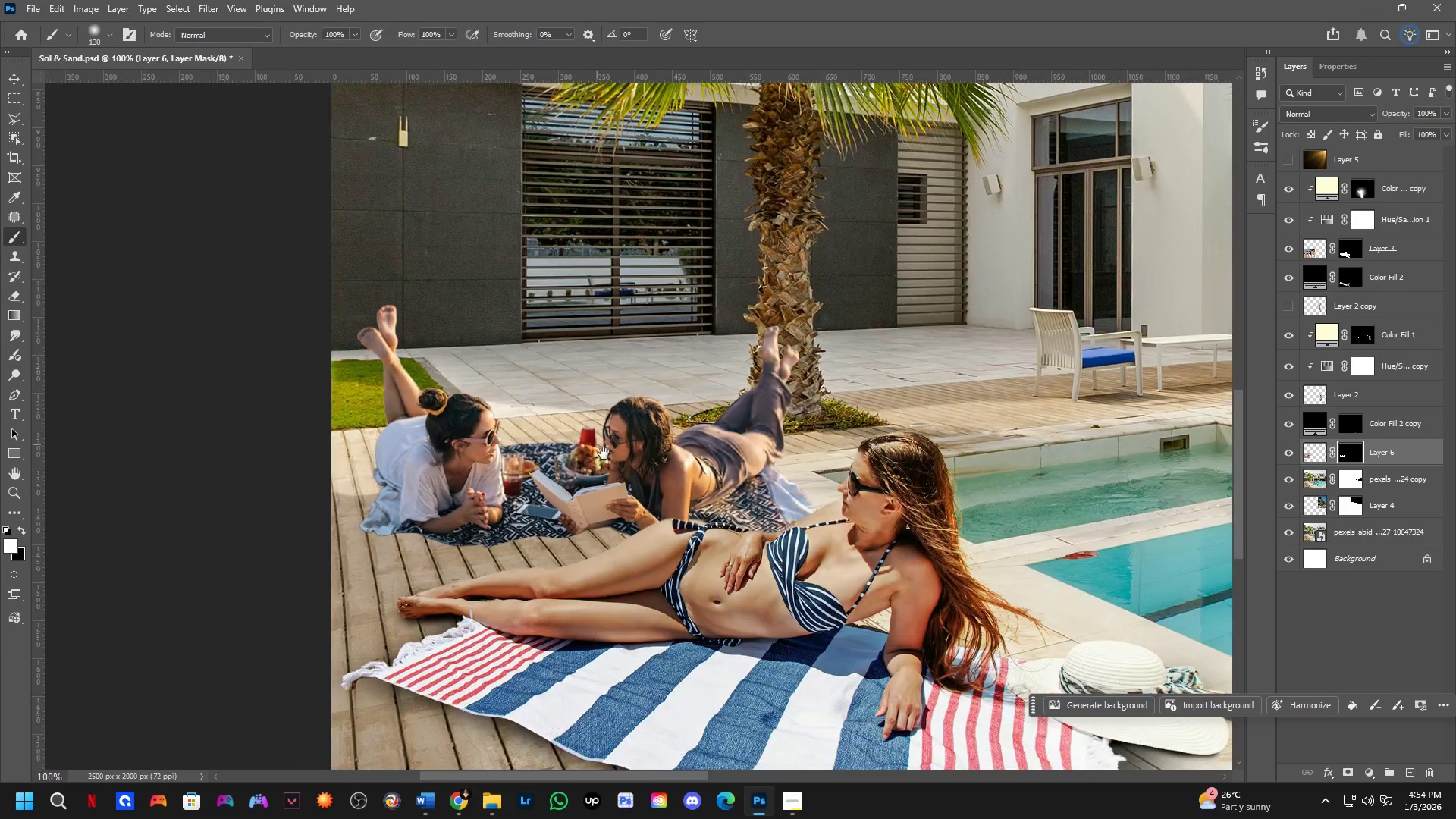 
wait(62.86)
 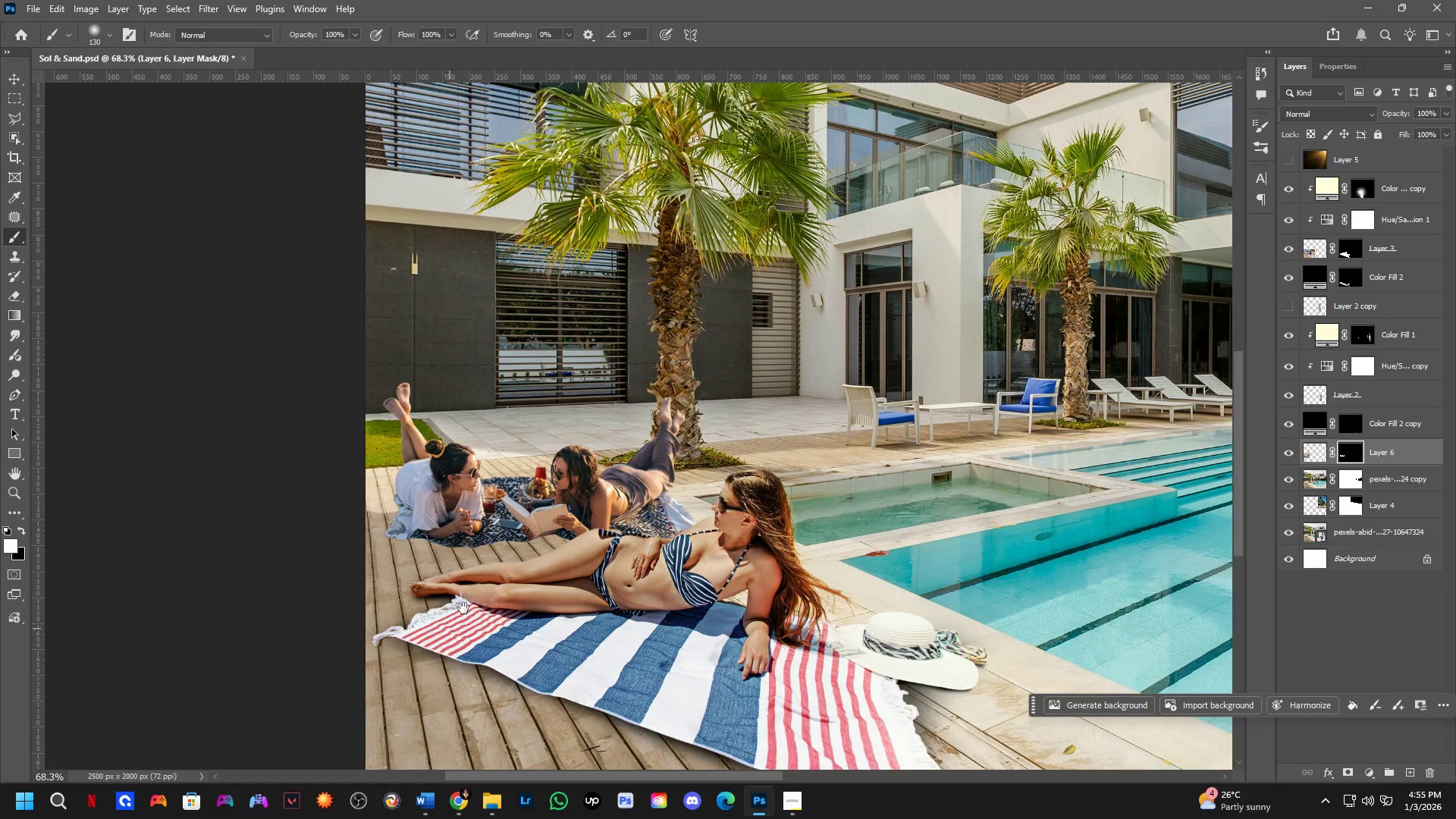 
hold_key(key=Space, duration=0.52)
 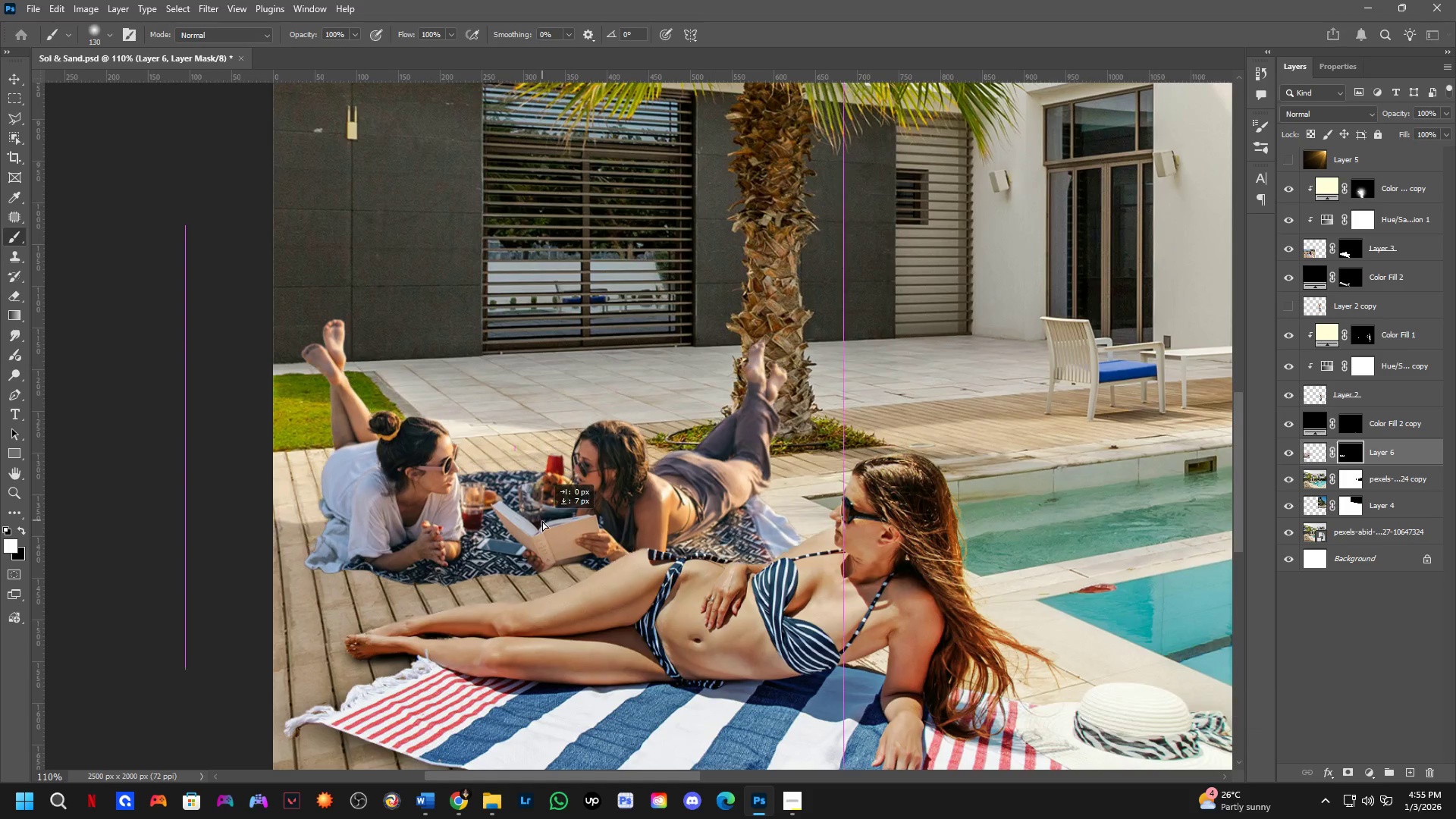 
left_click_drag(start_coordinate=[500, 528], to_coordinate=[510, 536])
 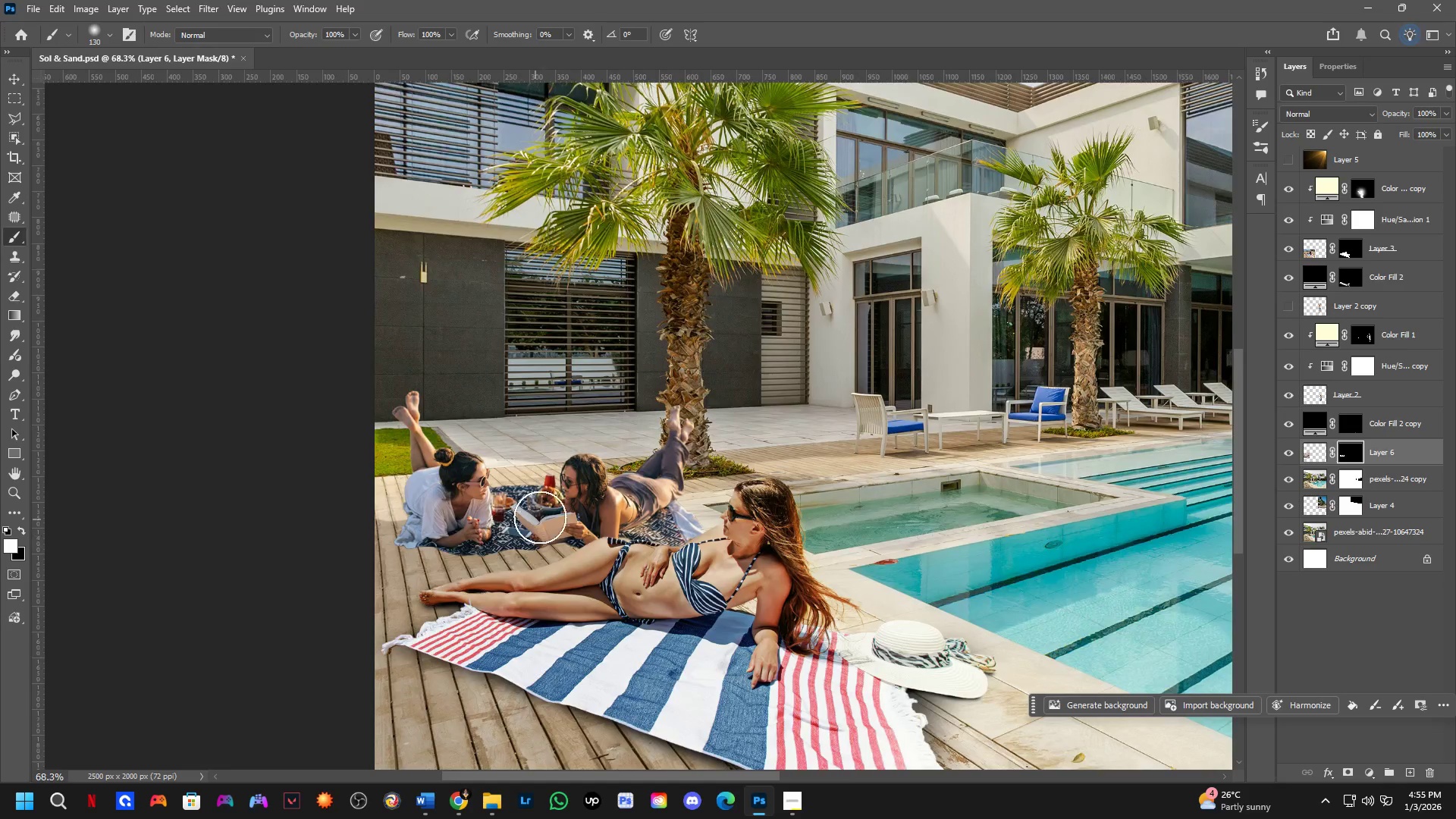 
scroll: coordinate [414, 651], scroll_direction: down, amount: 4.0
 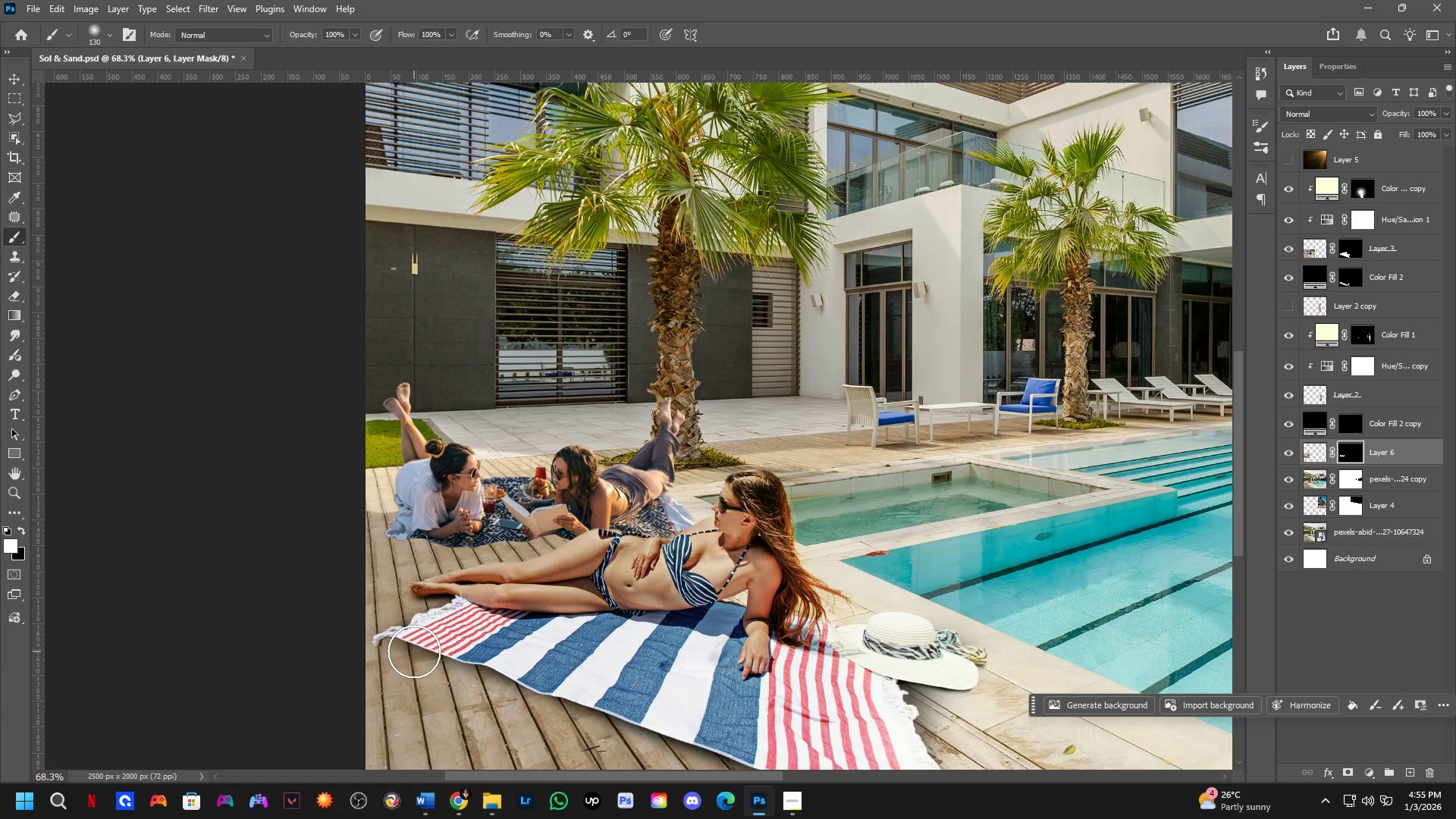 
hold_key(key=ControlLeft, duration=1.51)
left_click_drag(start_coordinate=[541, 514], to_coordinate=[546, 549])
 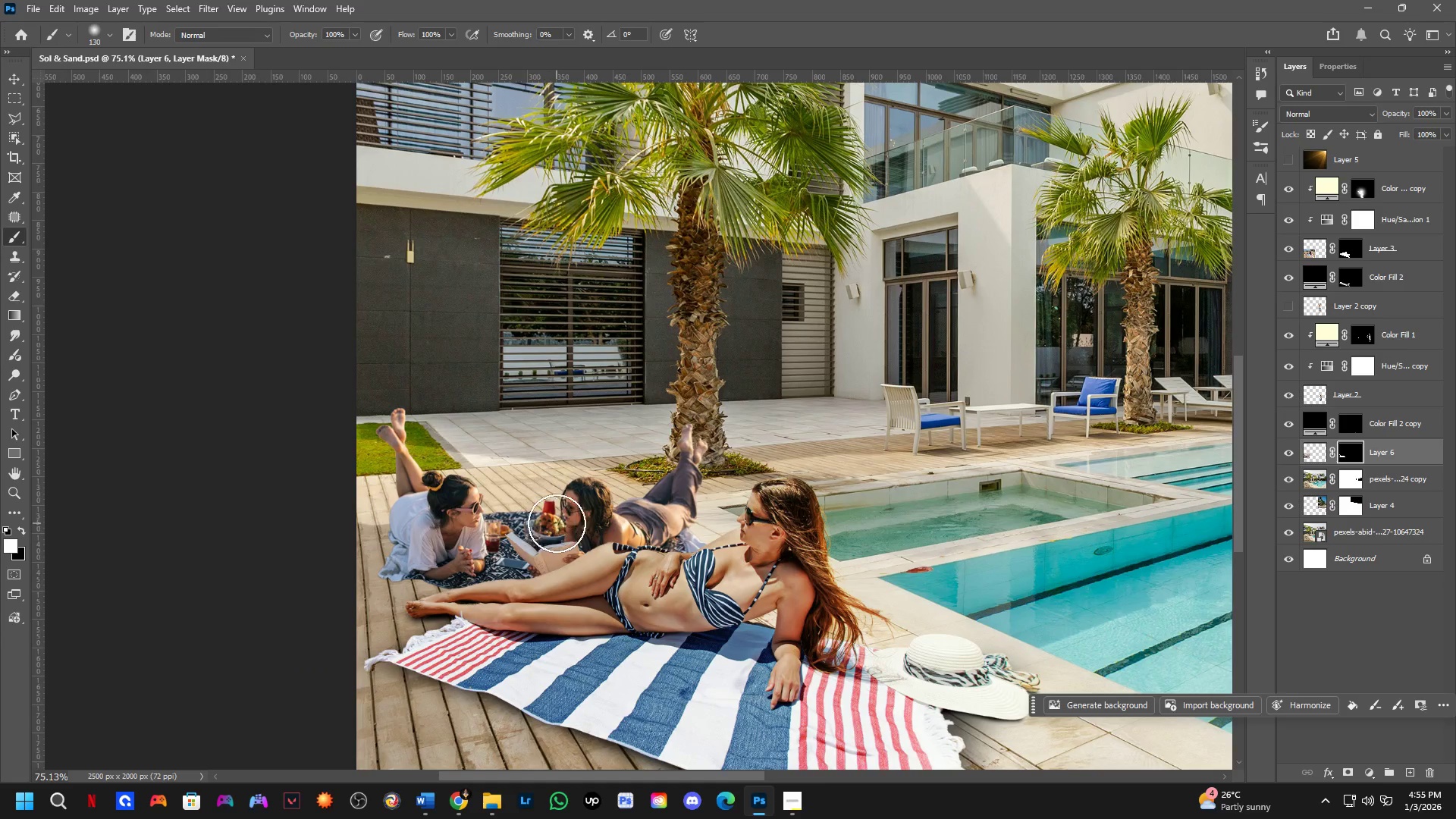 
scroll: coordinate [540, 516], scroll_direction: up, amount: 5.0
 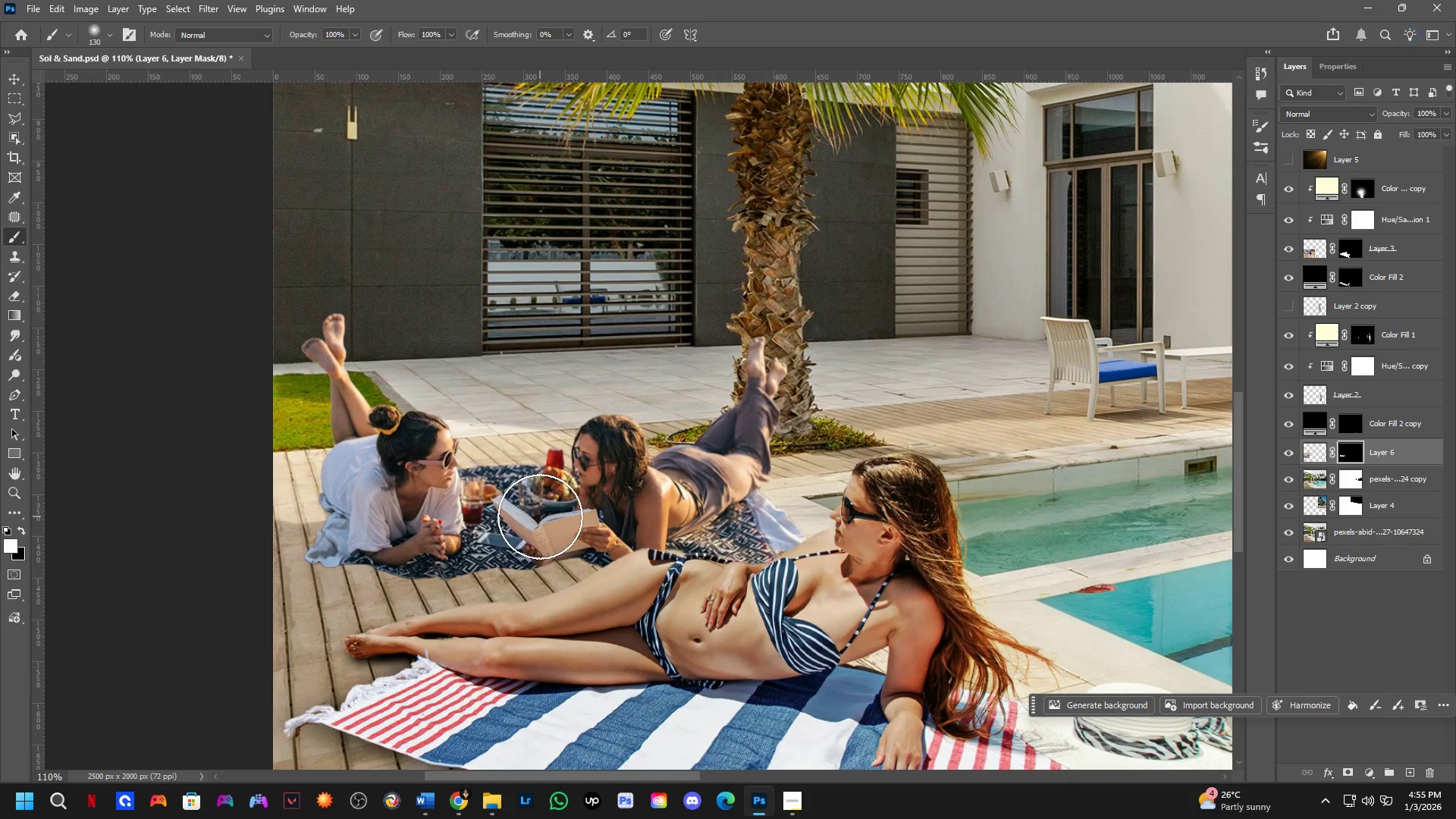 
hold_key(key=ControlLeft, duration=0.34)
 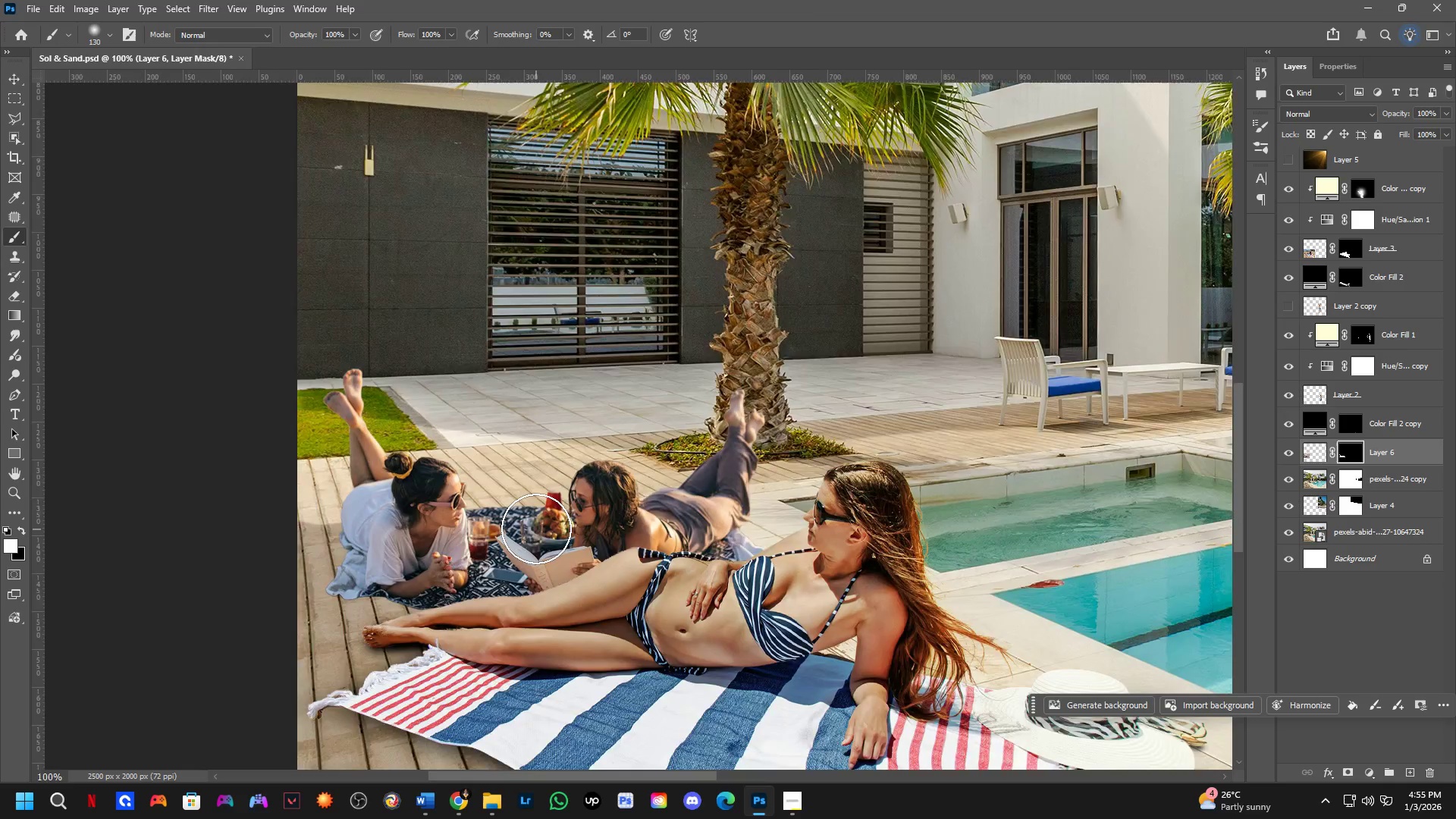 
hold_key(key=Space, duration=0.42)
 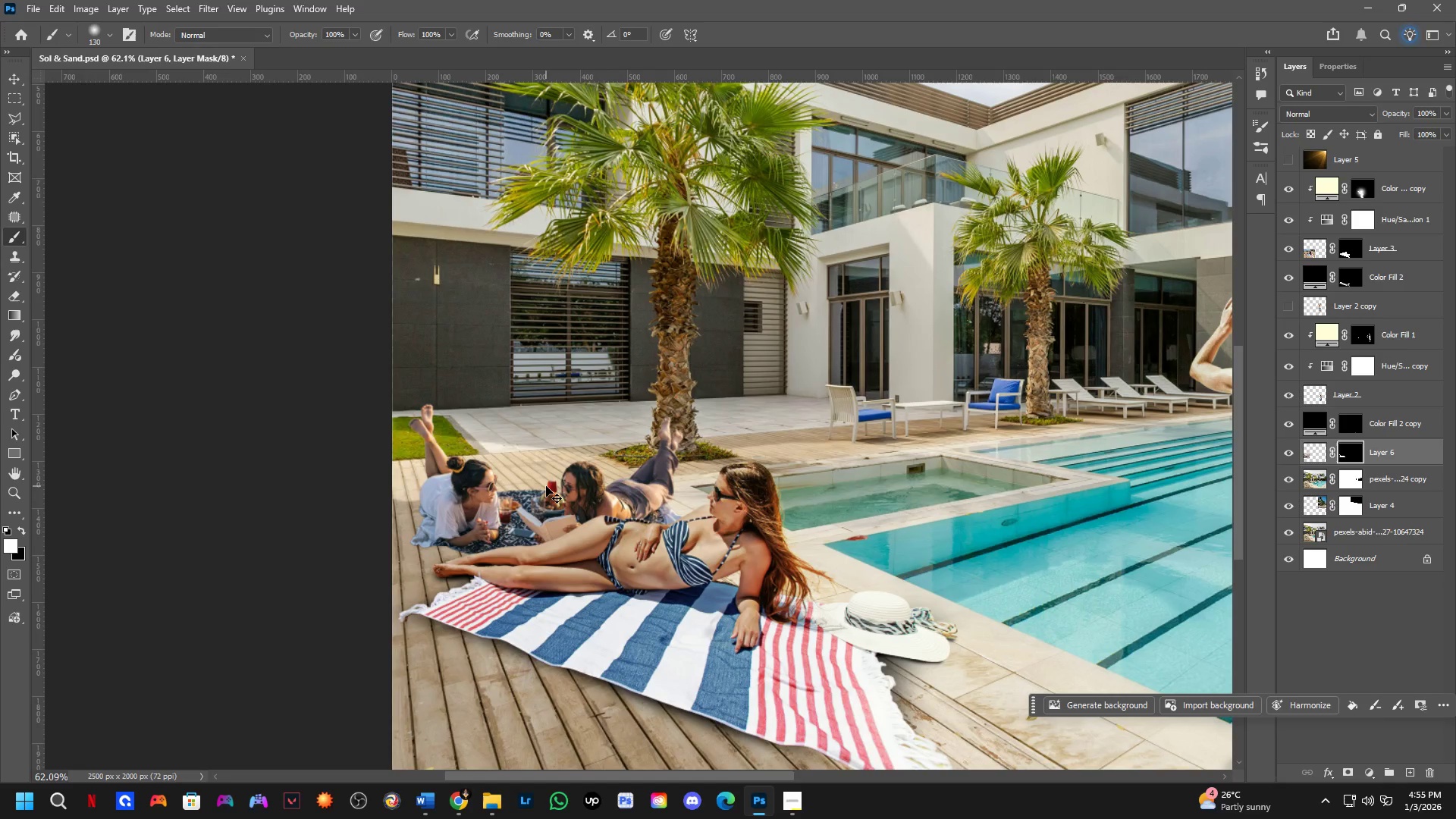 
left_click_drag(start_coordinate=[557, 524], to_coordinate=[559, 500])
 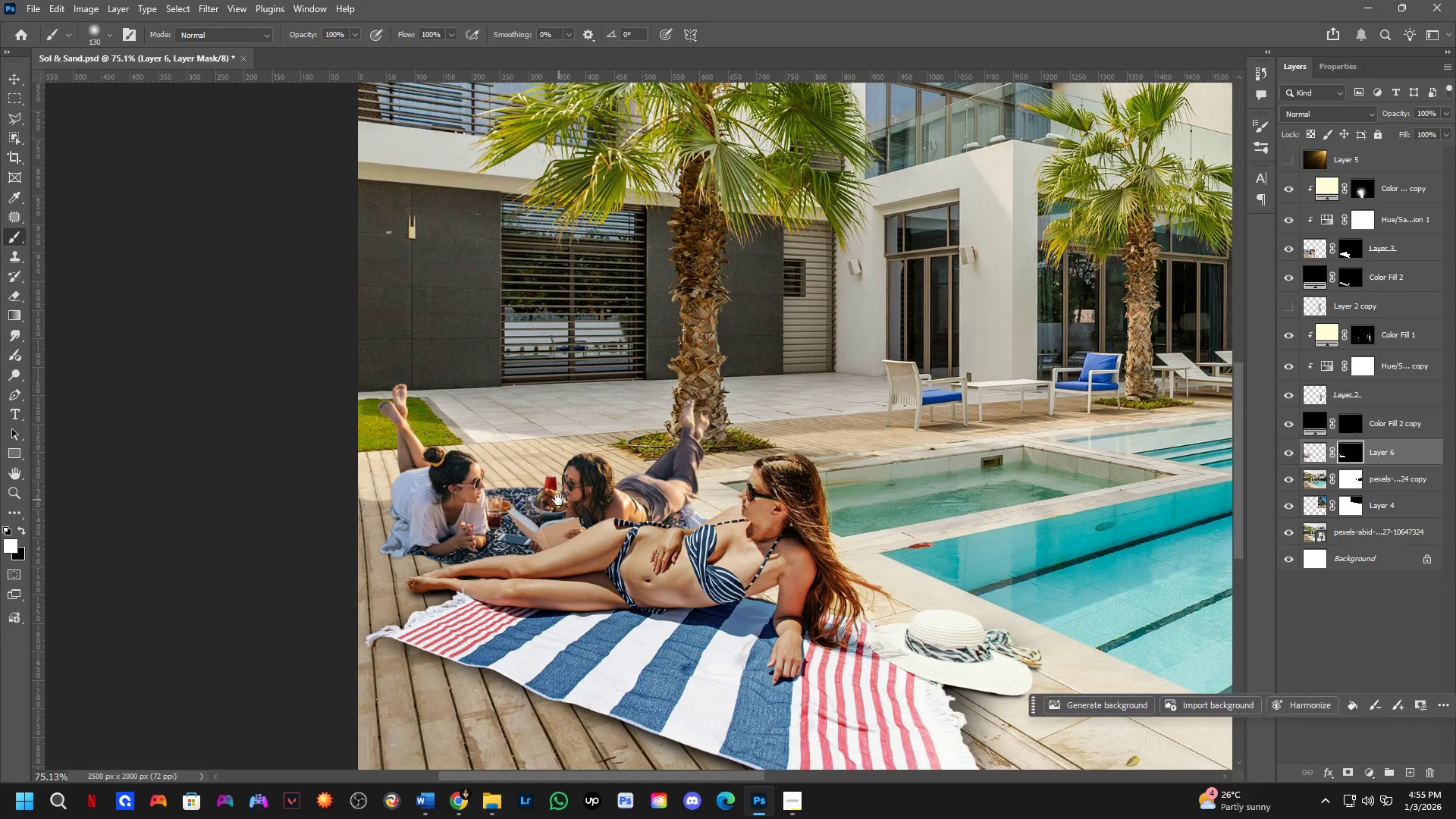 
scroll: coordinate [553, 502], scroll_direction: down, amount: 6.0
 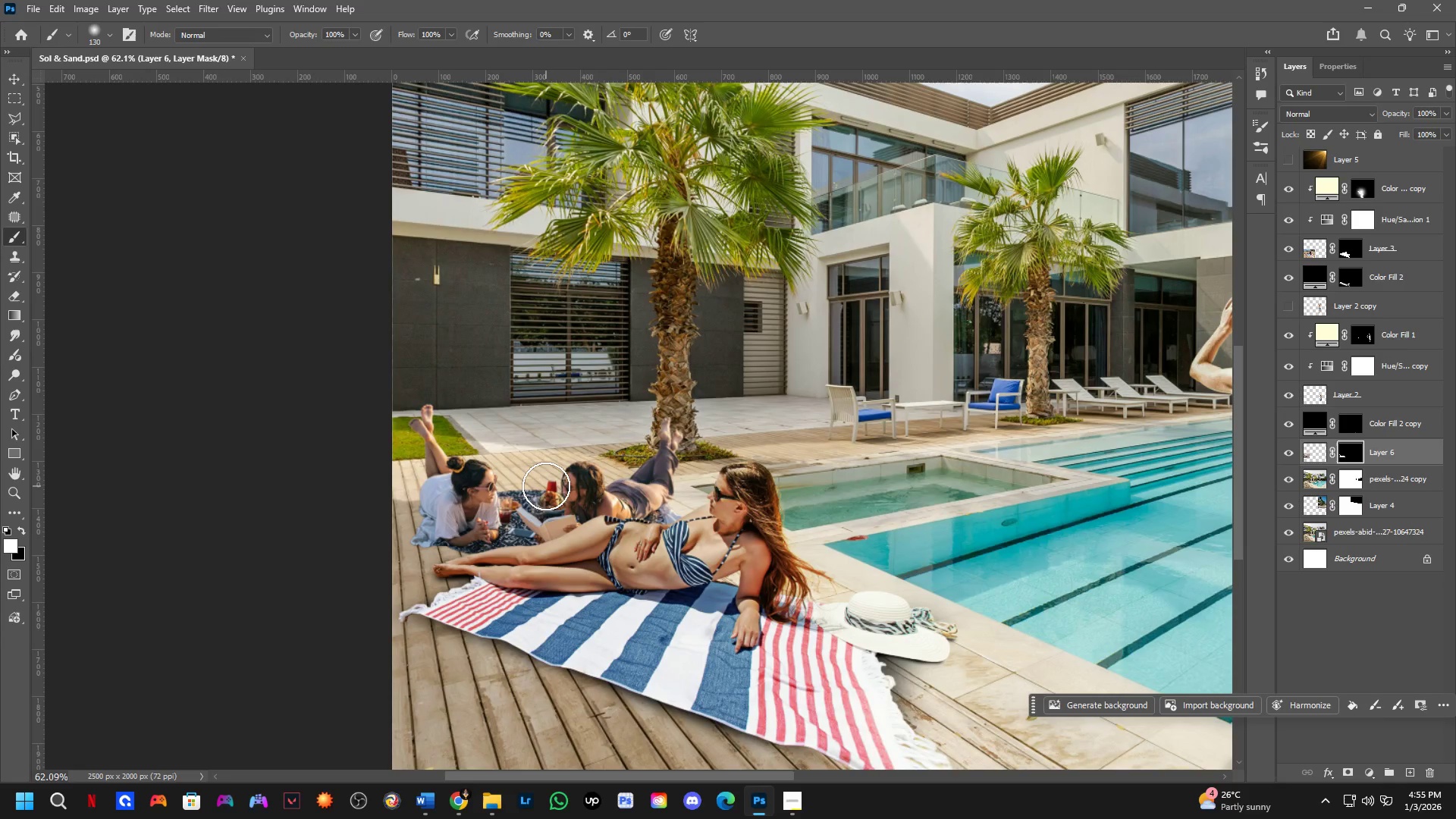 
key(Control+T)
 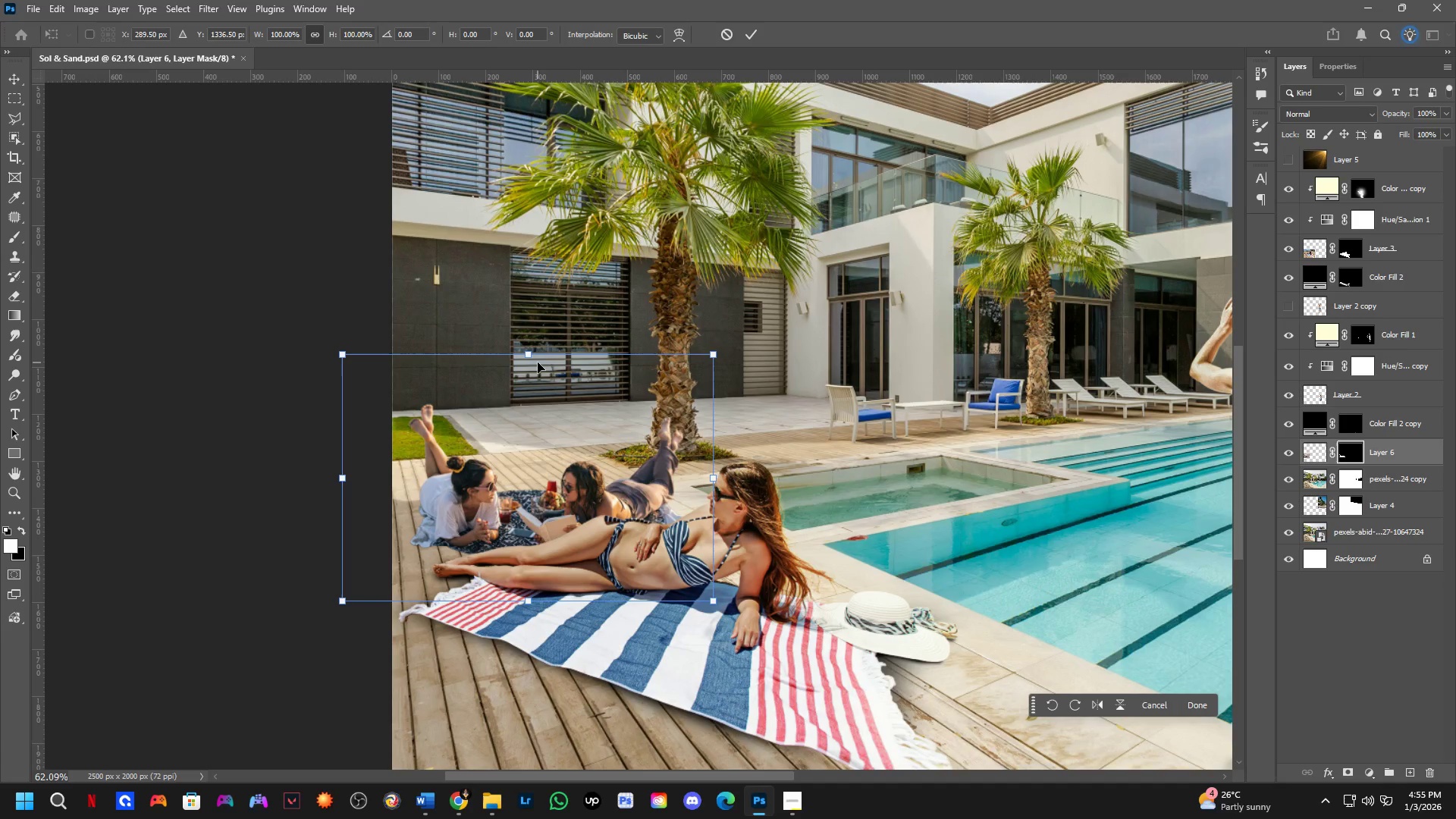 
left_click_drag(start_coordinate=[532, 356], to_coordinate=[541, 337])
 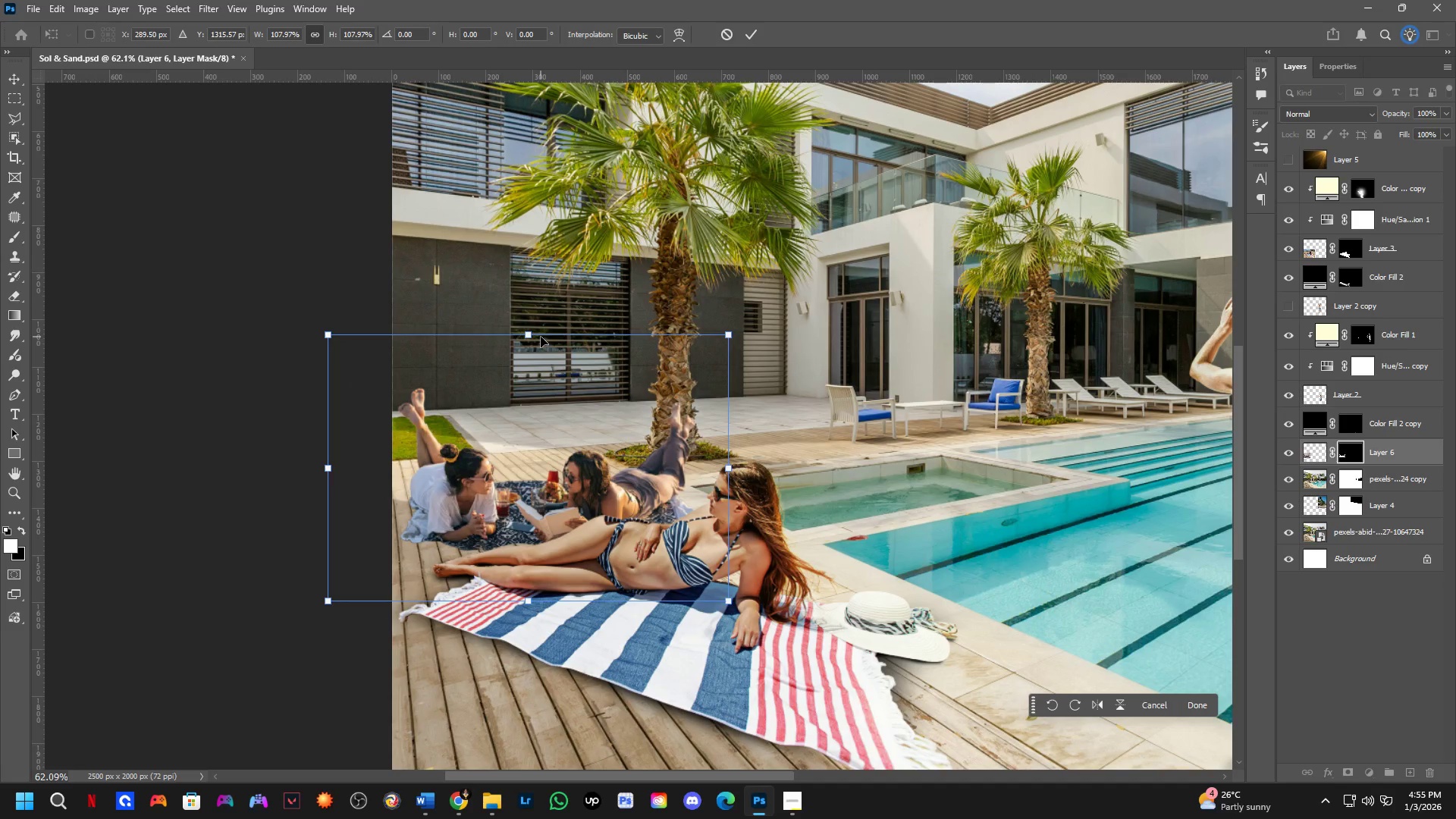 
key(Control+ControlLeft)
 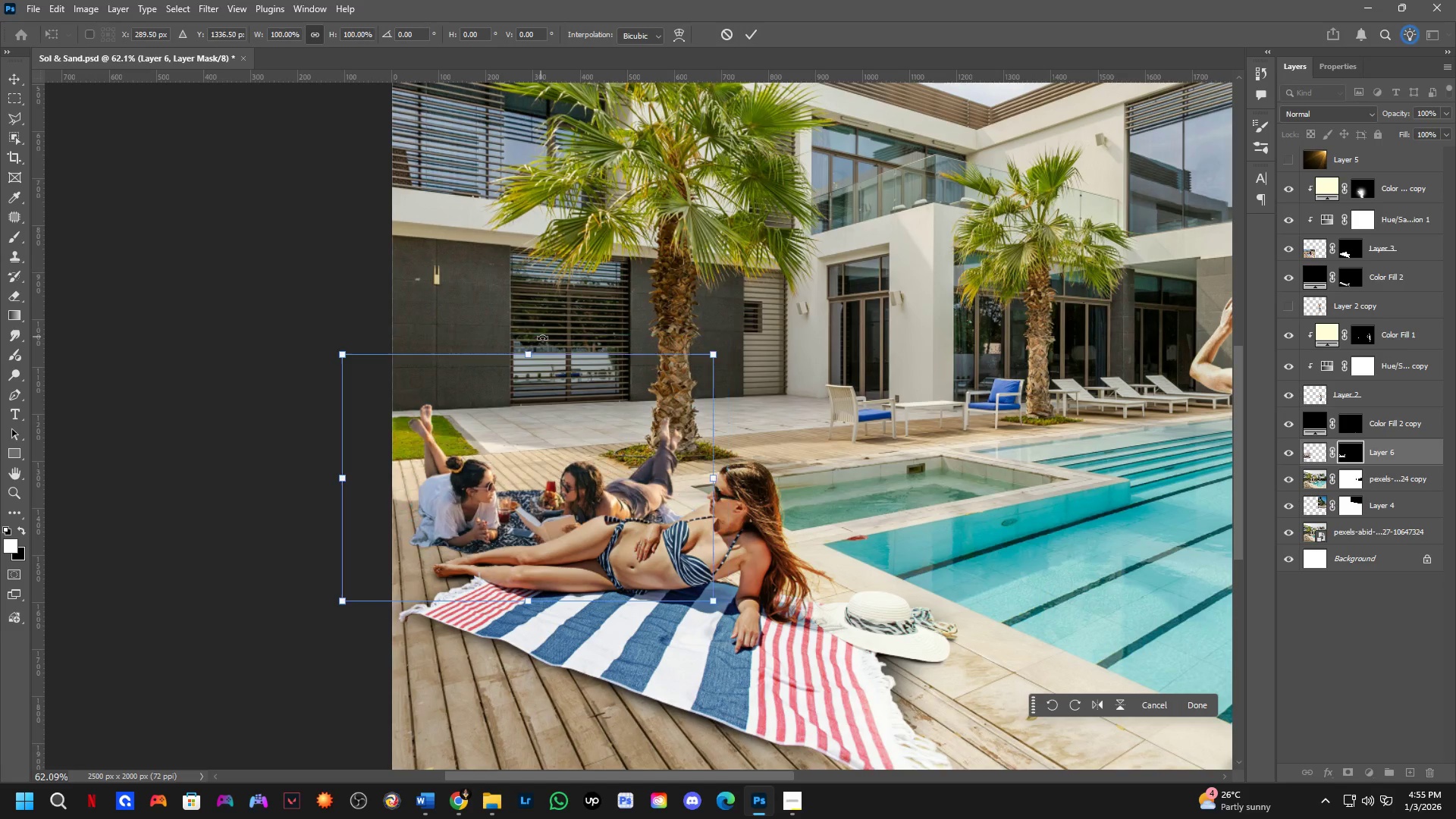 
key(Control+Z)
 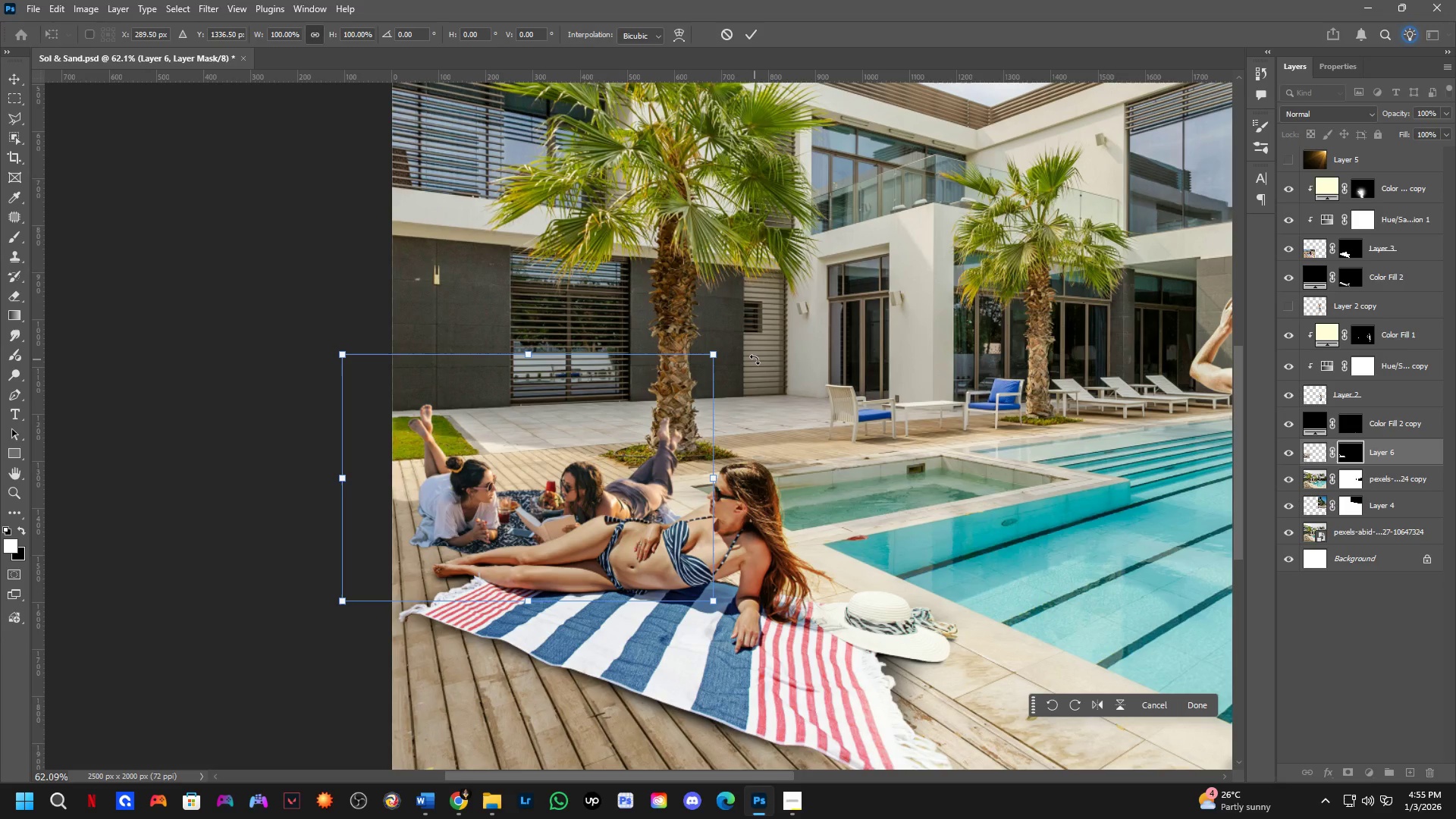 
wait(5.19)
 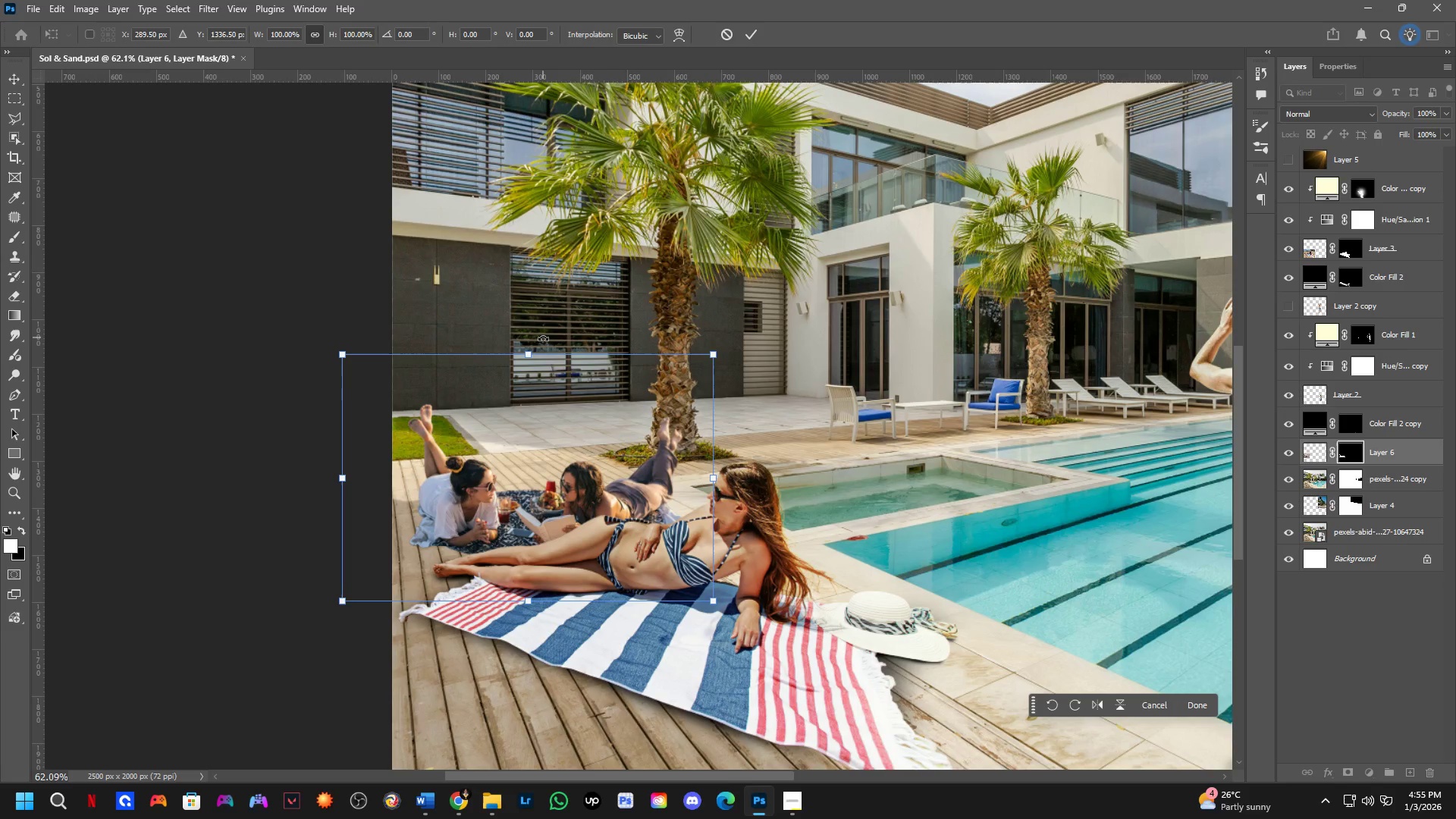 
left_click([714, 345])
 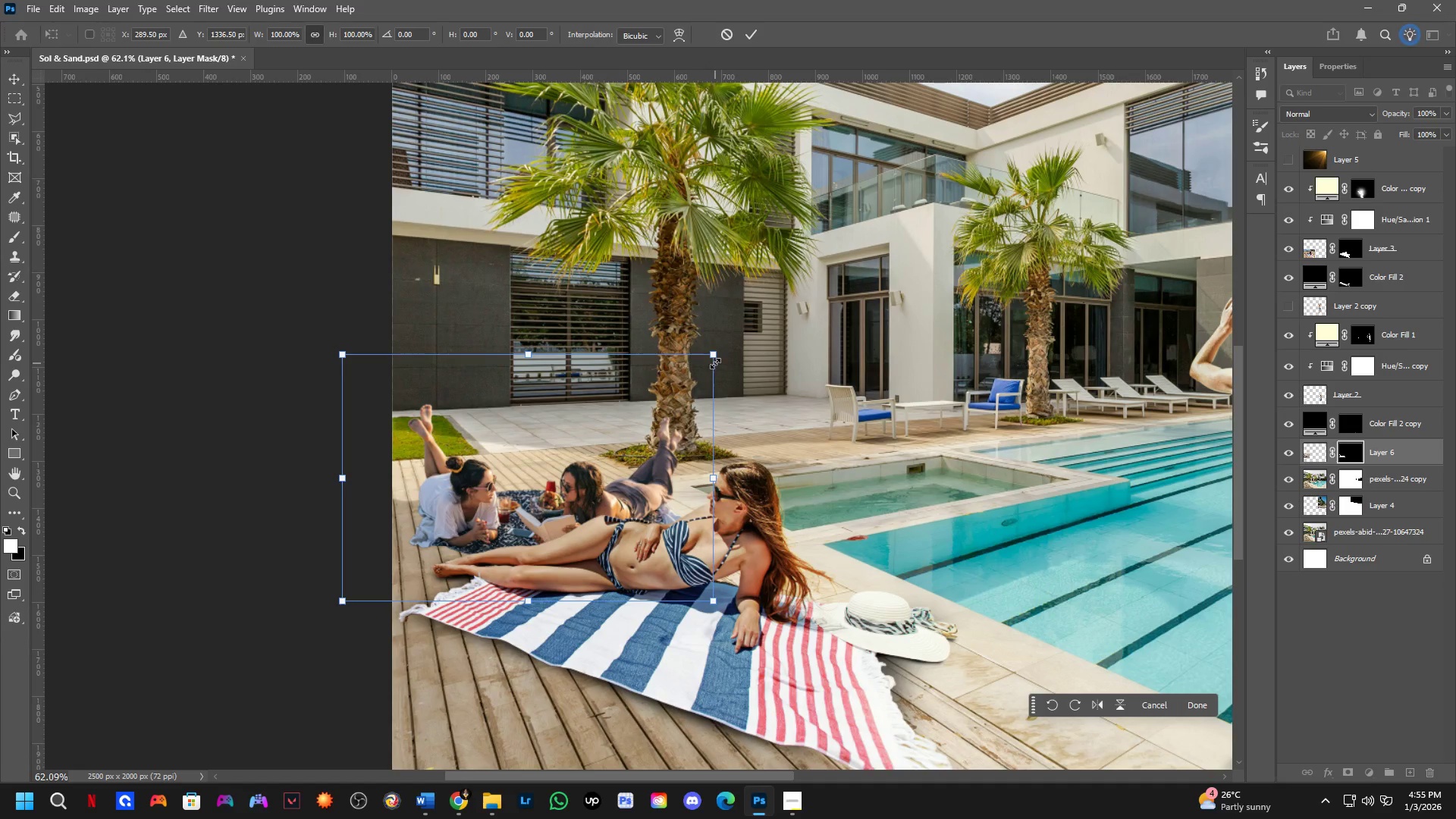 
left_click_drag(start_coordinate=[717, 359], to_coordinate=[765, 309])
 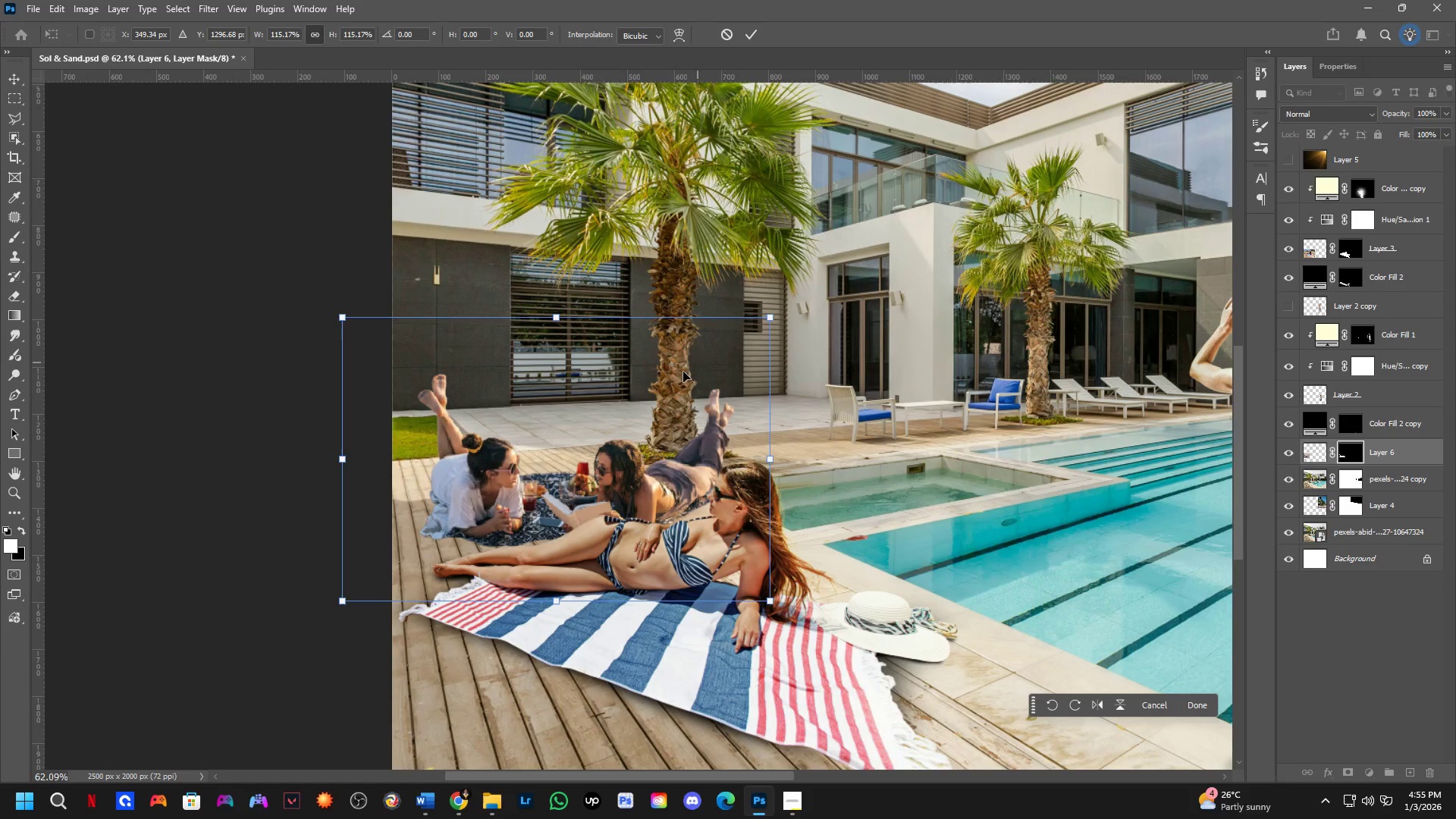 
key(Control+ControlLeft)
 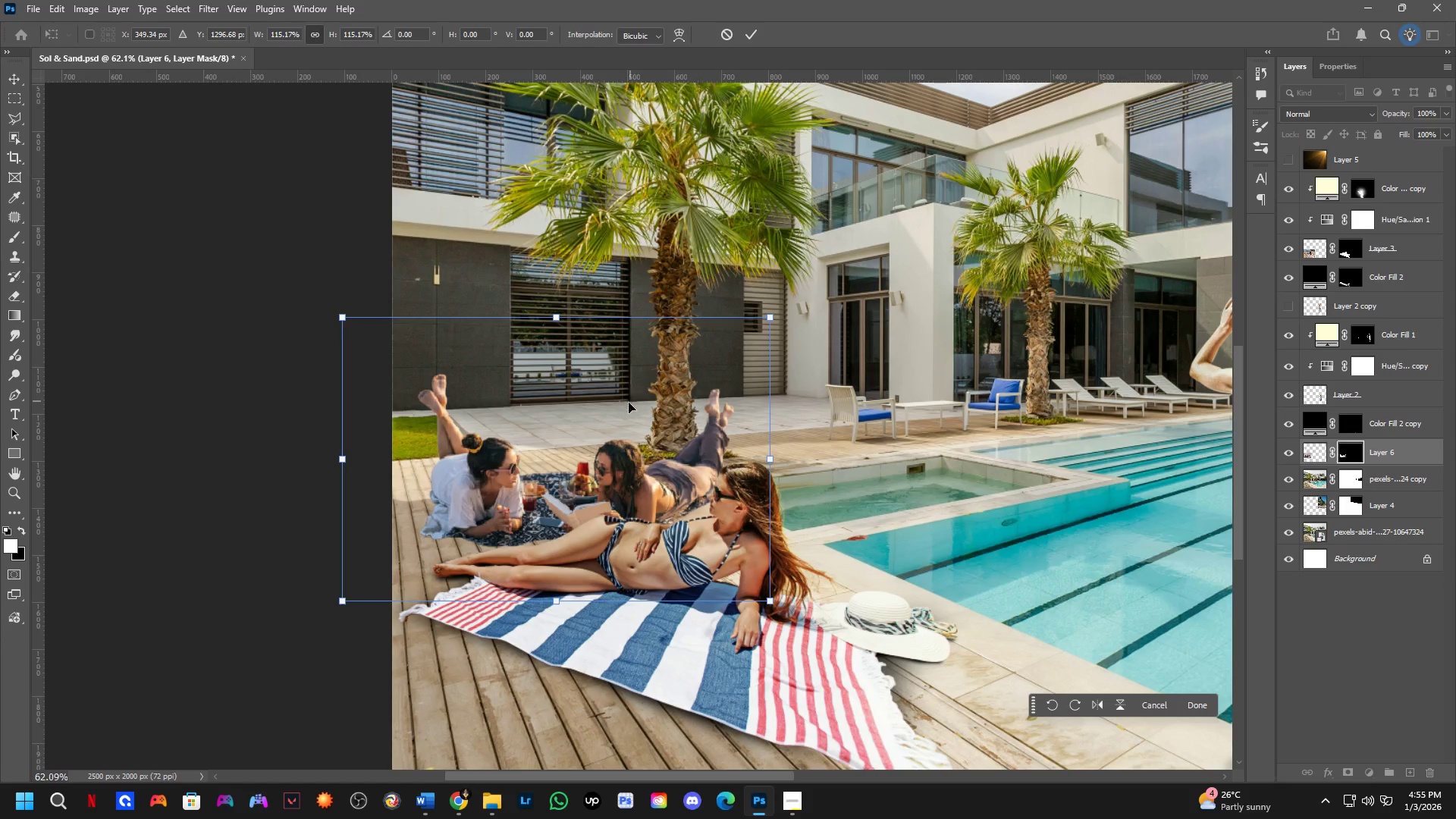 
key(Control+Z)
 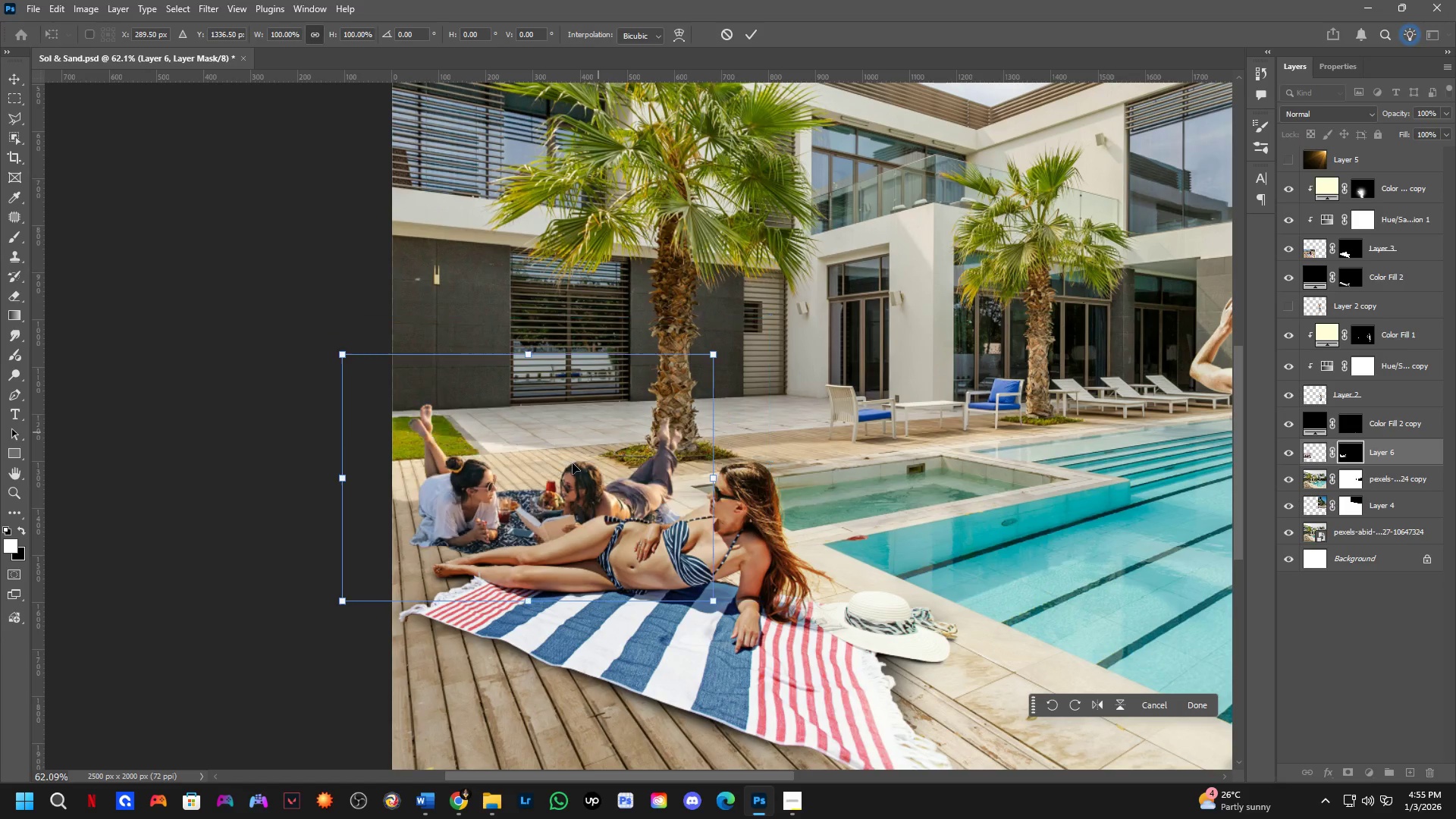 
right_click([551, 482])
 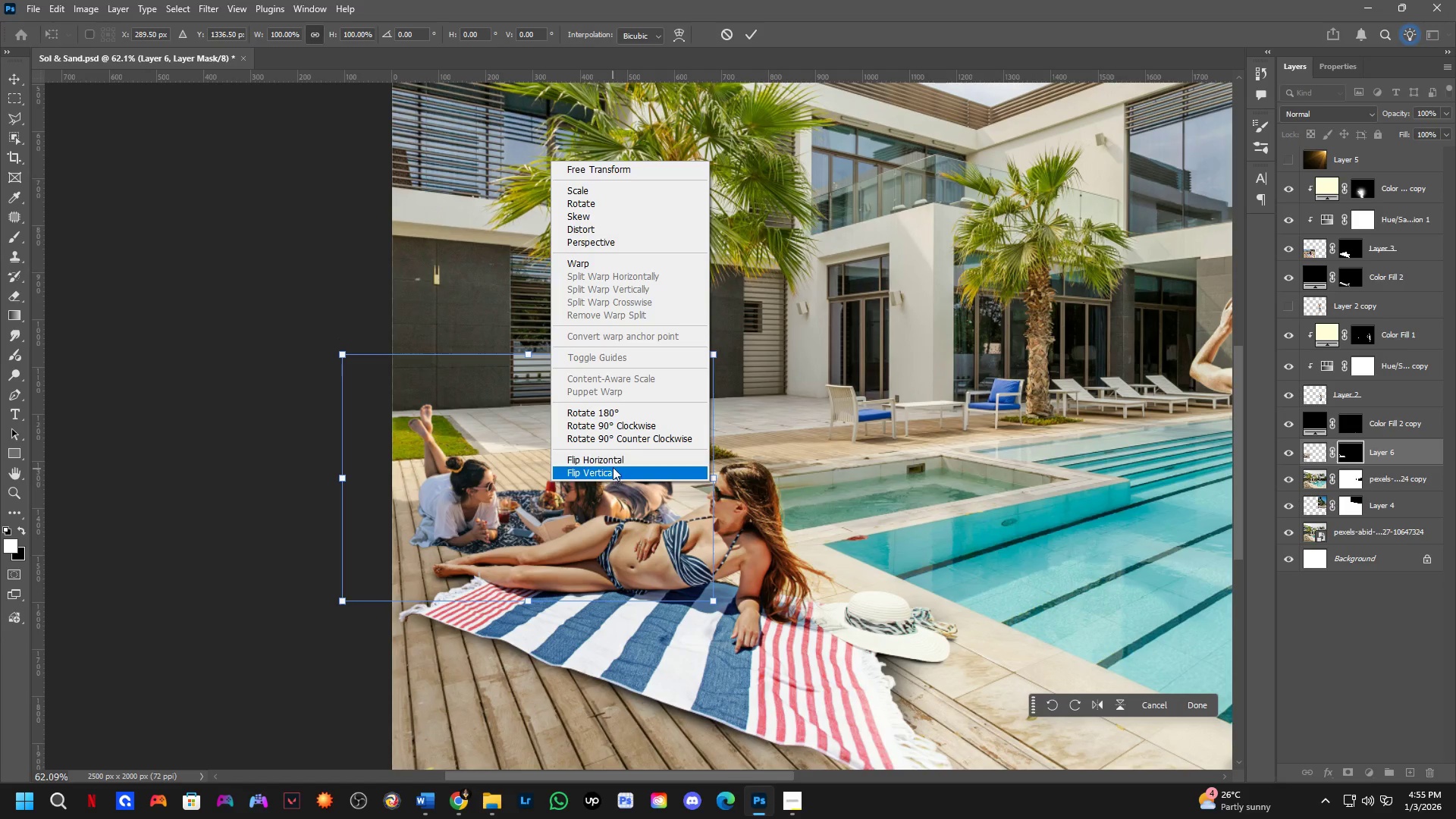 
left_click_drag(start_coordinate=[610, 451], to_coordinate=[611, 456])
 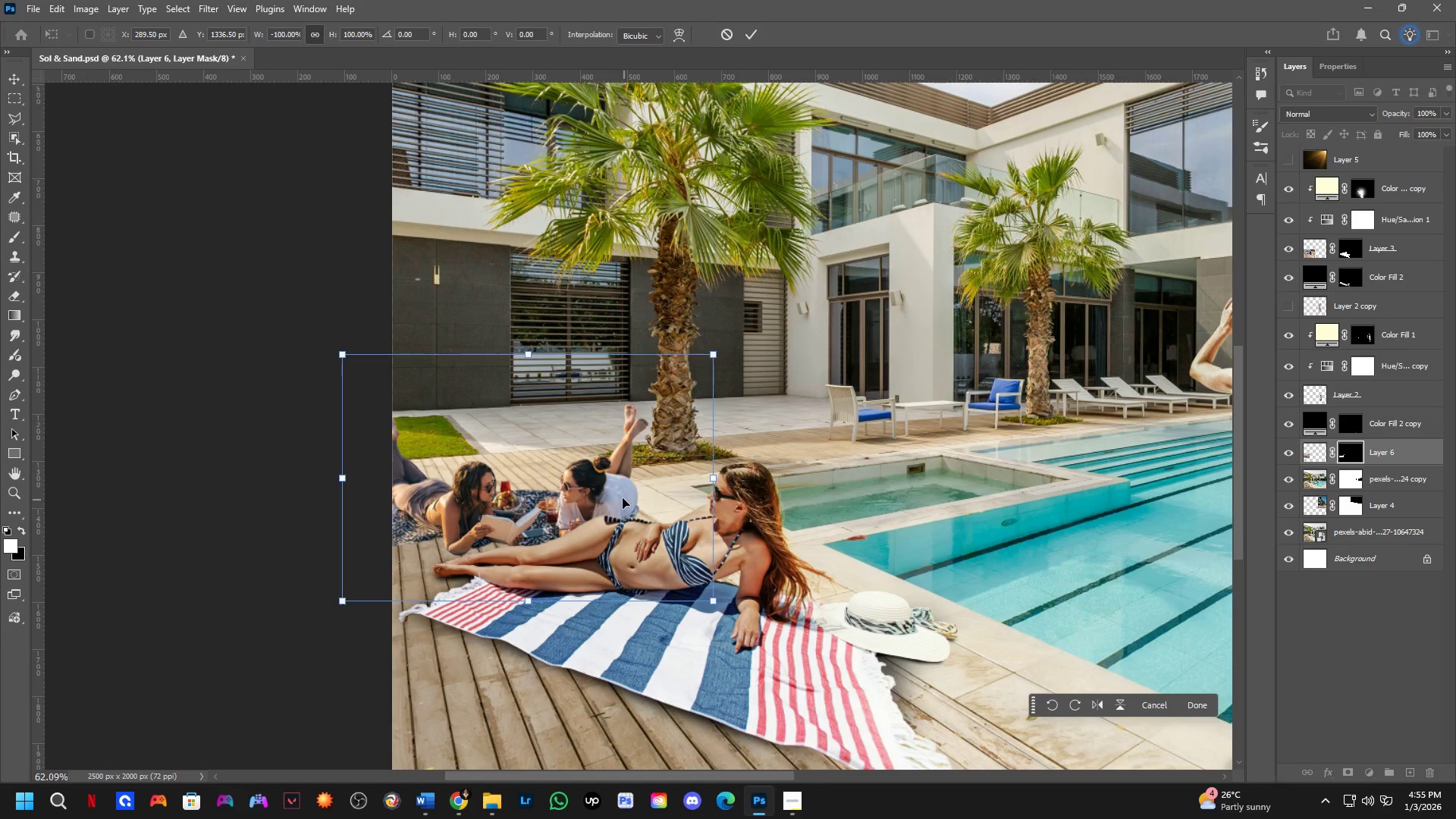 
hold_key(key=ControlLeft, duration=0.66)
left_click_drag(start_coordinate=[596, 488], to_coordinate=[665, 479])
 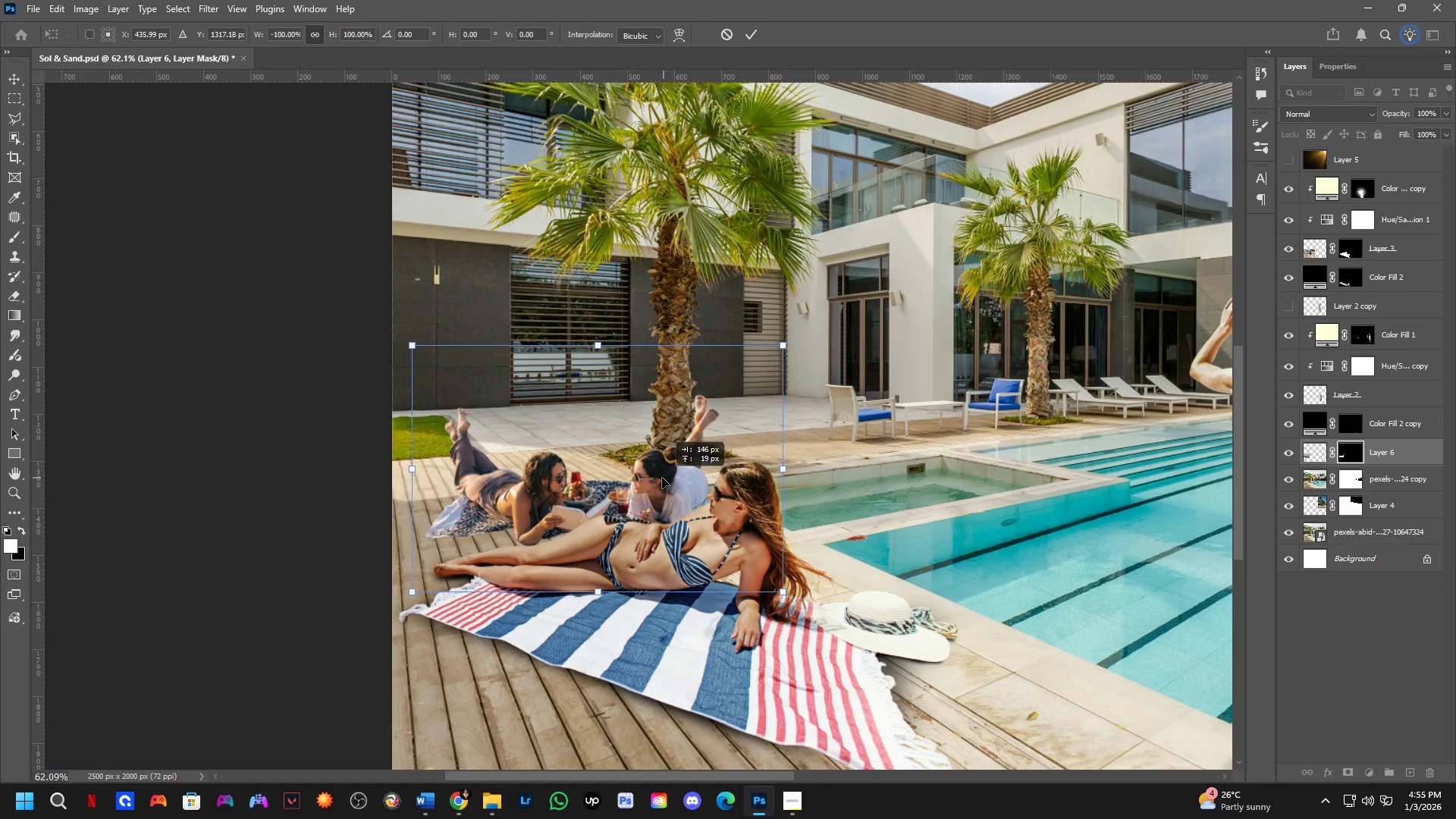 
key(Control+Z)
 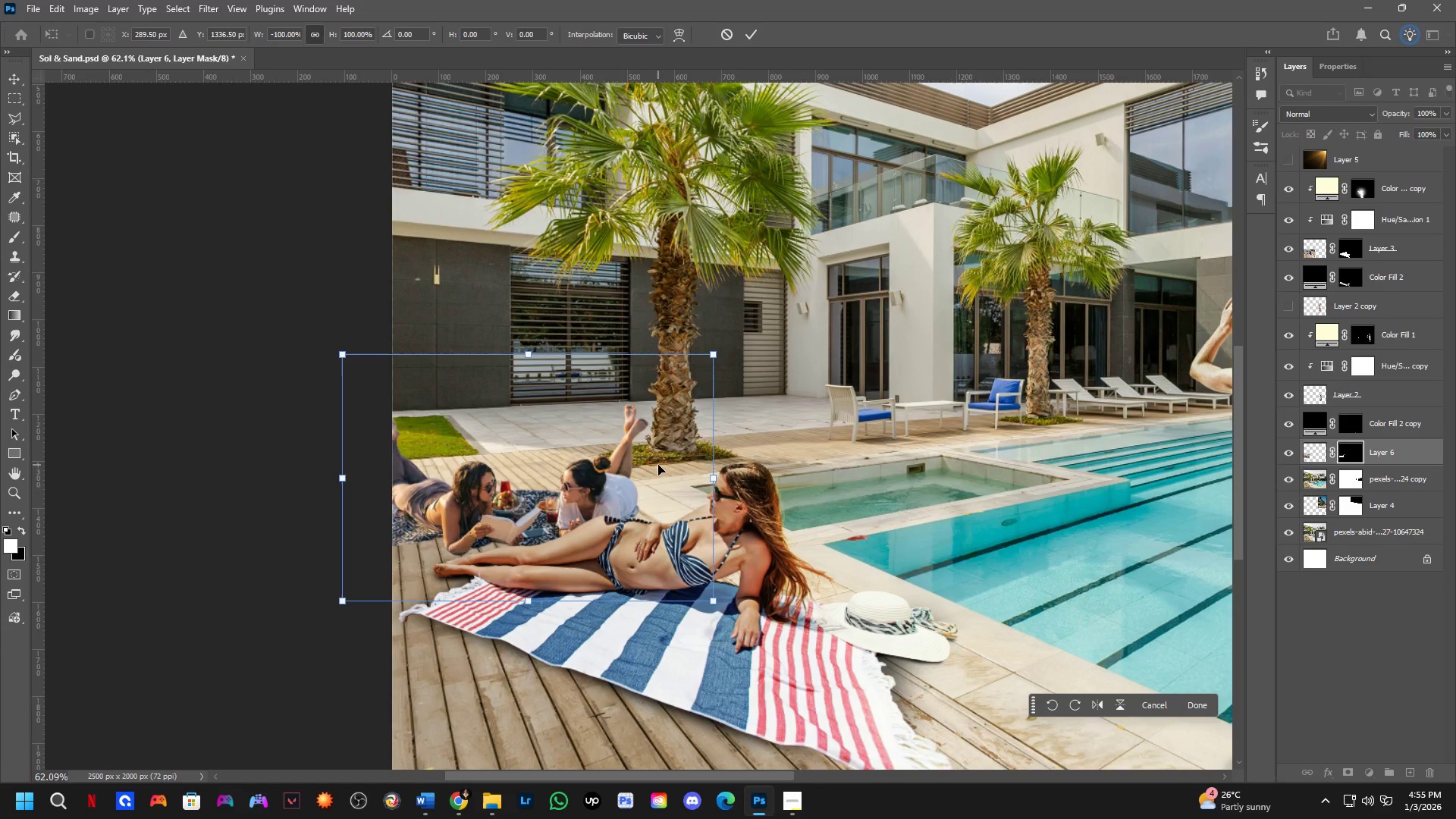 
key(Control+Z)
 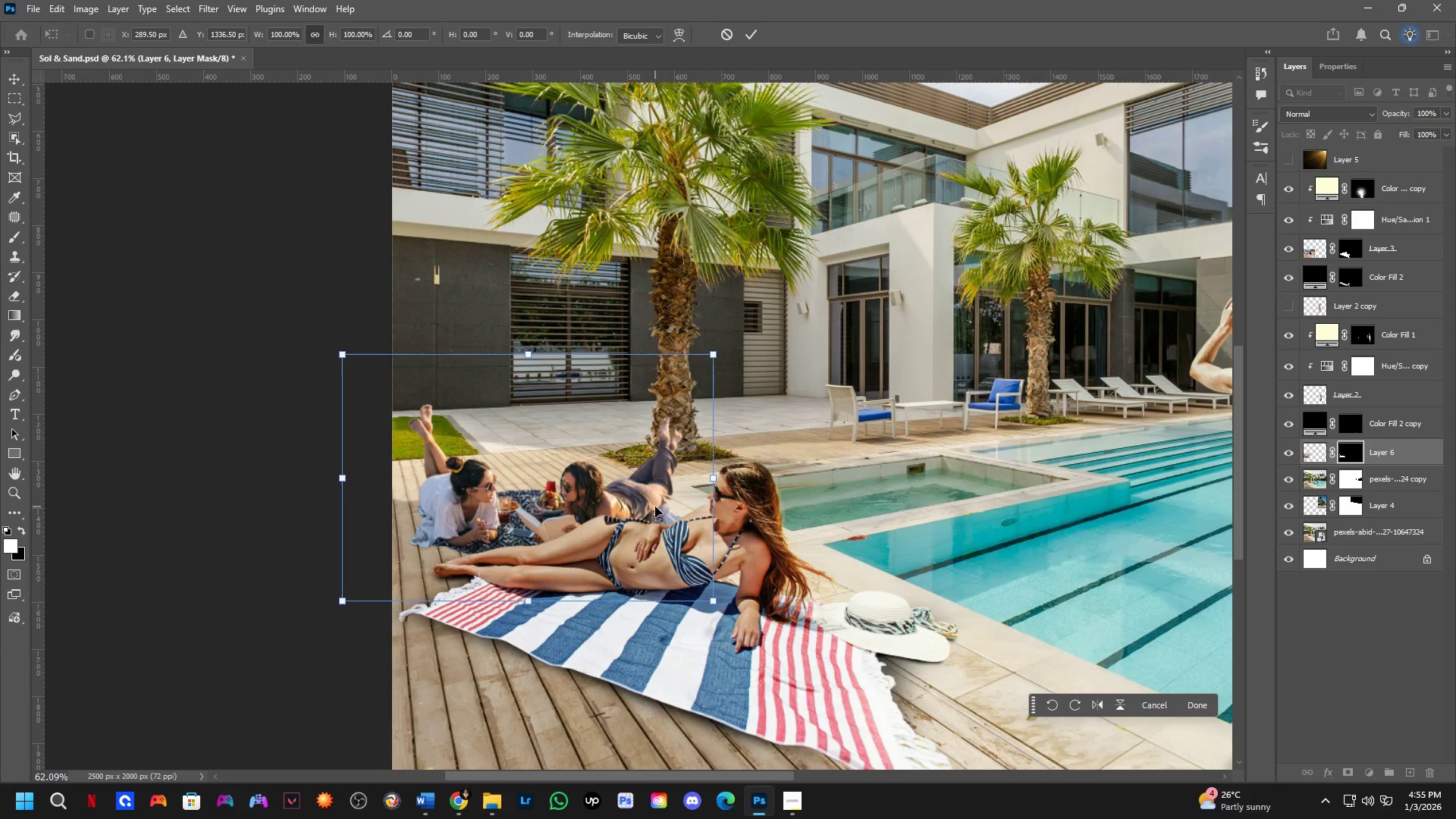 
wait(10.8)
 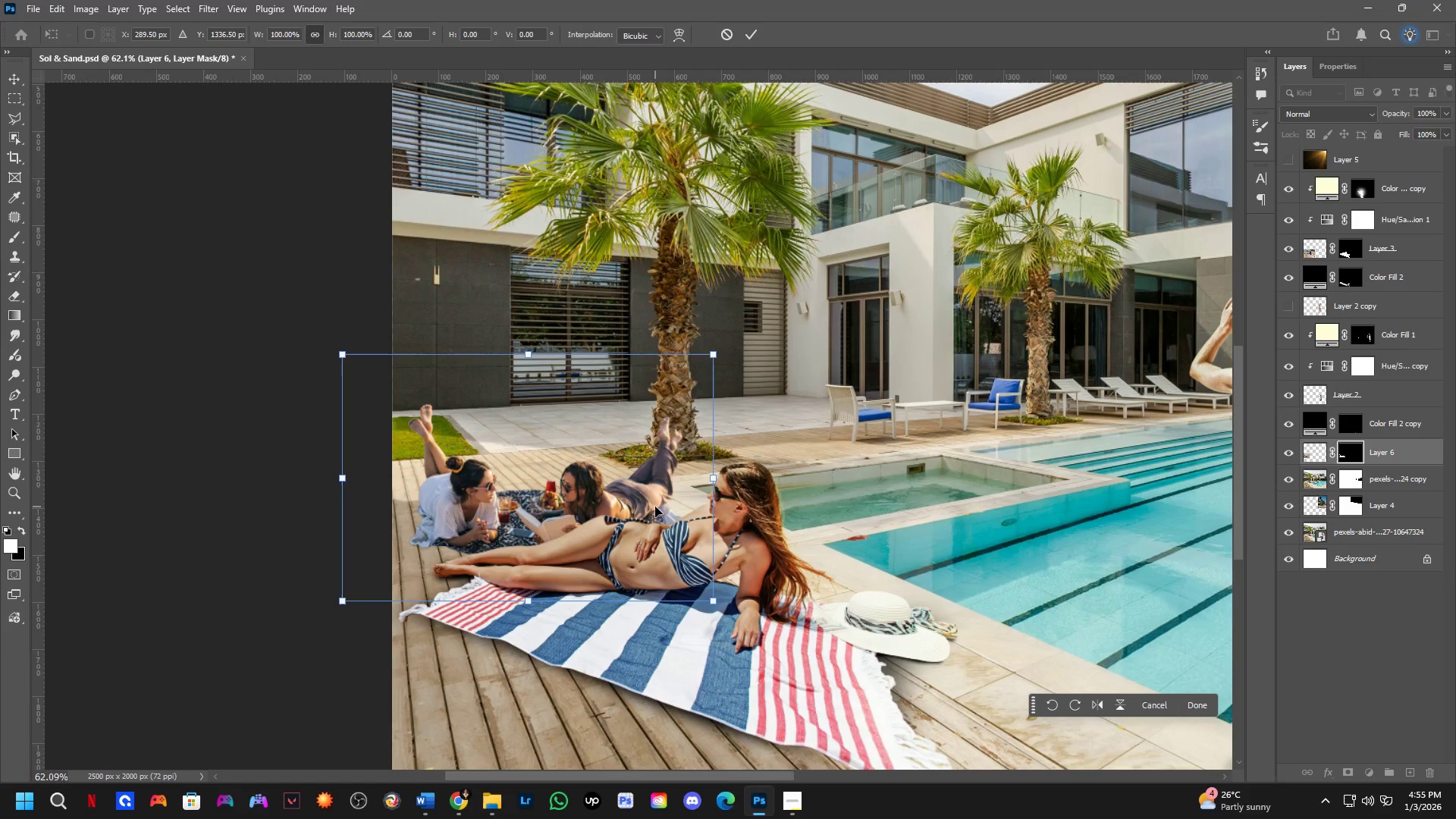 
right_click([541, 392])
 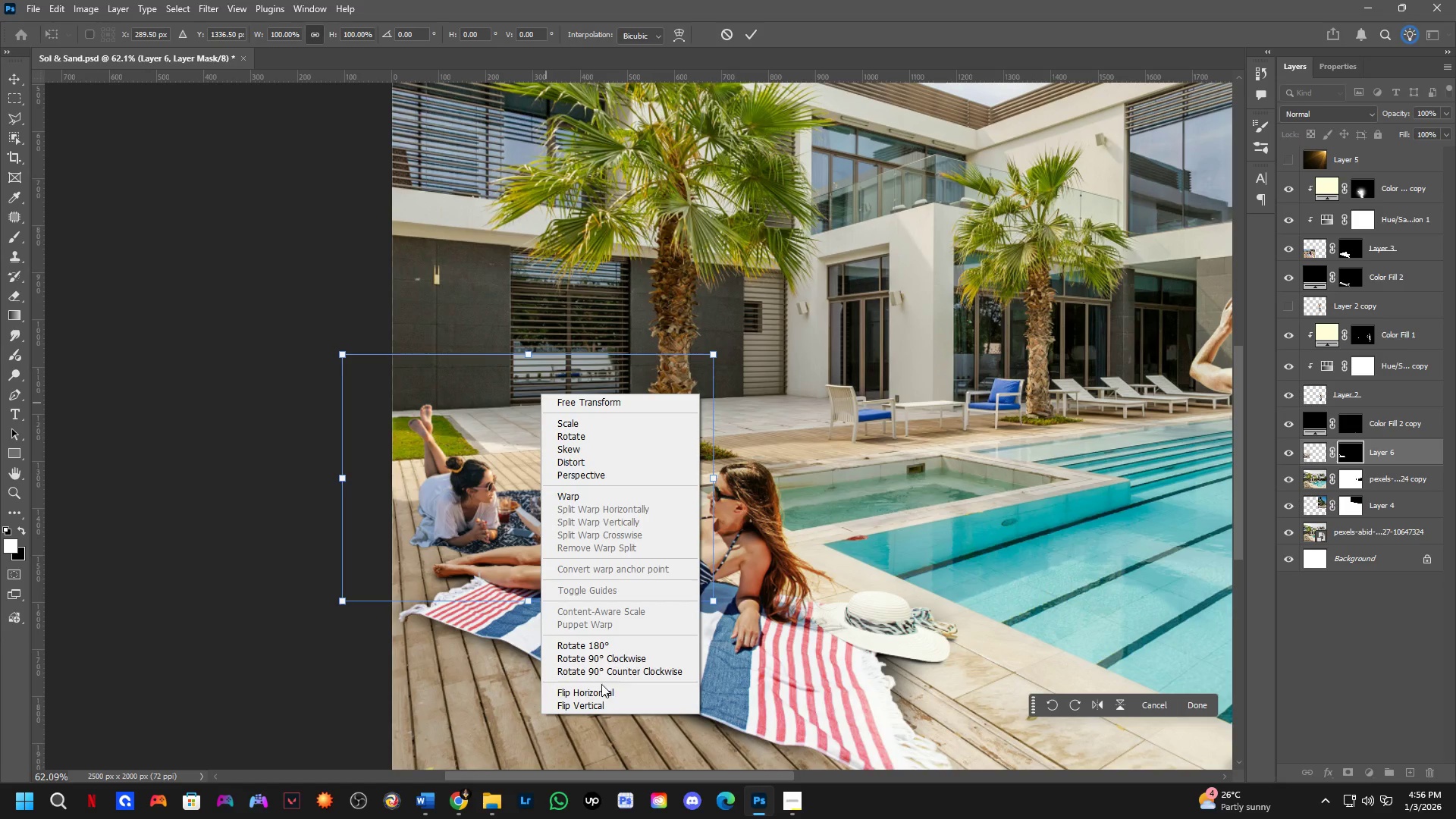 
left_click_drag(start_coordinate=[599, 701], to_coordinate=[598, 697])
 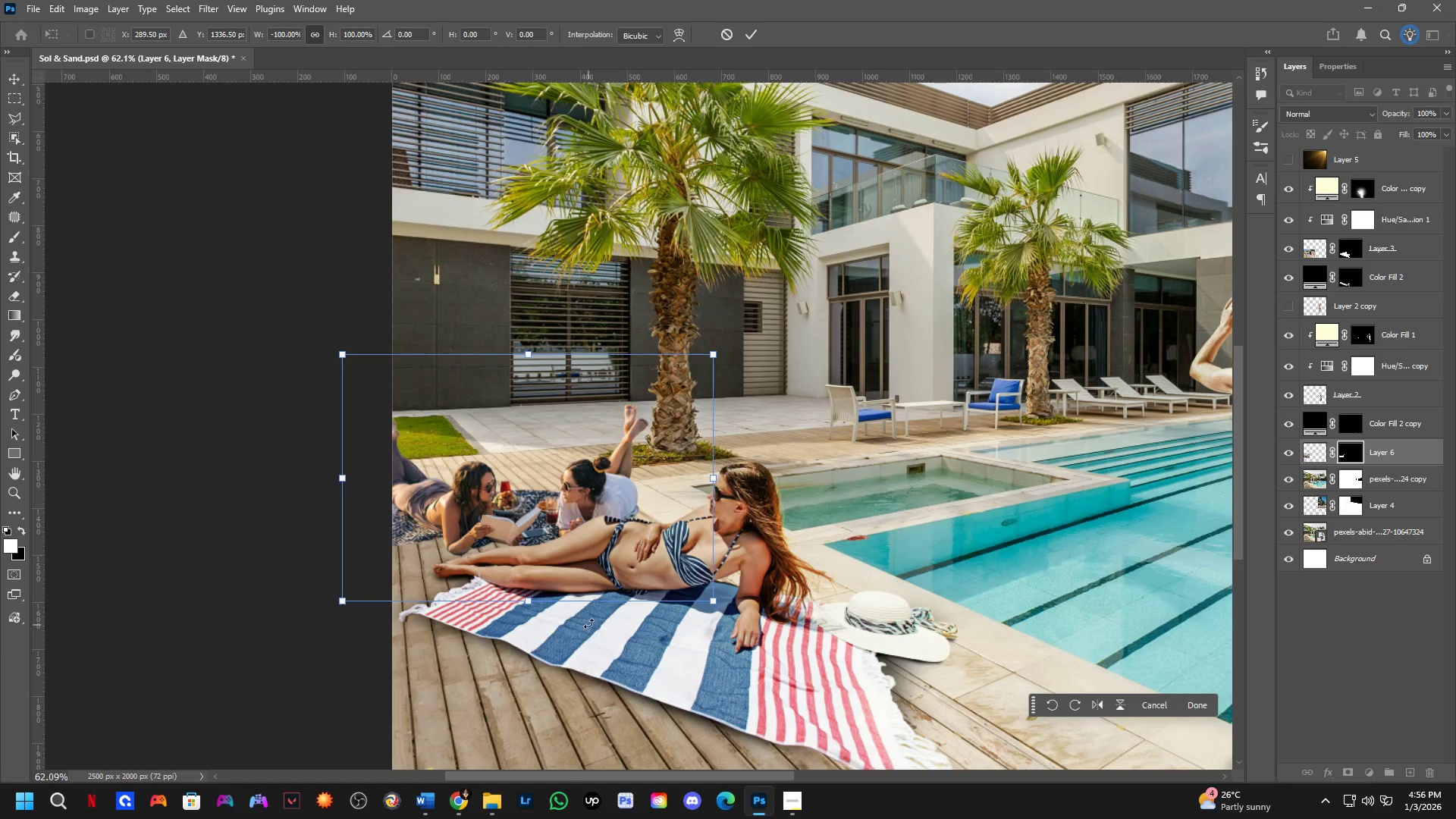 
left_click_drag(start_coordinate=[580, 508], to_coordinate=[639, 492])
 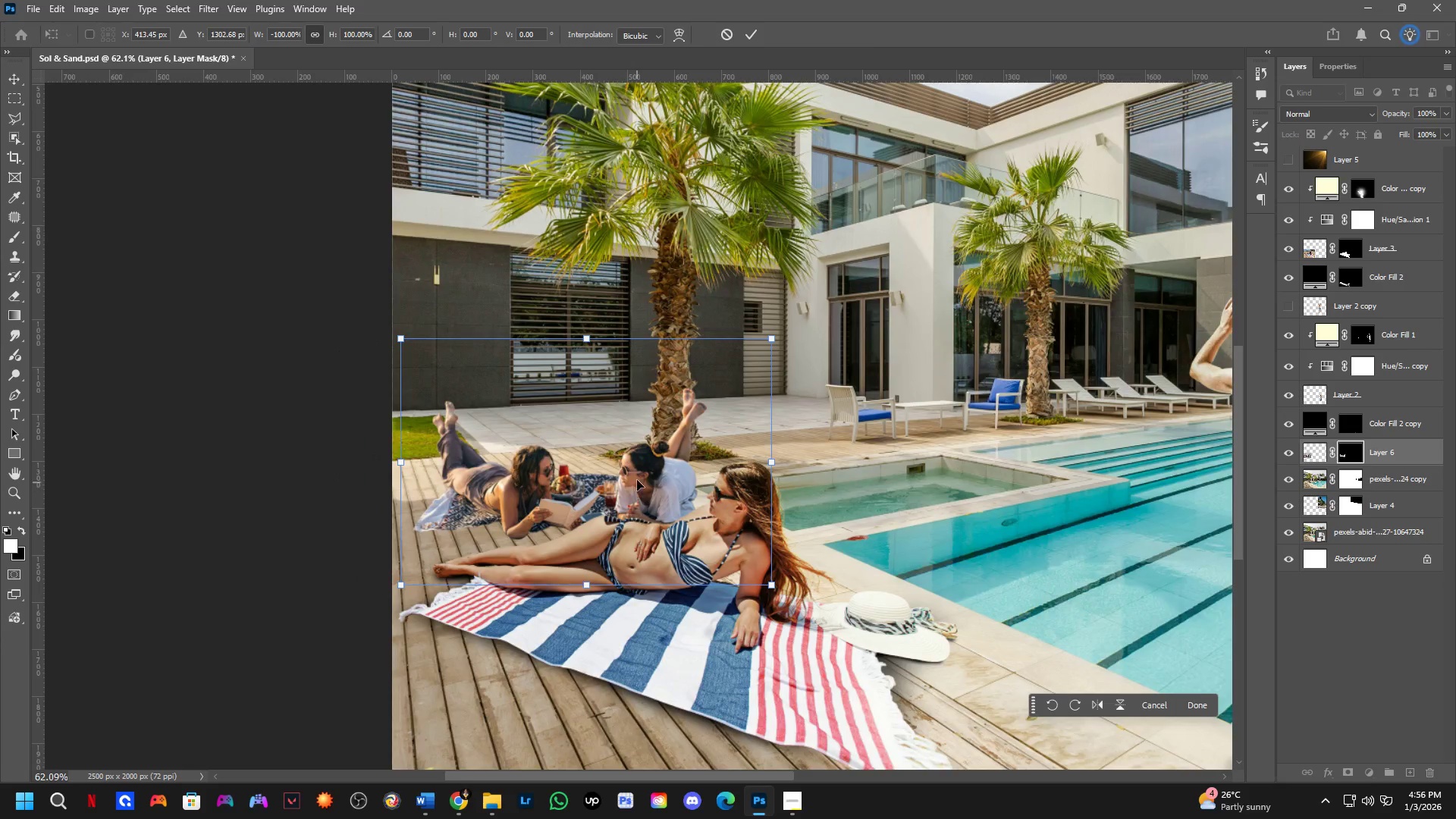 
hold_key(key=Space, duration=0.48)
 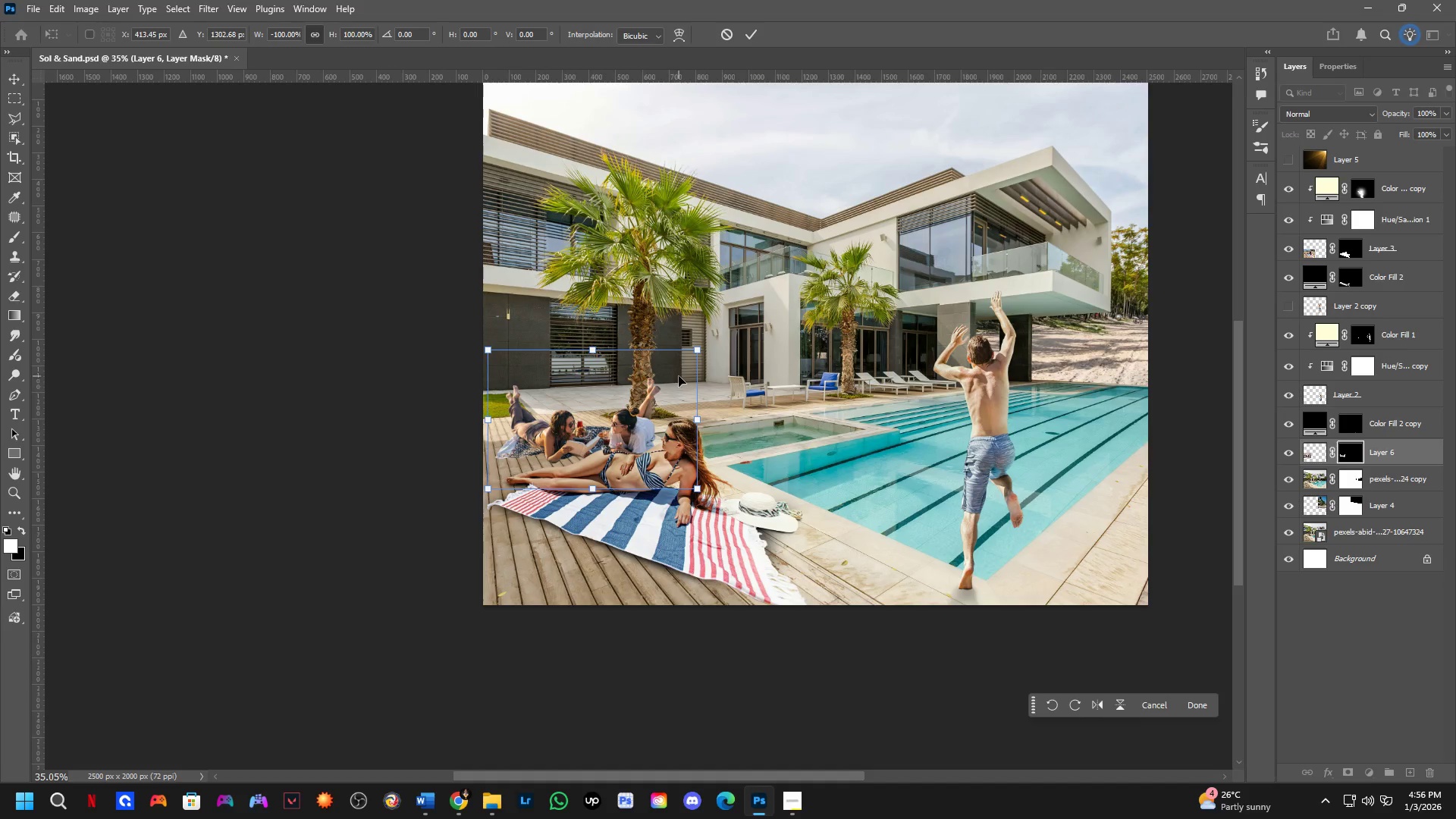 
left_click_drag(start_coordinate=[664, 522], to_coordinate=[648, 475])
 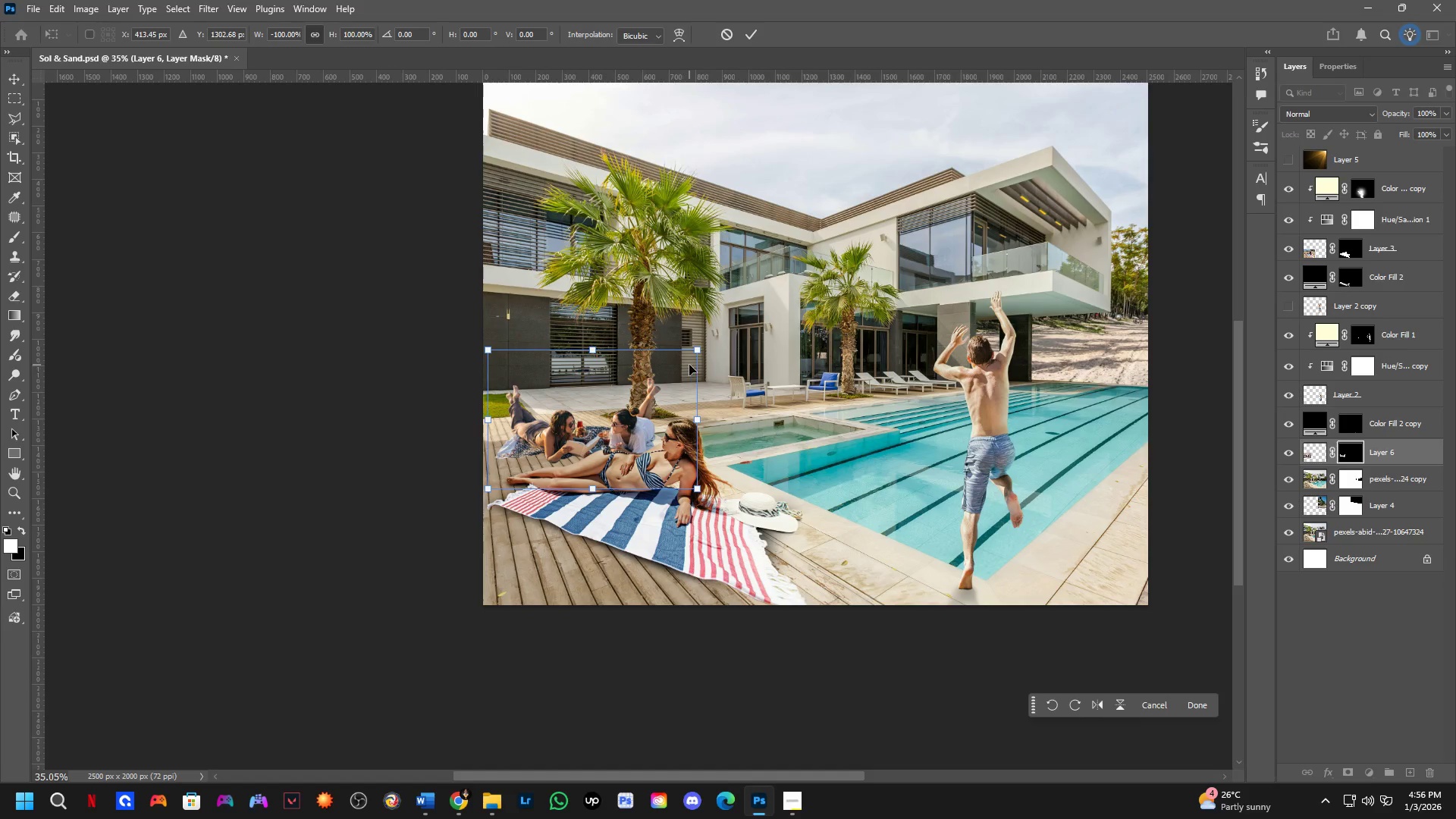 
scroll: coordinate [639, 472], scroll_direction: down, amount: 6.0
 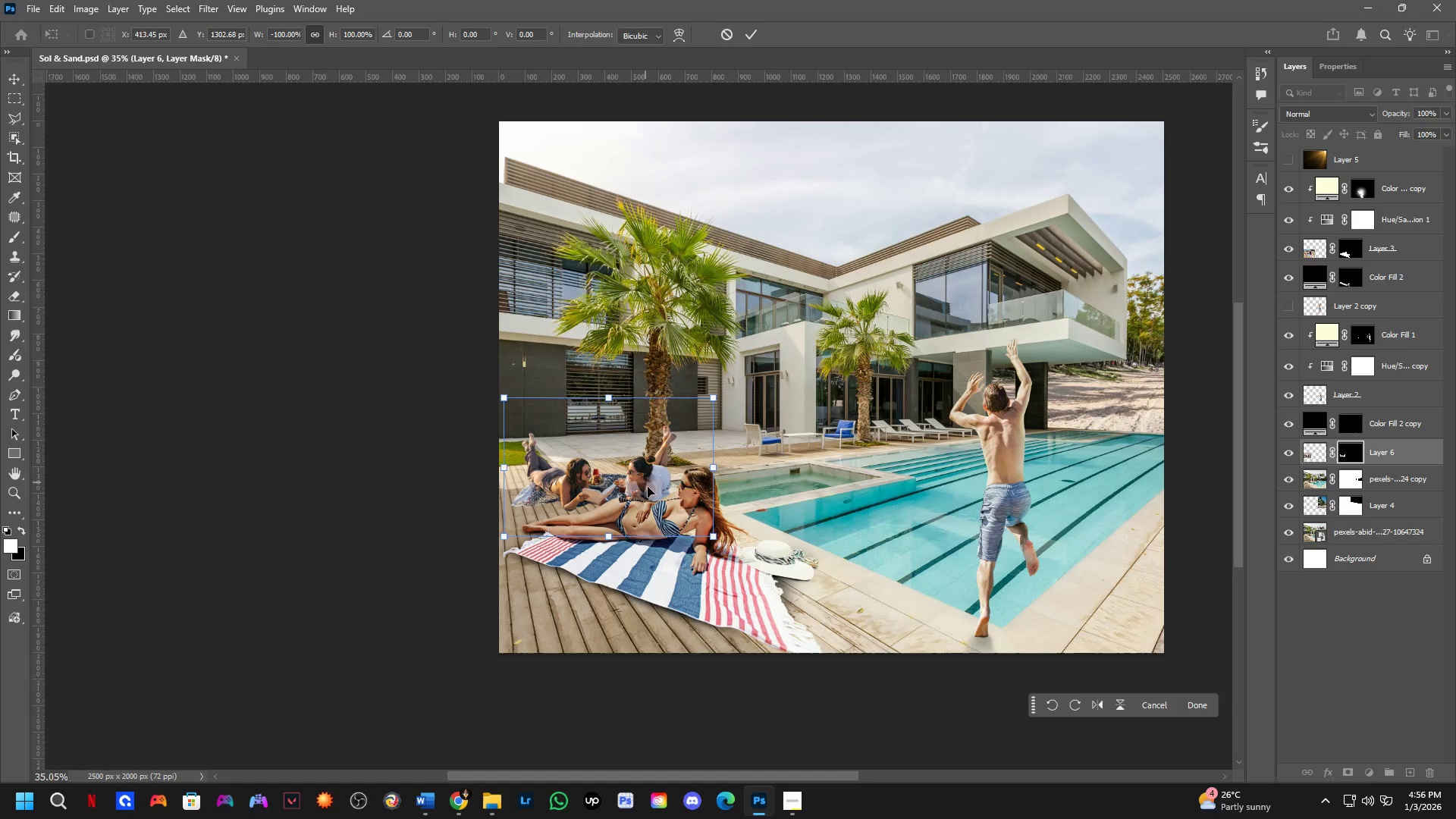 
left_click_drag(start_coordinate=[676, 377], to_coordinate=[680, 375])
 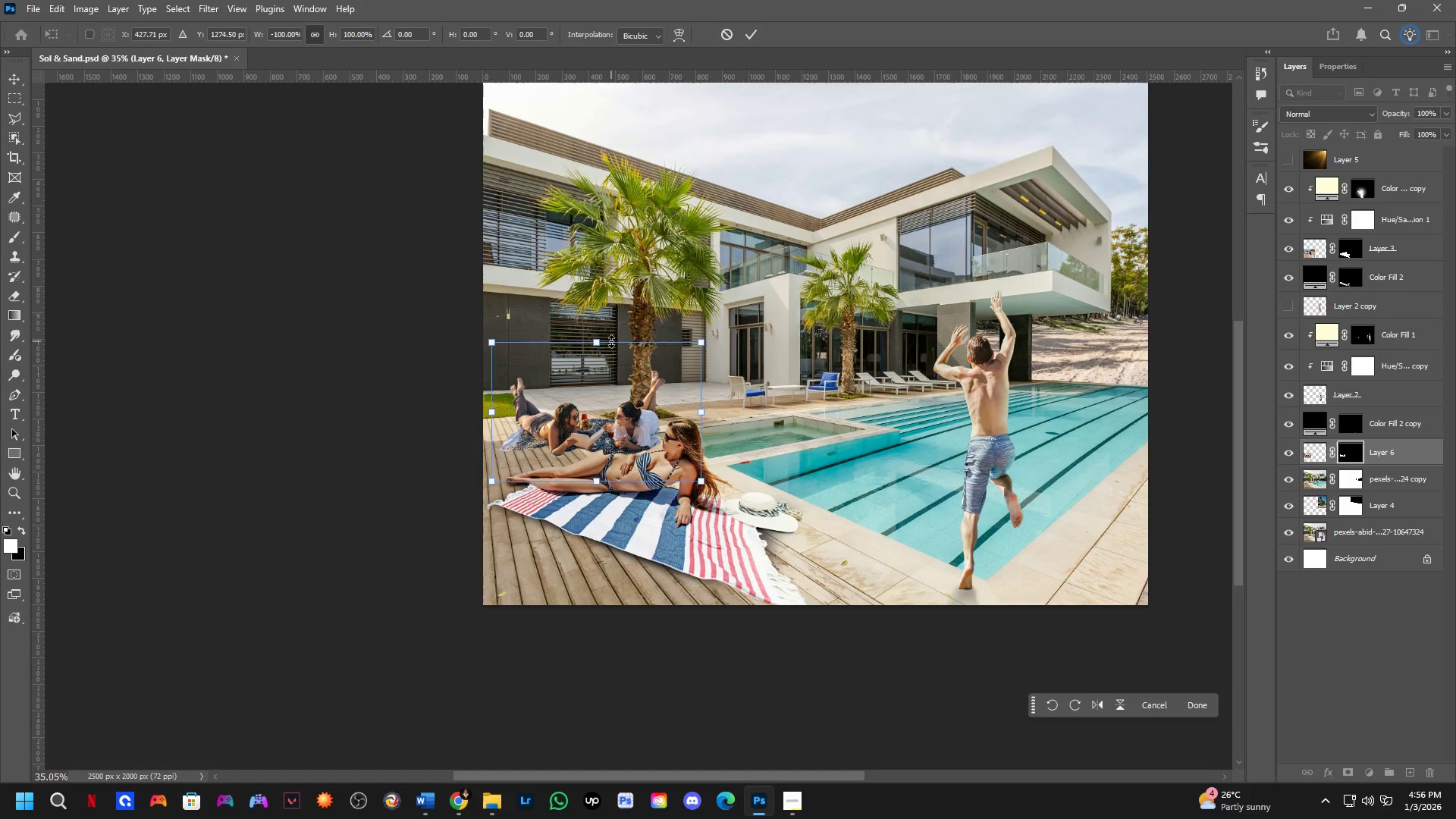 
left_click_drag(start_coordinate=[602, 346], to_coordinate=[604, 314])
 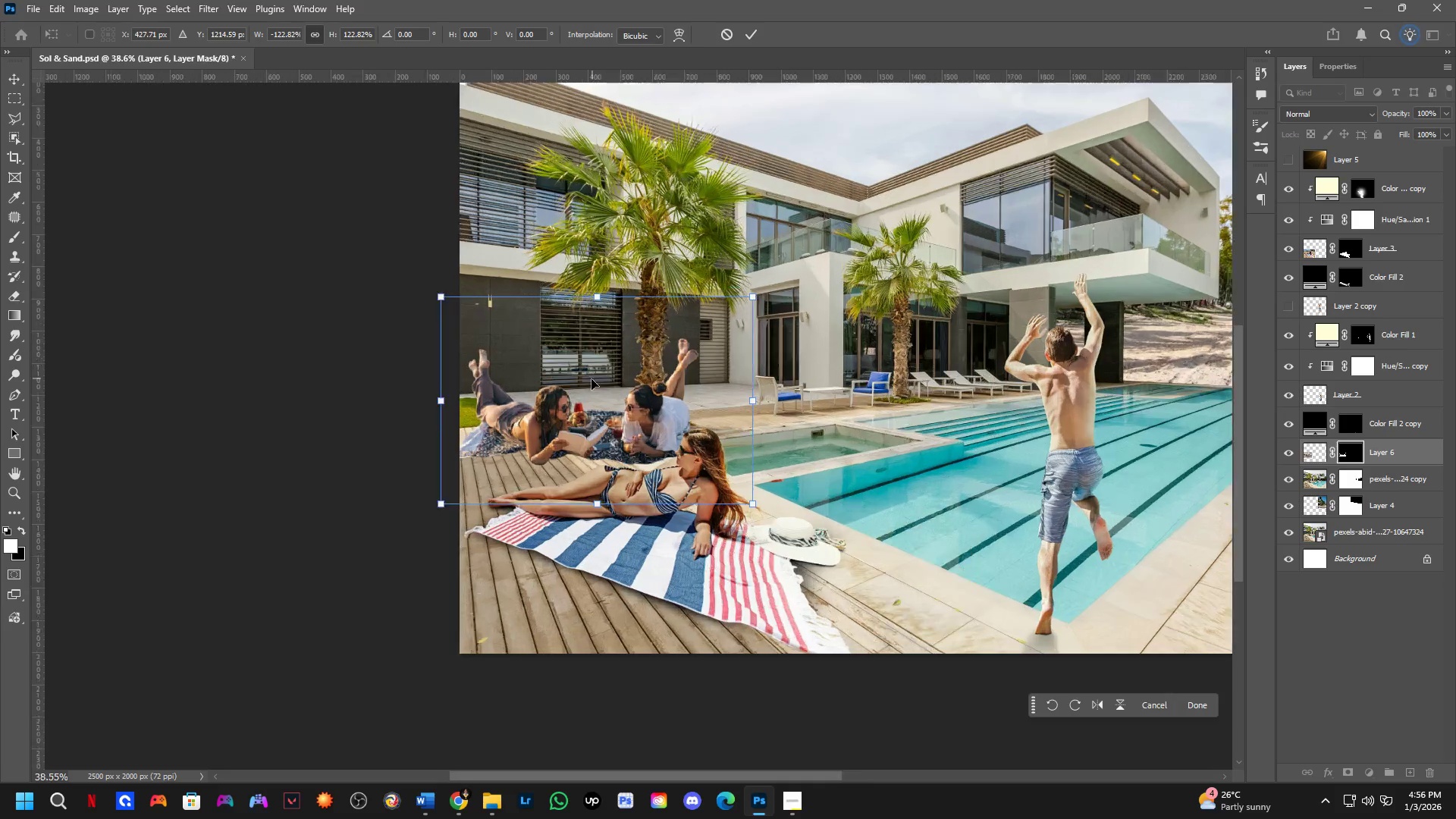 
left_click_drag(start_coordinate=[585, 395], to_coordinate=[588, 421])
 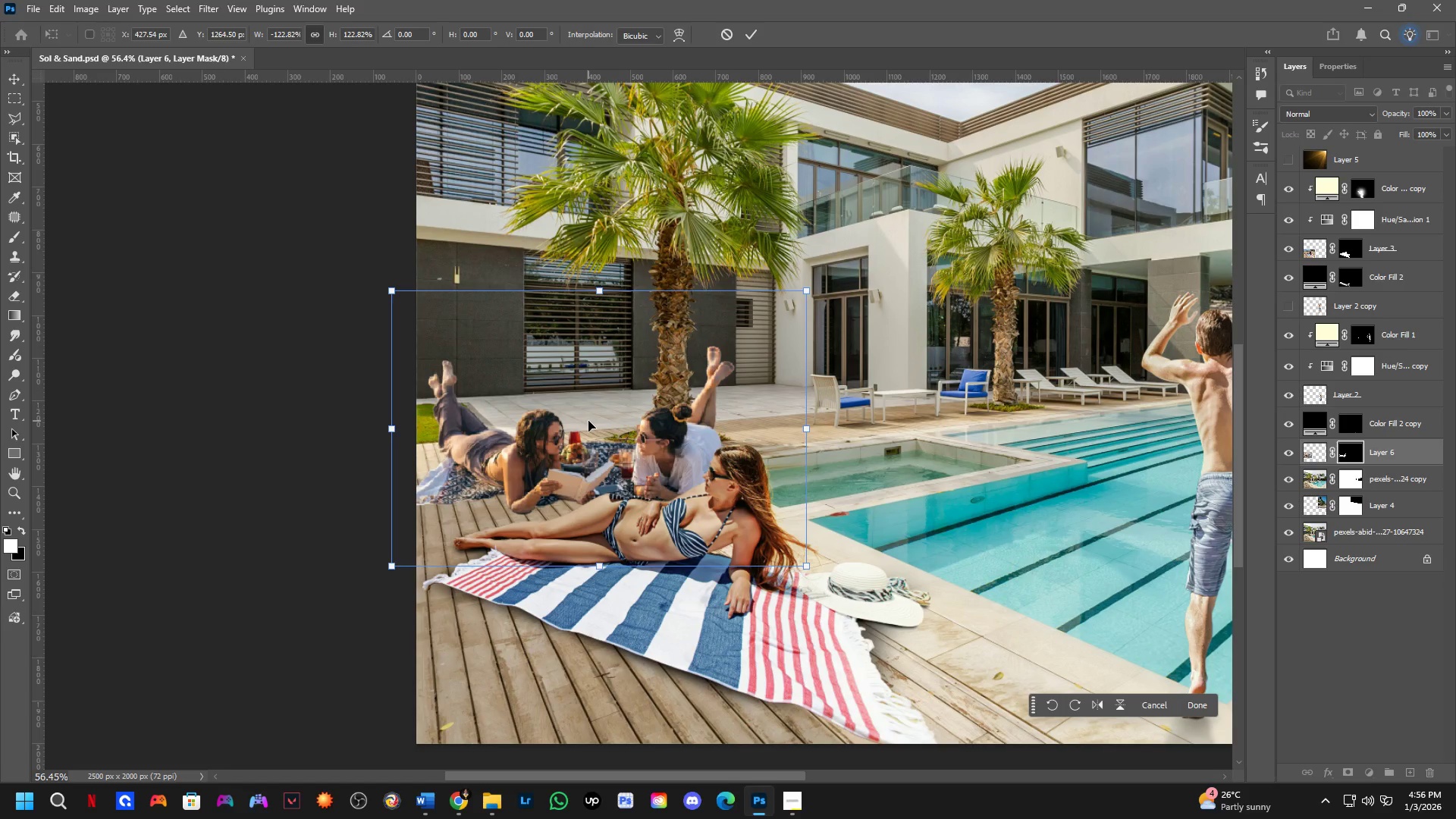 
scroll: coordinate [589, 381], scroll_direction: up, amount: 5.0
 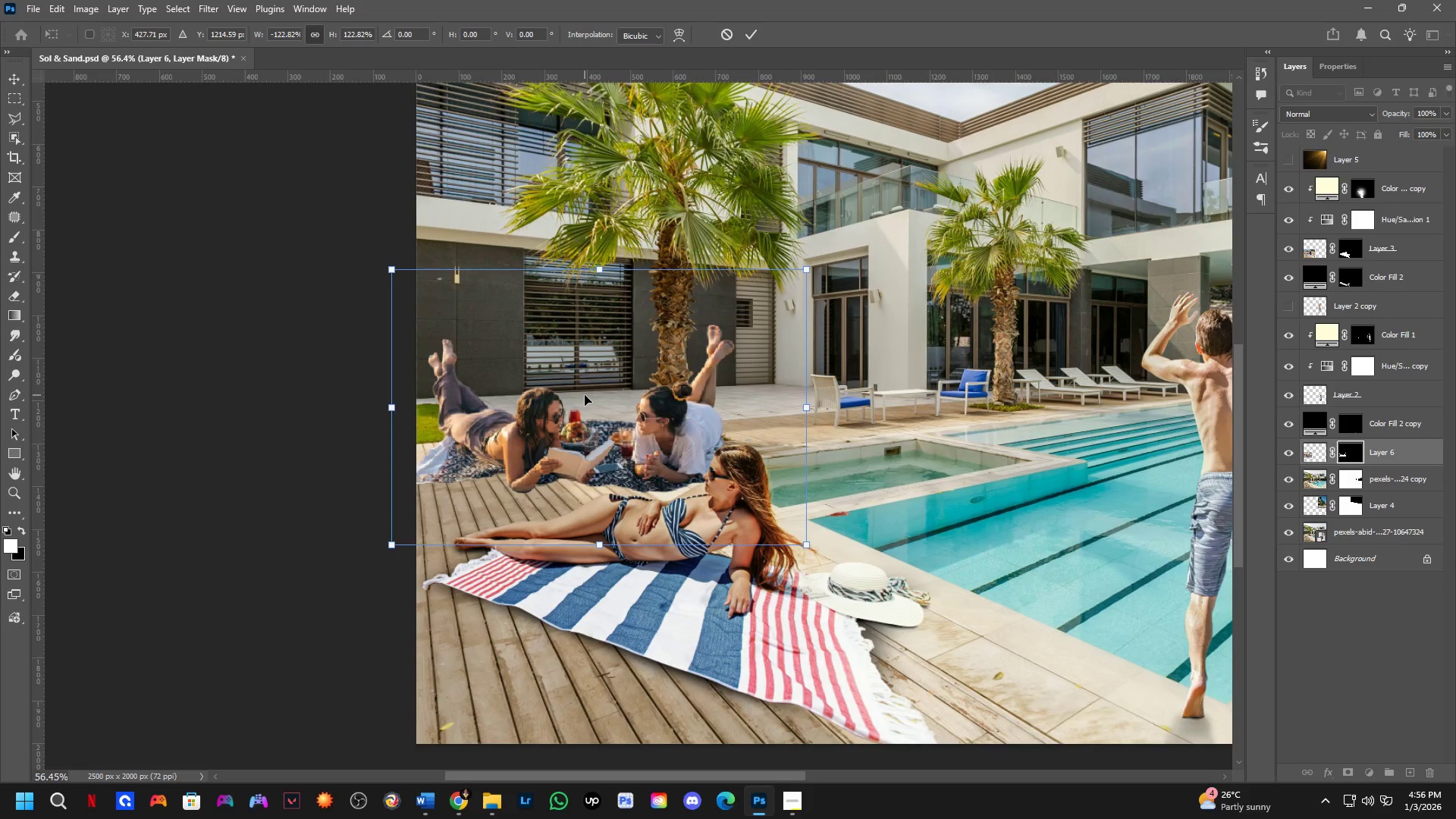 
key(NumpadEnter)
 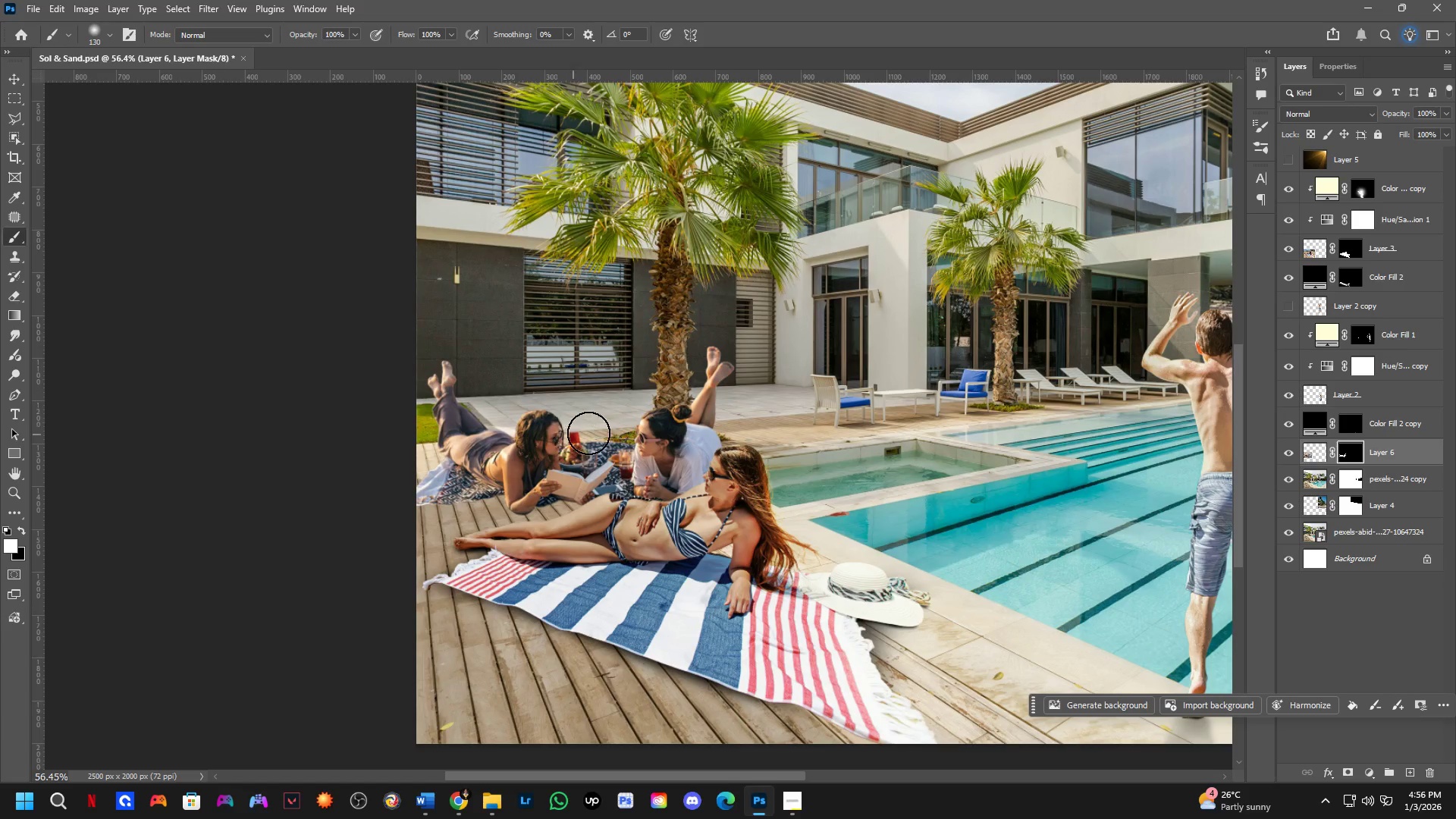 
hold_key(key=Space, duration=0.44)
 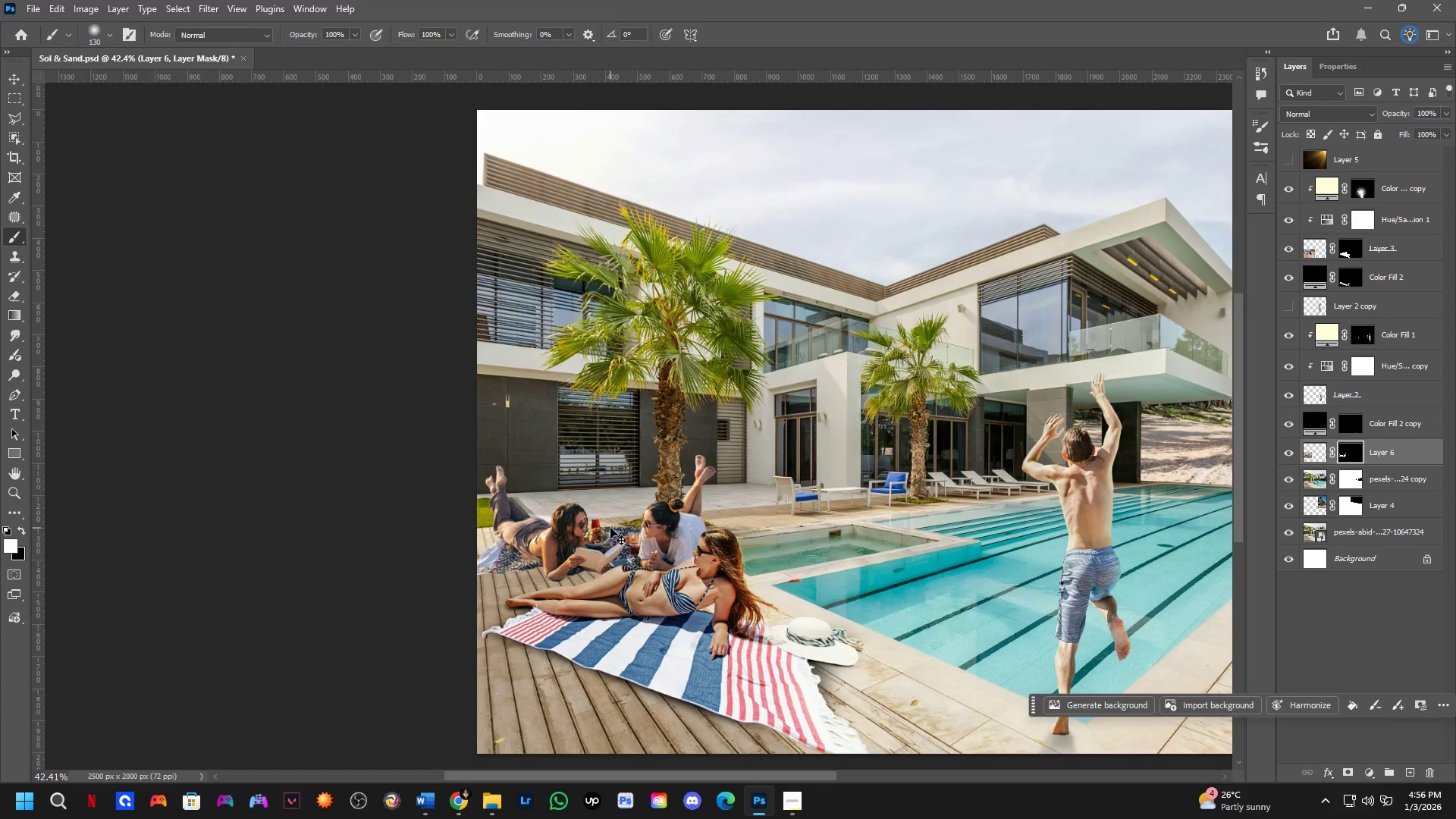 
left_click_drag(start_coordinate=[600, 464], to_coordinate=[610, 531])
 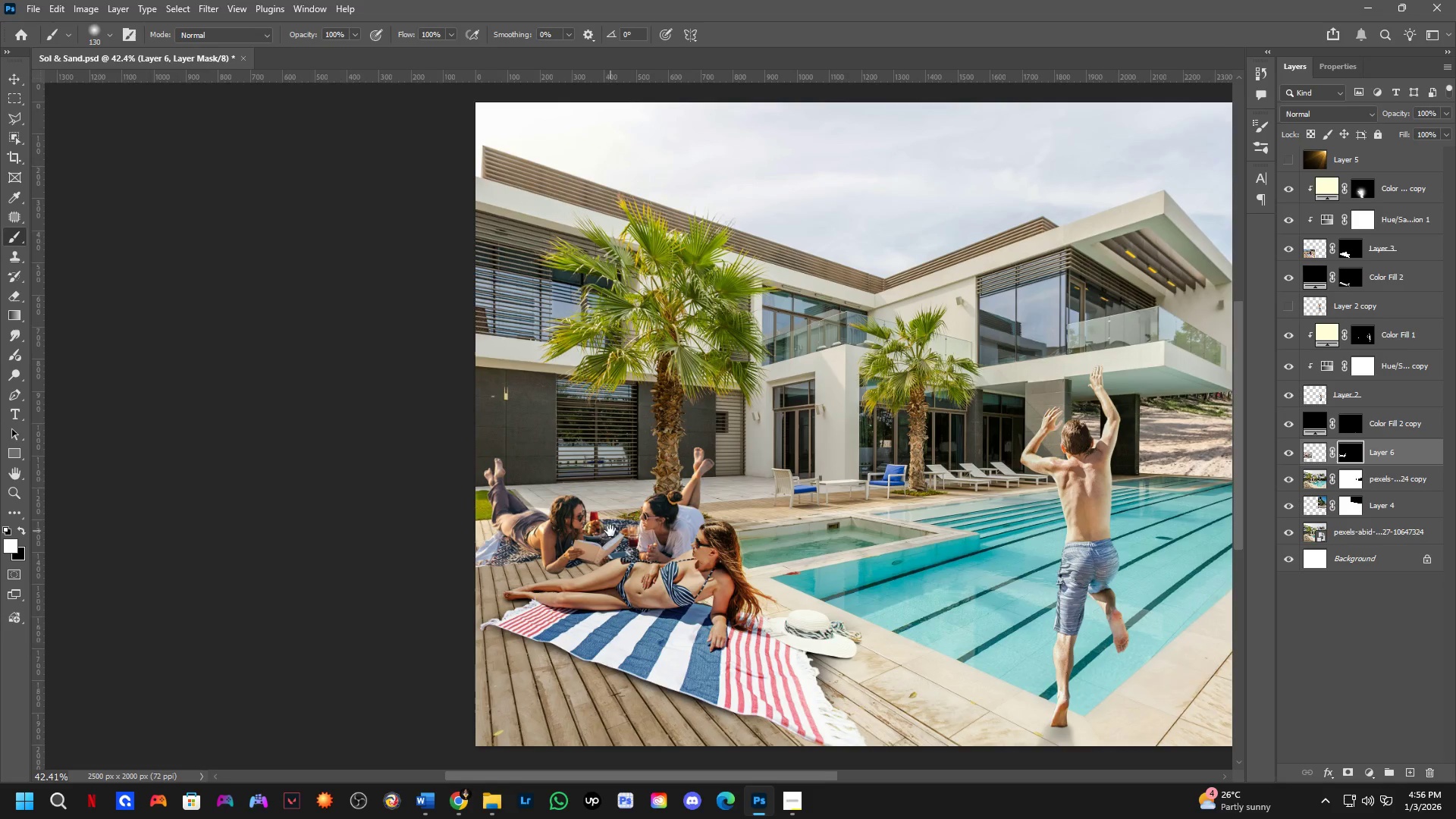 
scroll: coordinate [604, 431], scroll_direction: down, amount: 3.0
 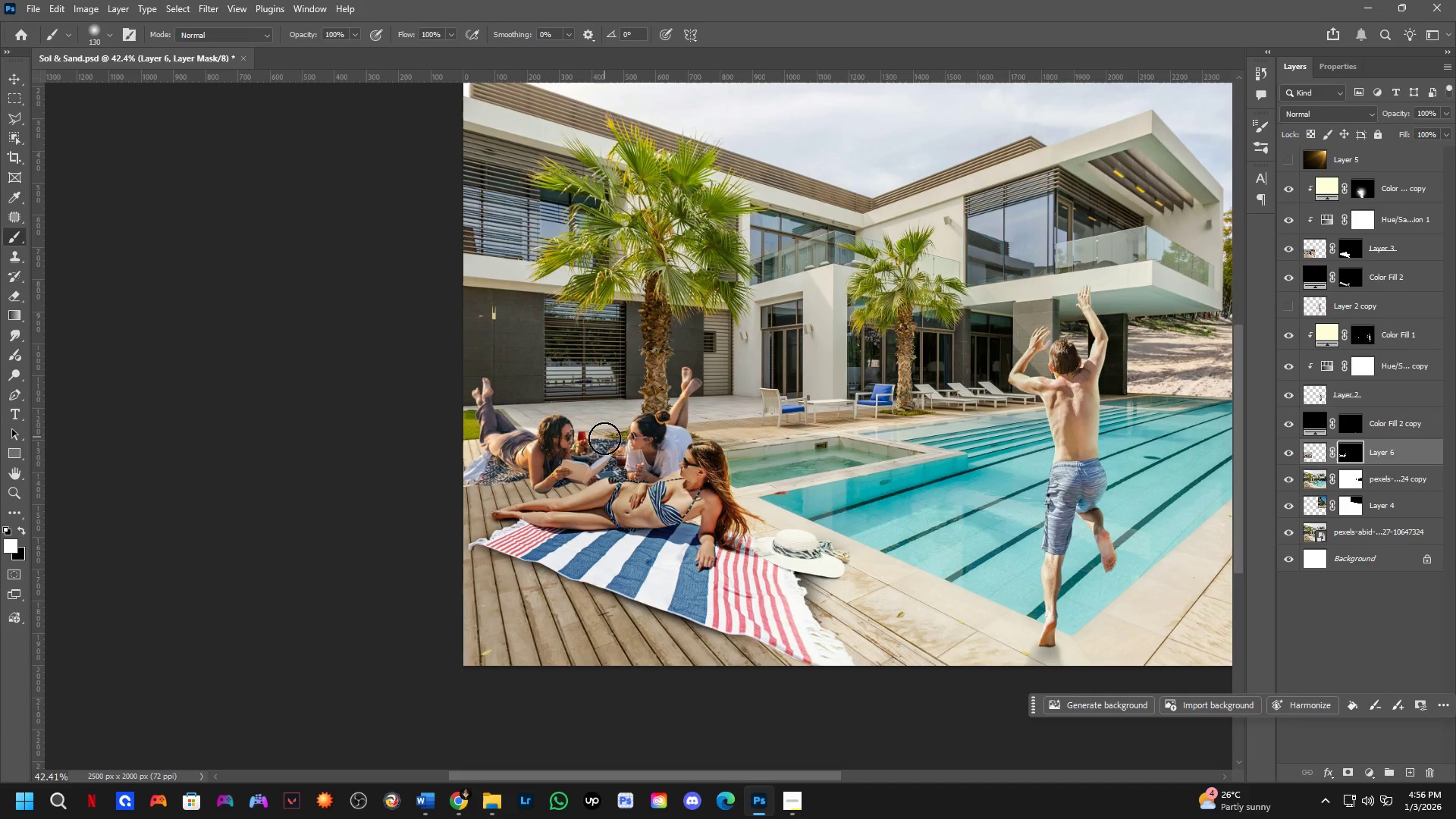 
key(Control+T)
 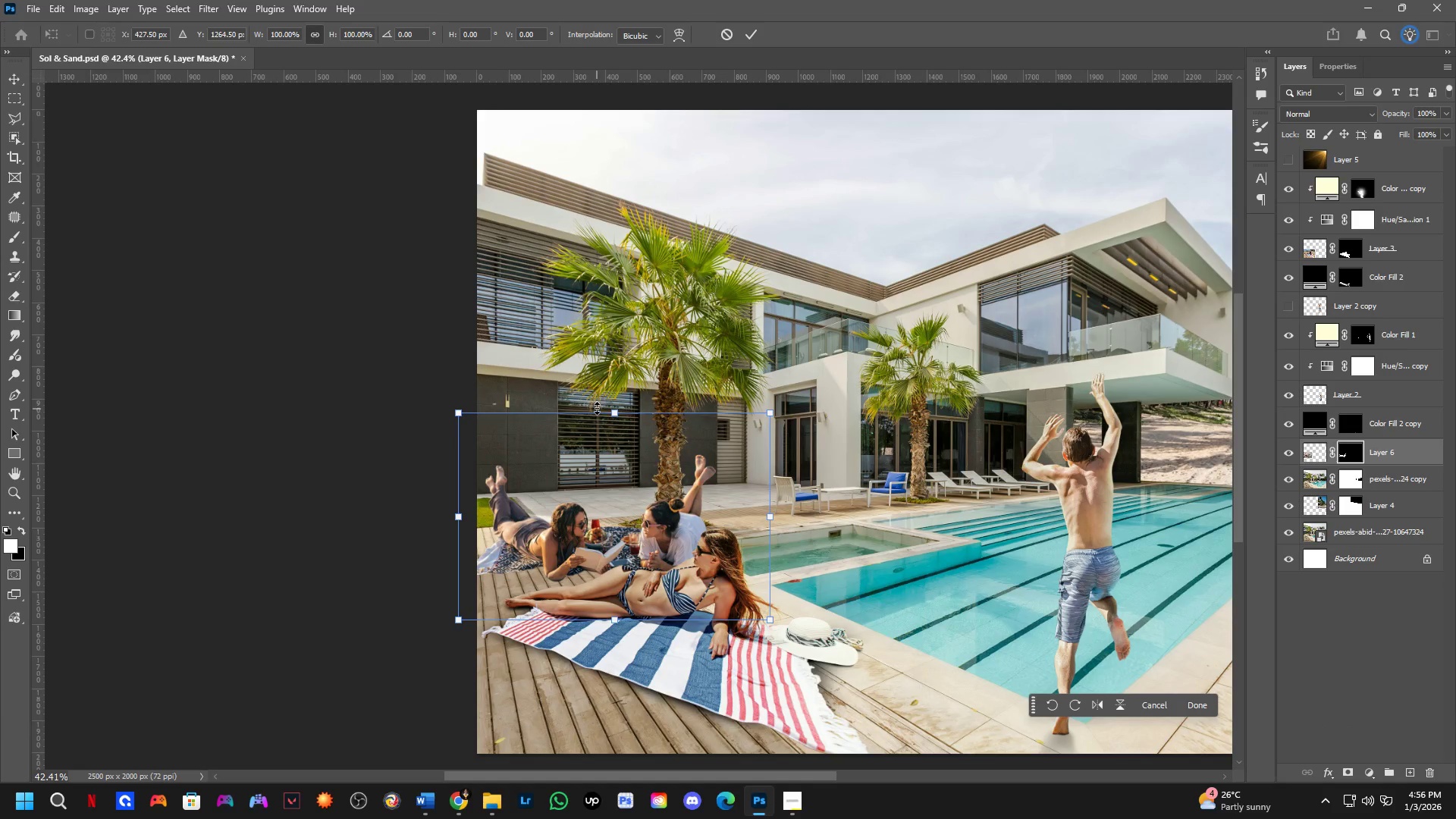 
left_click_drag(start_coordinate=[607, 411], to_coordinate=[613, 450])
 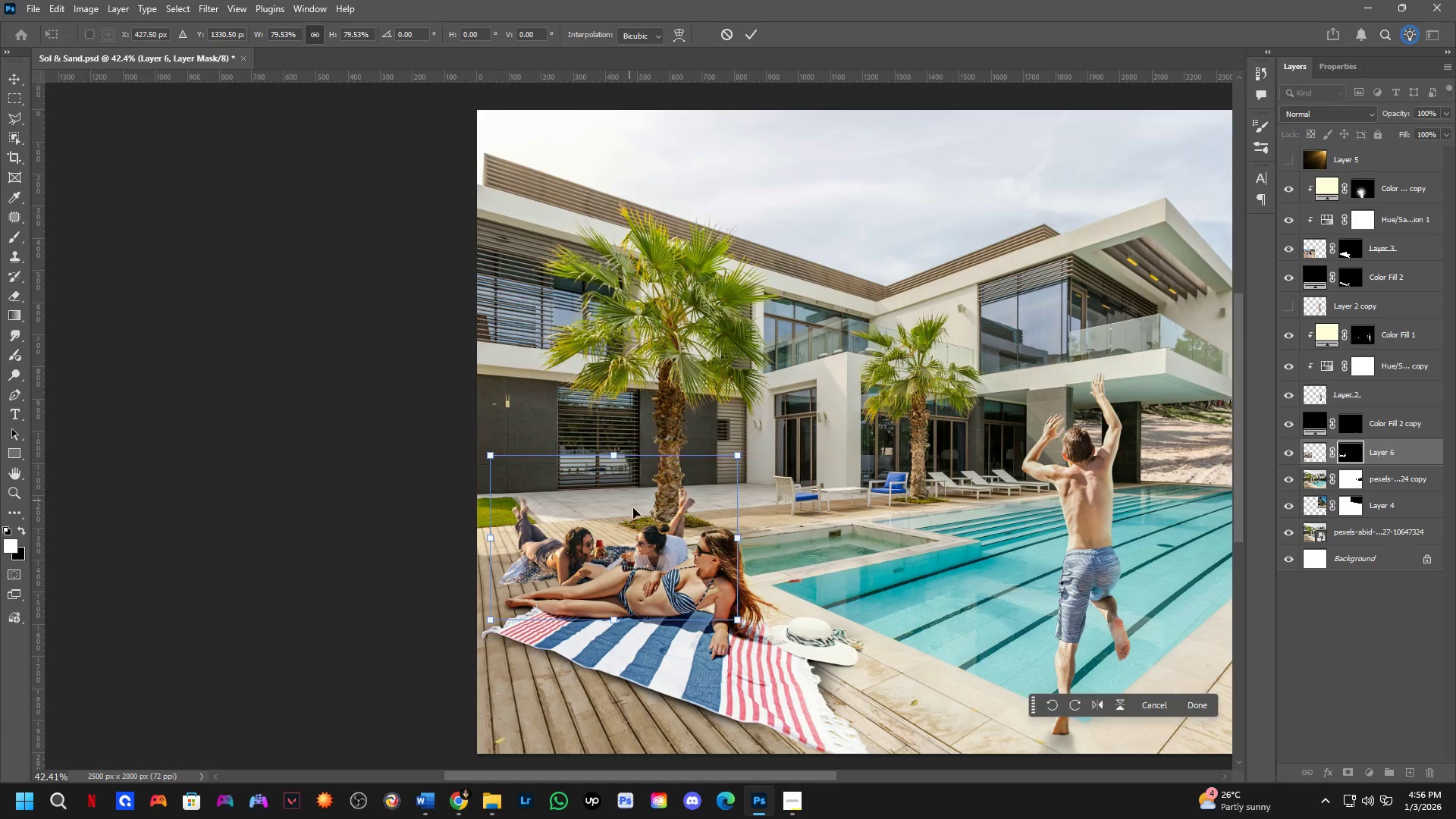 
left_click_drag(start_coordinate=[636, 516], to_coordinate=[611, 485])
 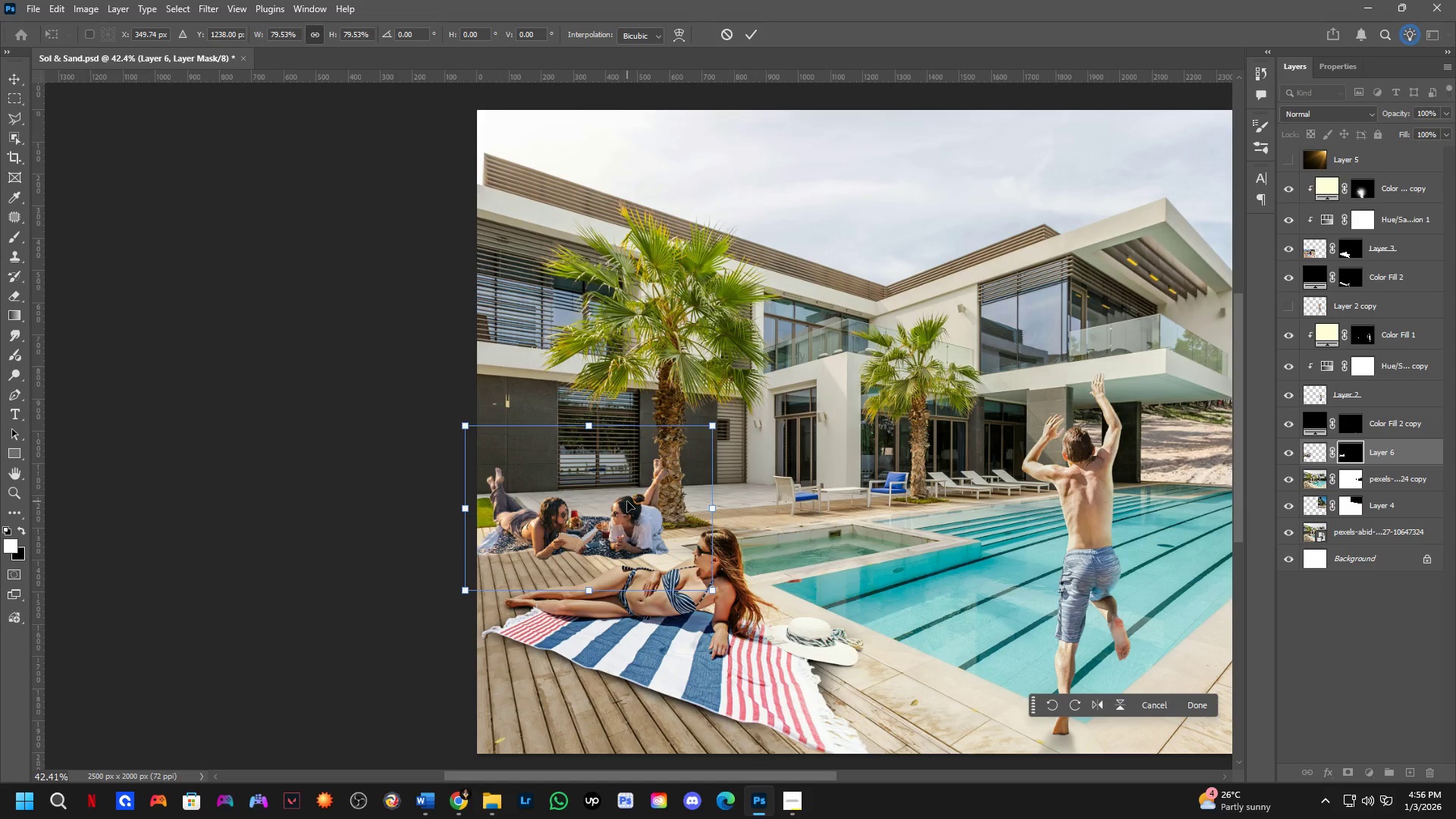 
key(NumpadEnter)
 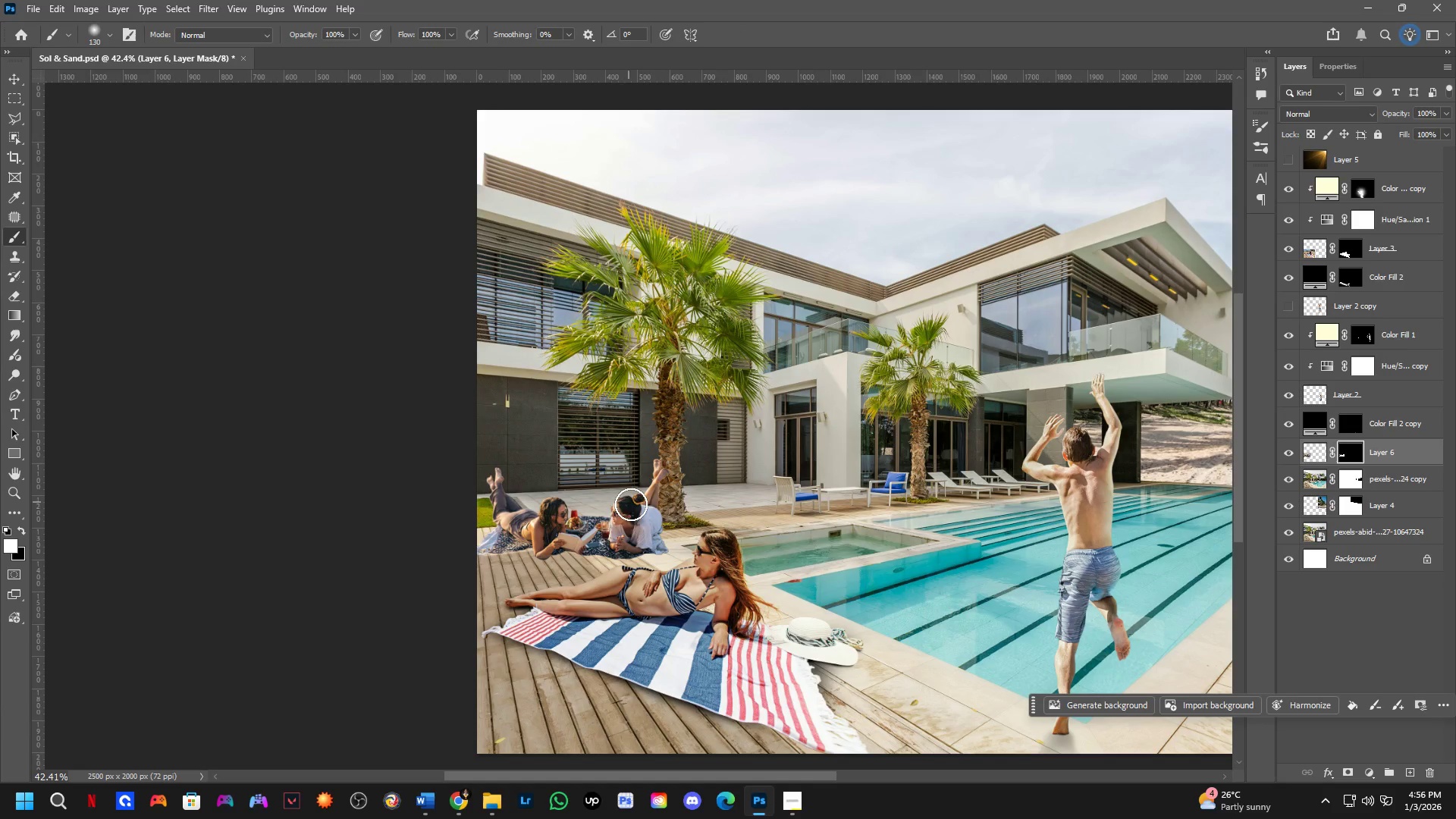 
scroll: coordinate [640, 525], scroll_direction: down, amount: 2.0
 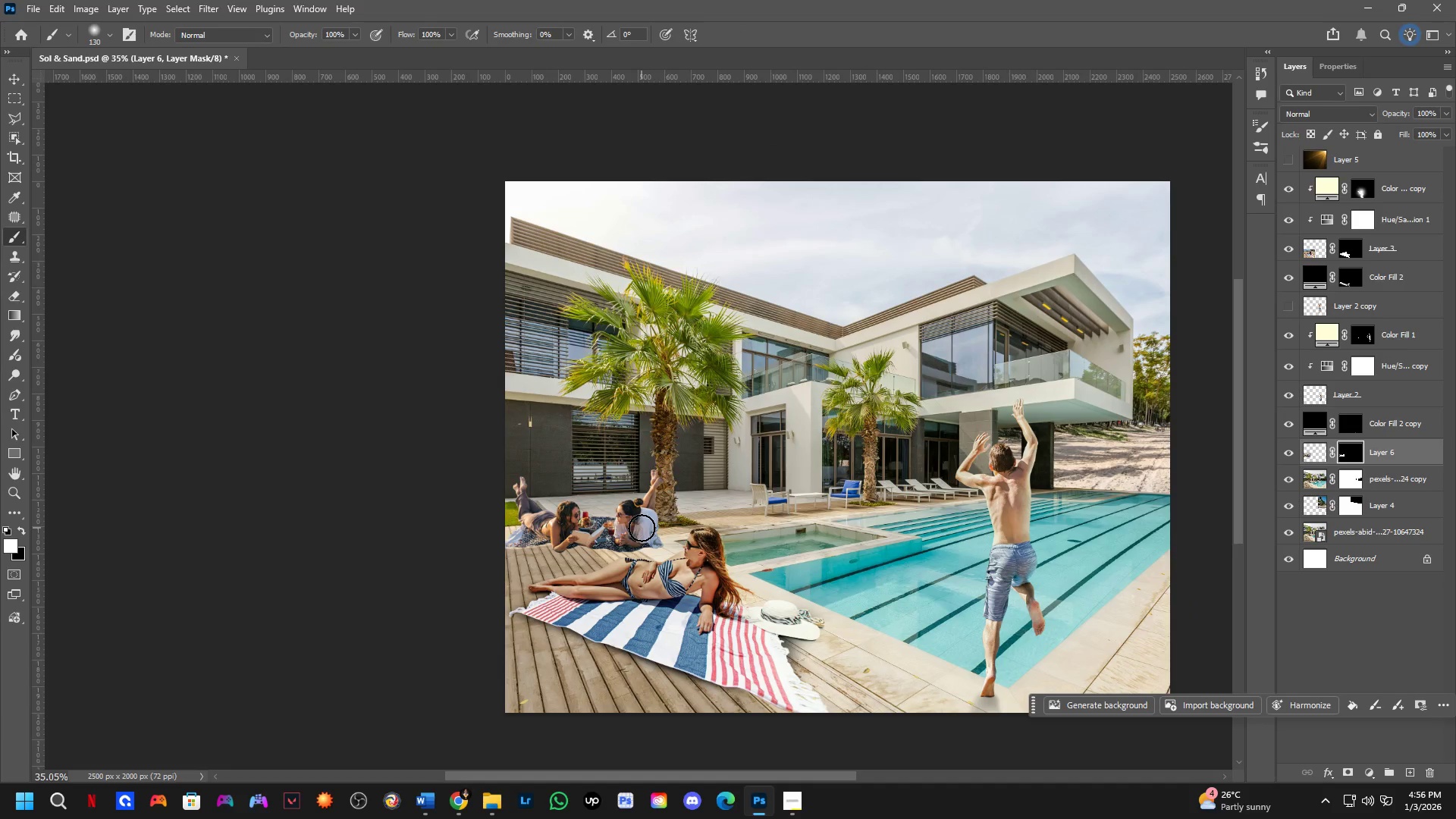 
hold_key(key=ControlLeft, duration=0.95)
left_click_drag(start_coordinate=[626, 520], to_coordinate=[626, 529])
 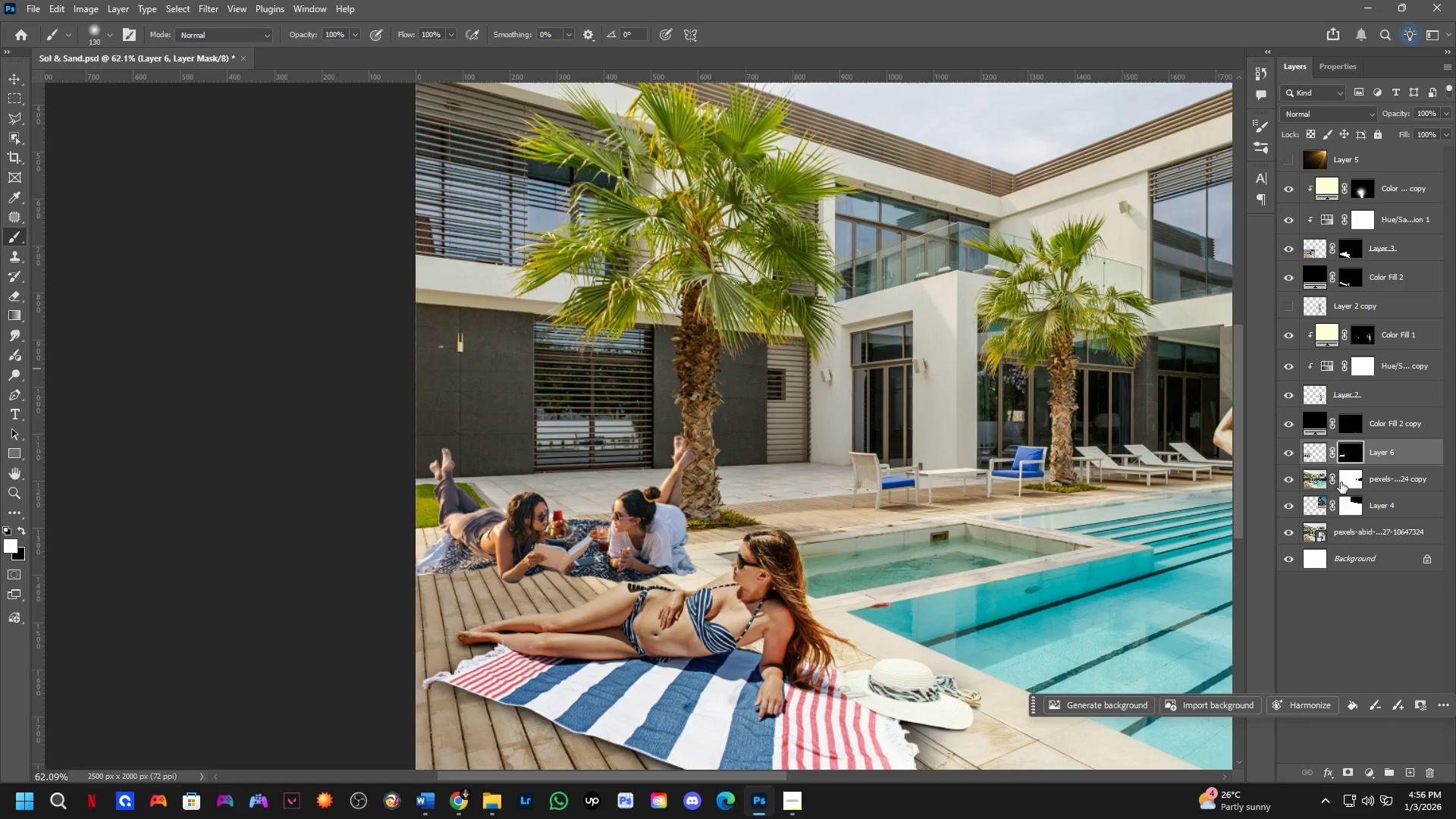 
scroll: coordinate [611, 520], scroll_direction: up, amount: 6.0
 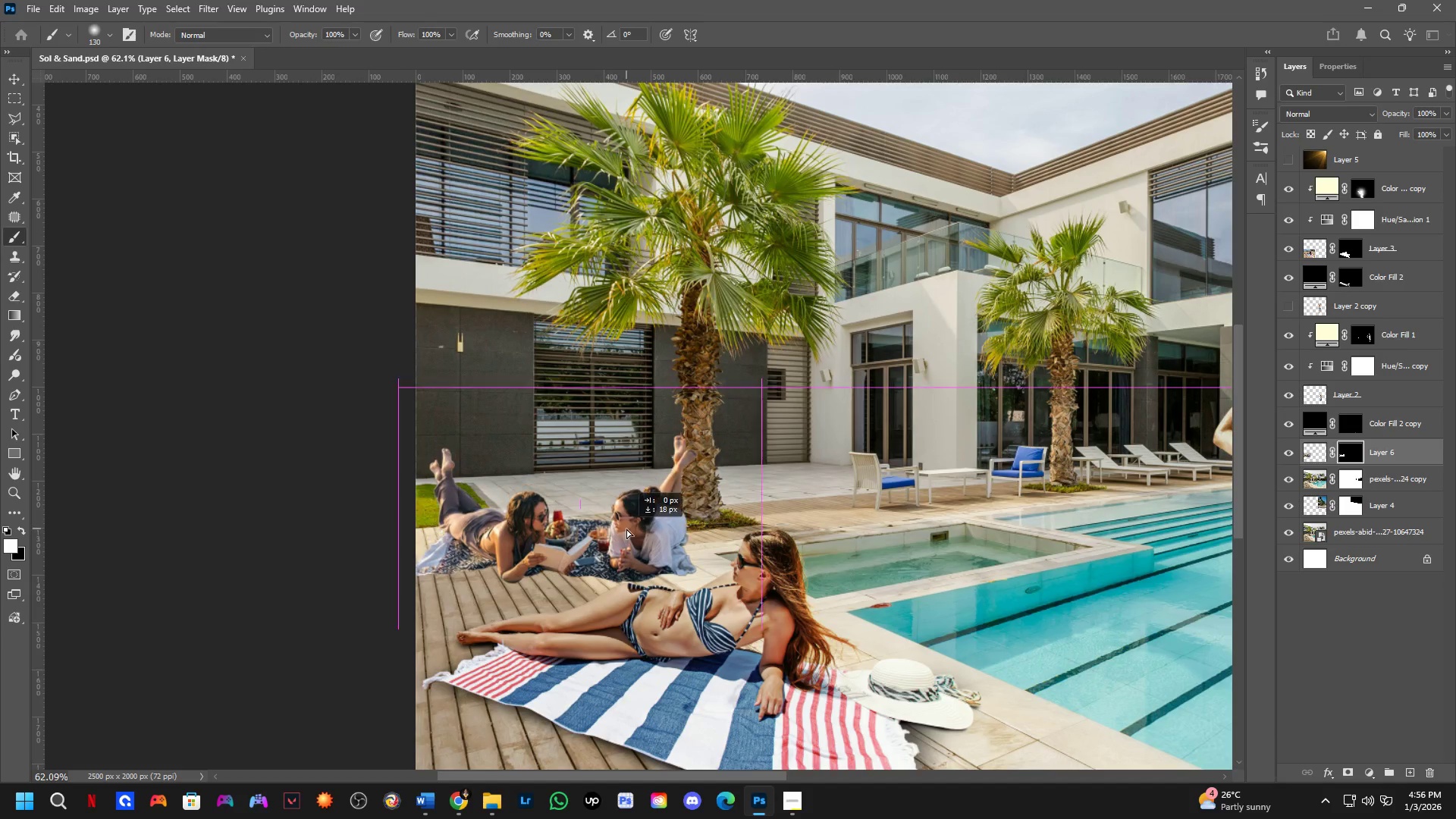 
left_click_drag(start_coordinate=[1379, 423], to_coordinate=[1373, 469])
 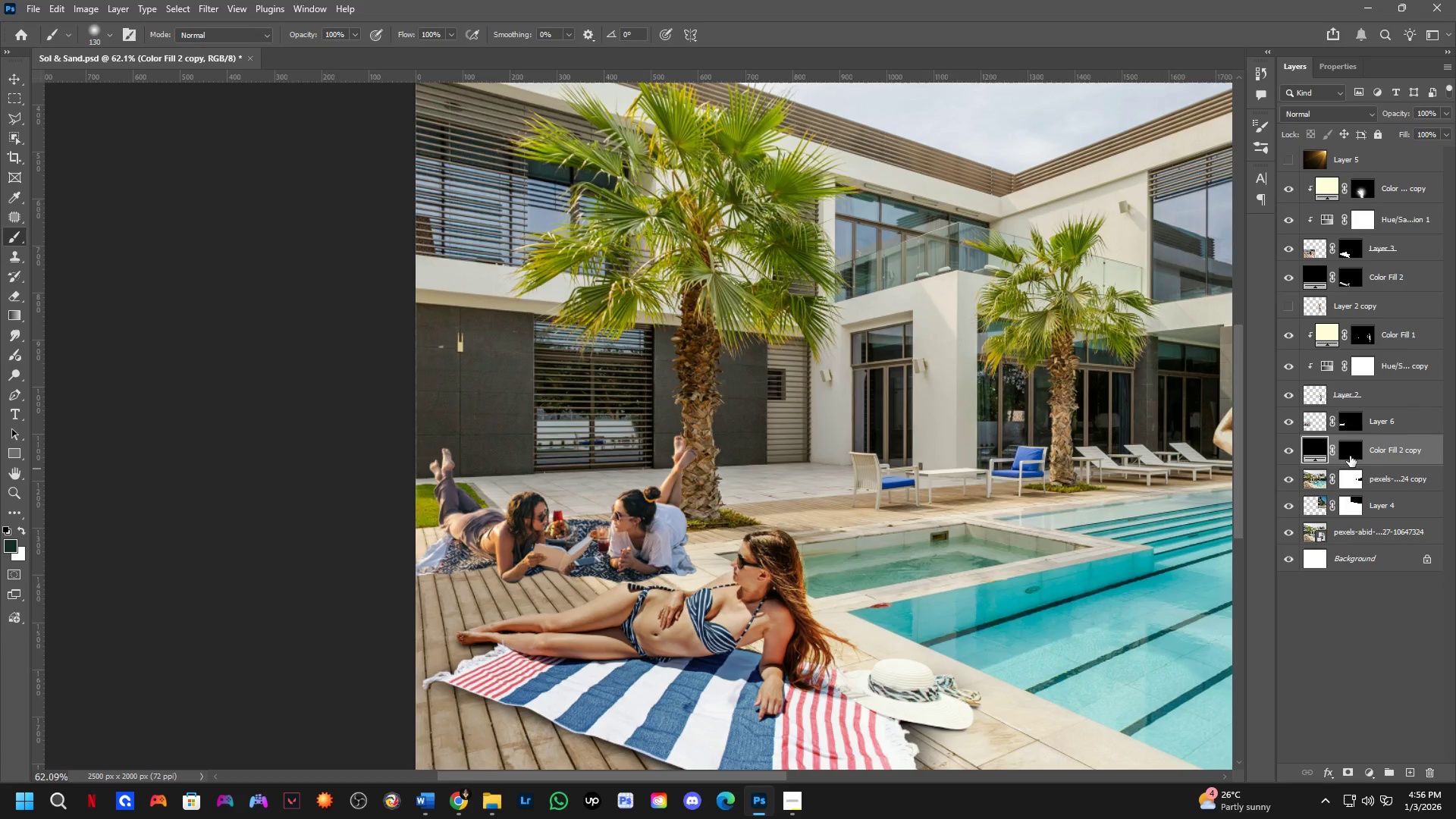 
left_click([1350, 455])
 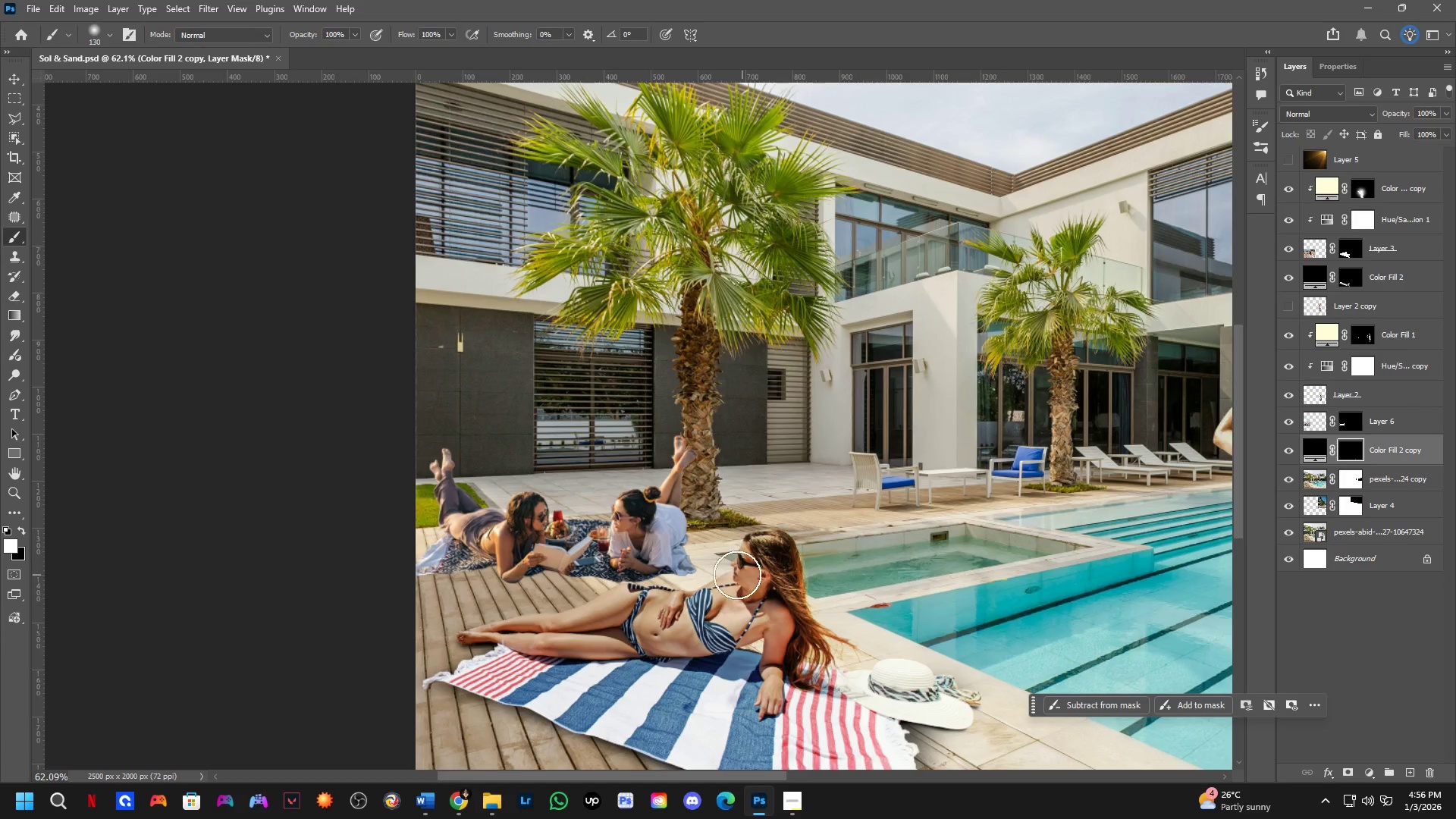 
left_click_drag(start_coordinate=[507, 551], to_coordinate=[517, 541])
 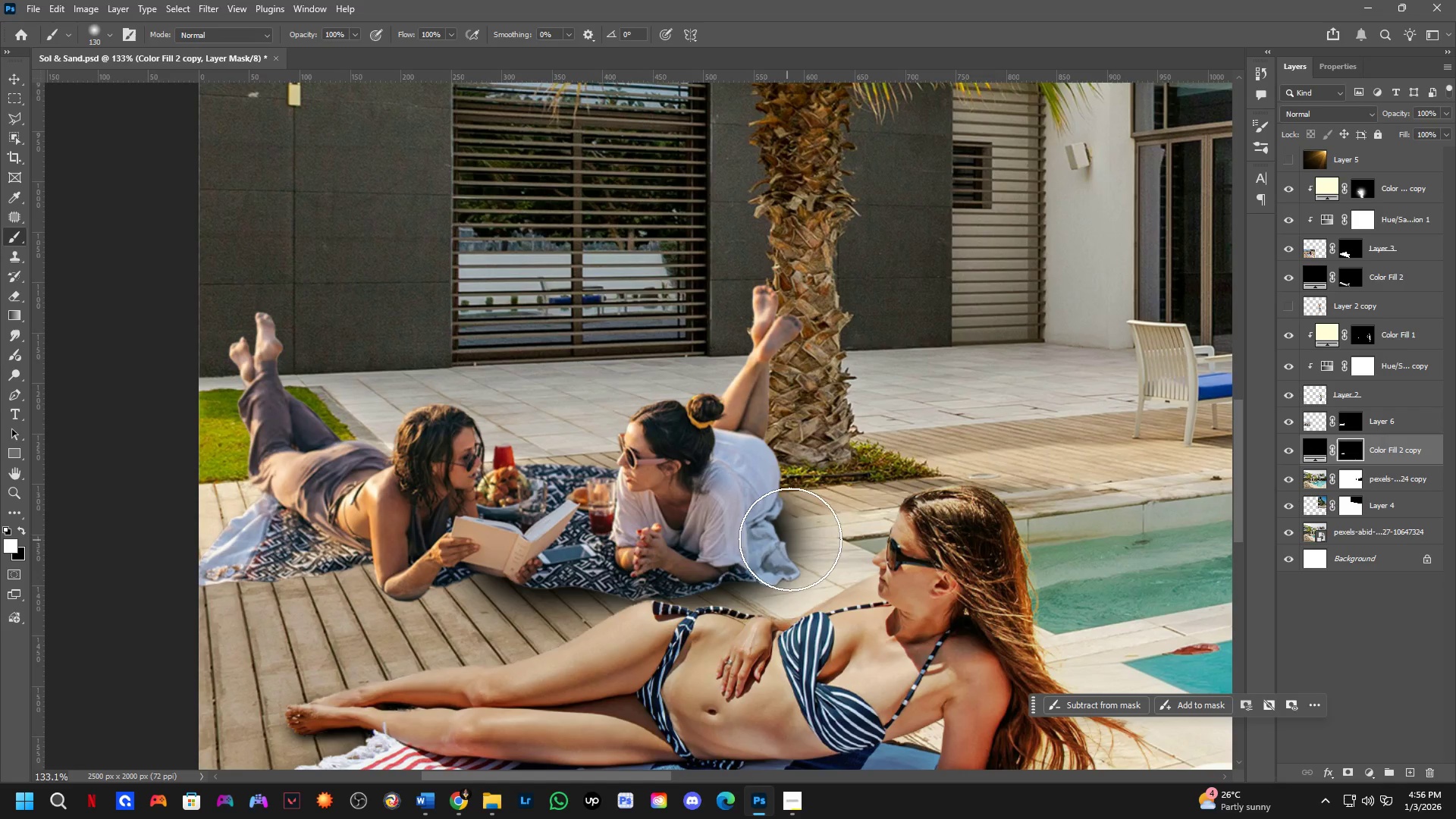 
scroll: coordinate [503, 569], scroll_direction: up, amount: 8.0
 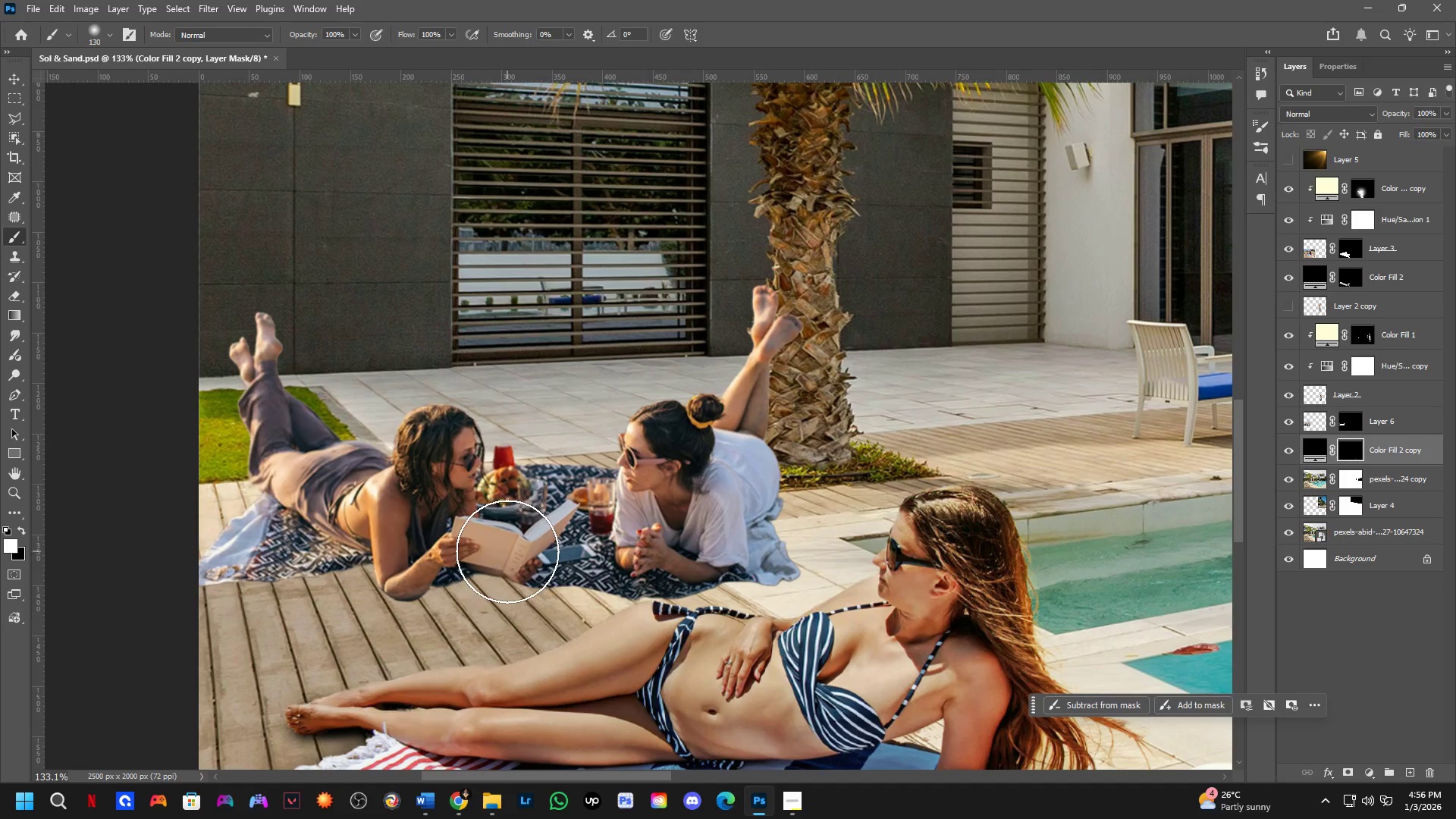 
key(Alt+AltLeft)
 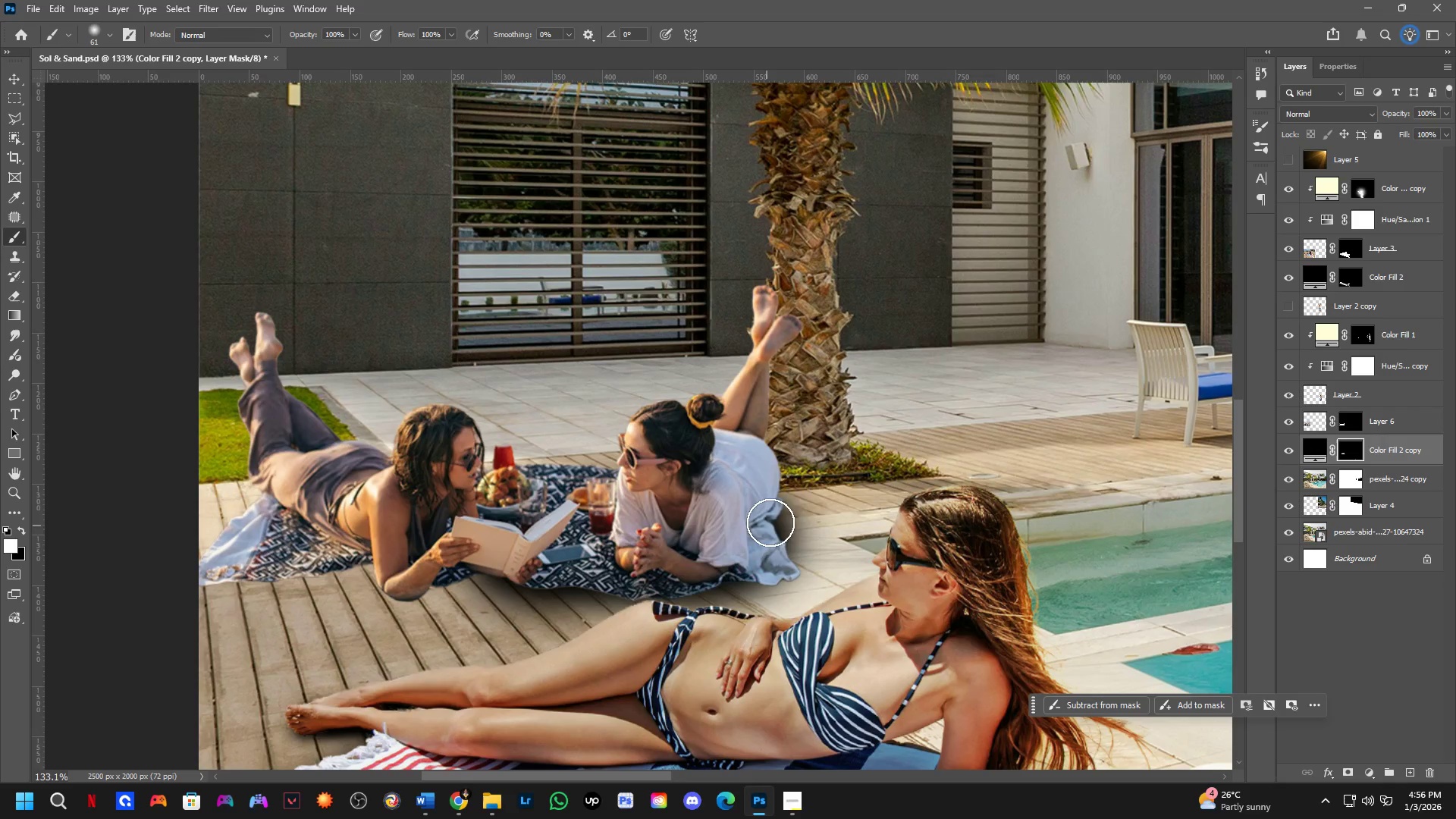 
type(xx)
 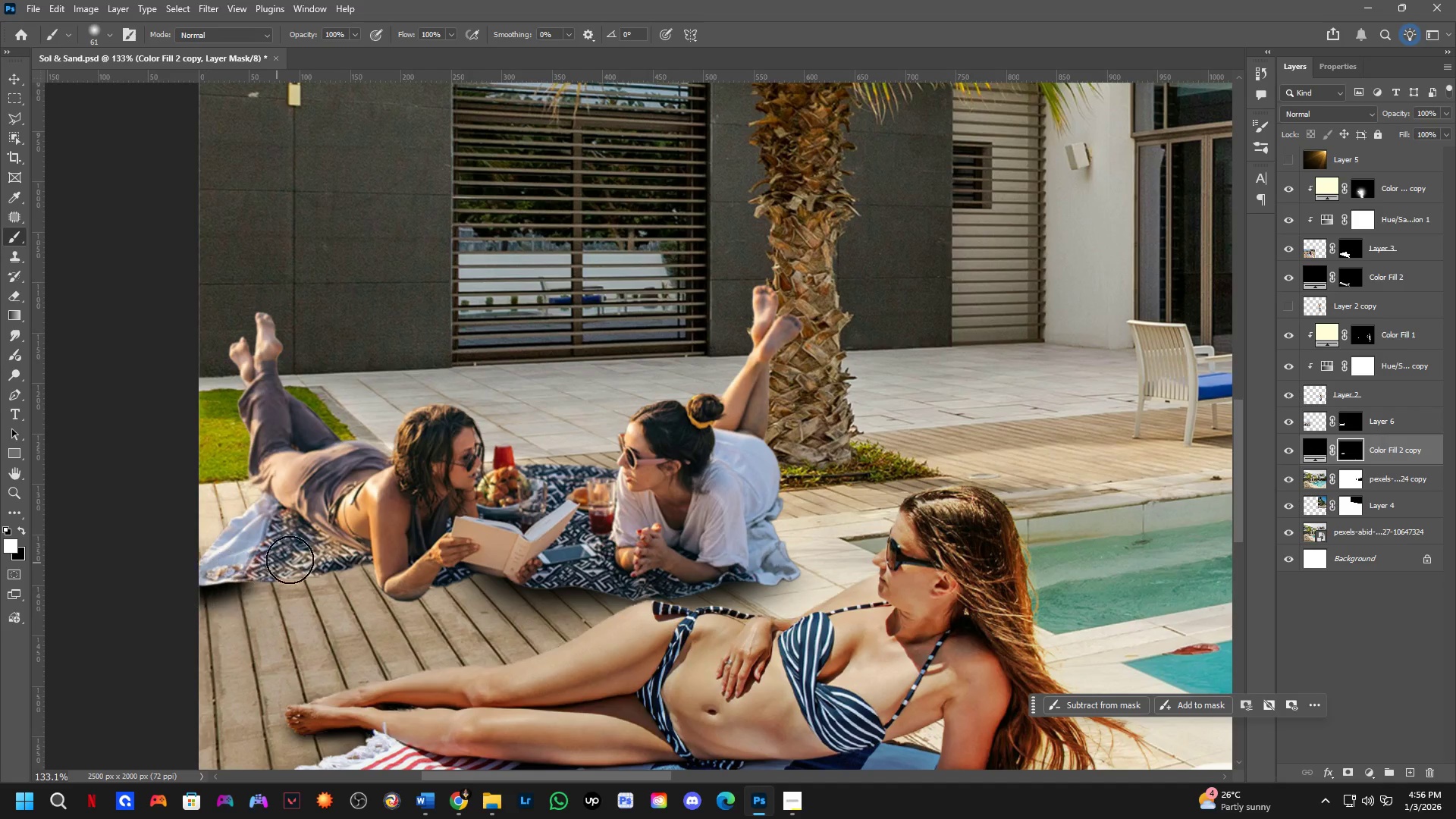 
left_click_drag(start_coordinate=[786, 495], to_coordinate=[823, 554])
 